 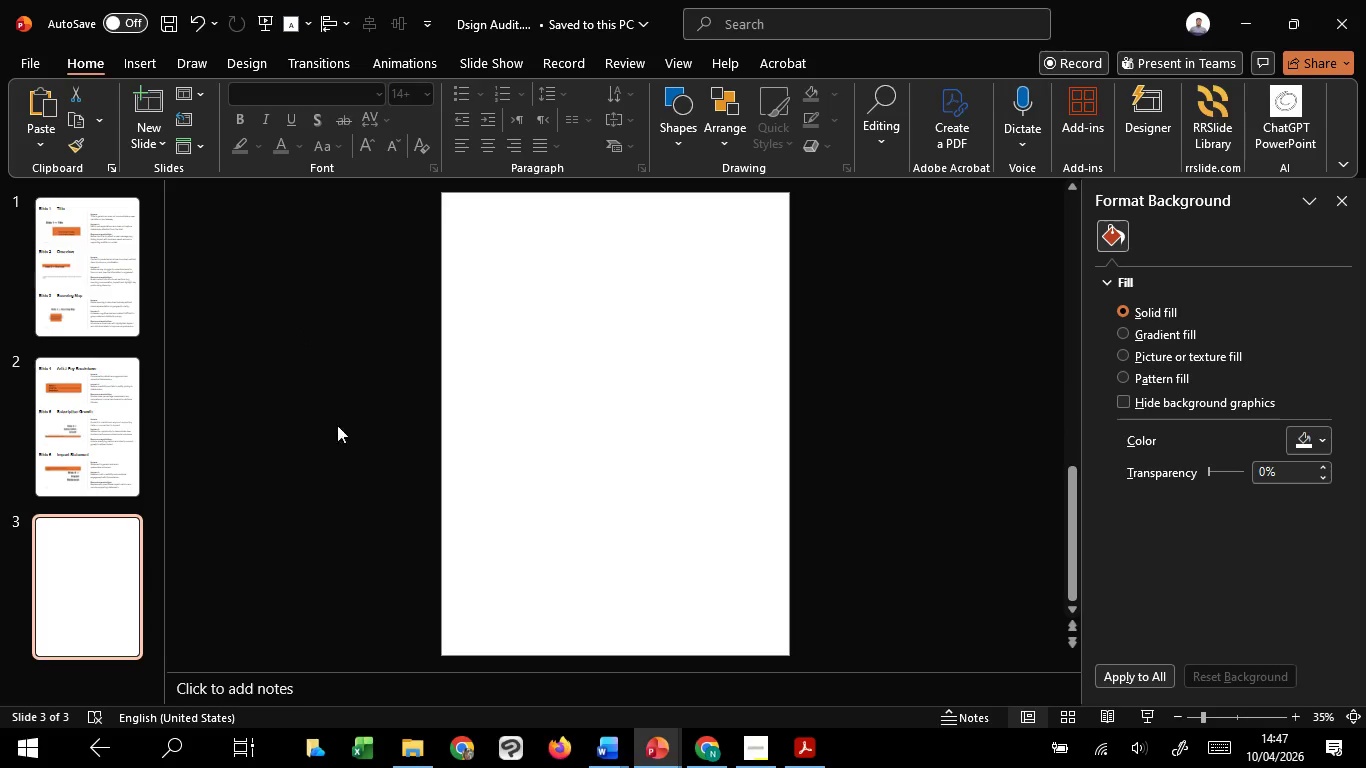 
left_click([343, 413])
 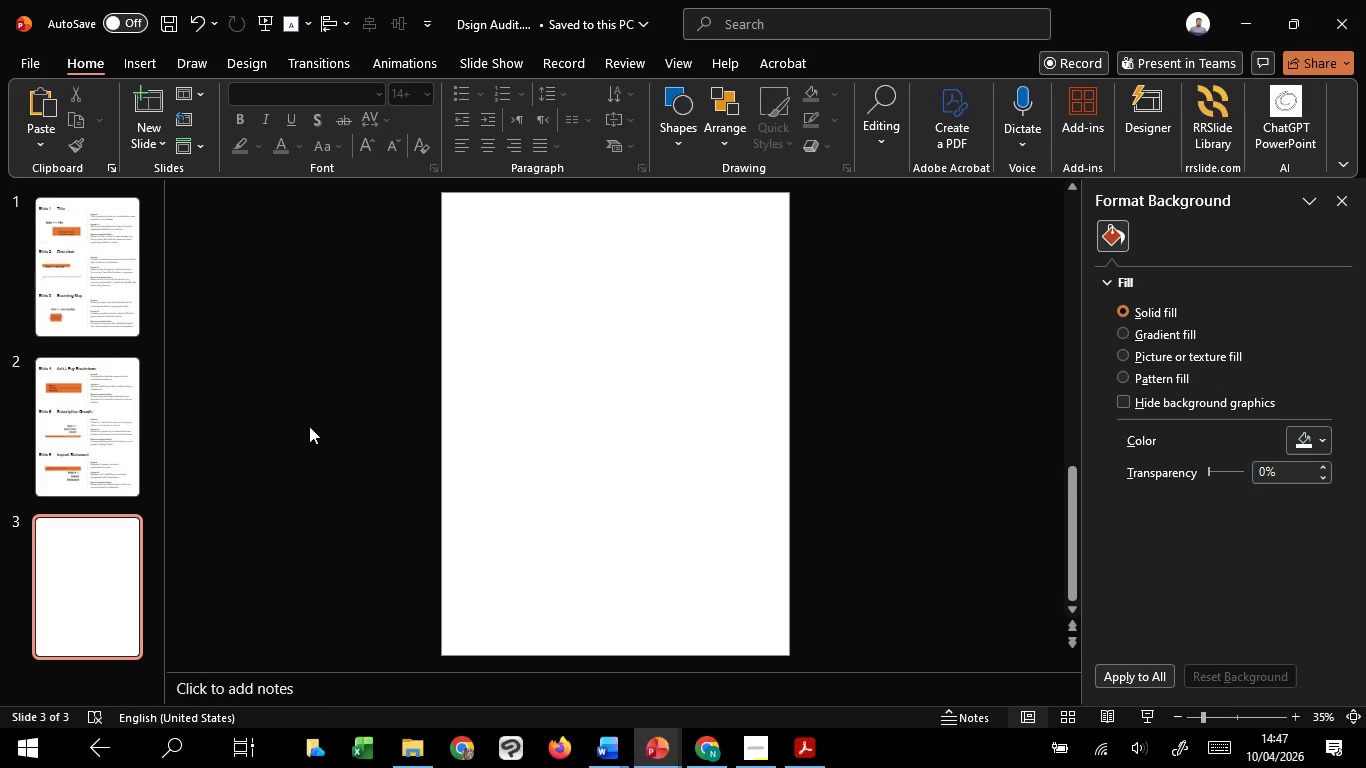 
left_click([58, 423])
 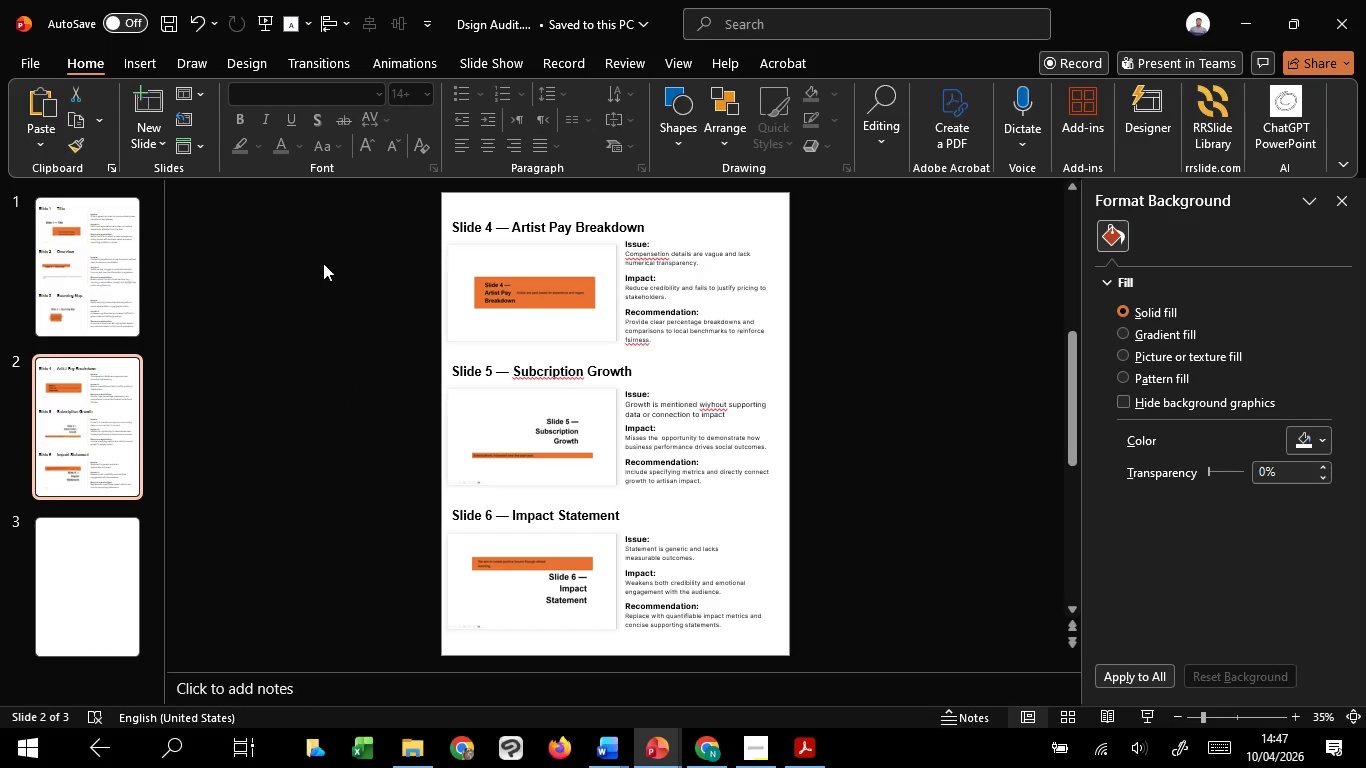 
left_click_drag(start_coordinate=[321, 213], to_coordinate=[899, 497])
 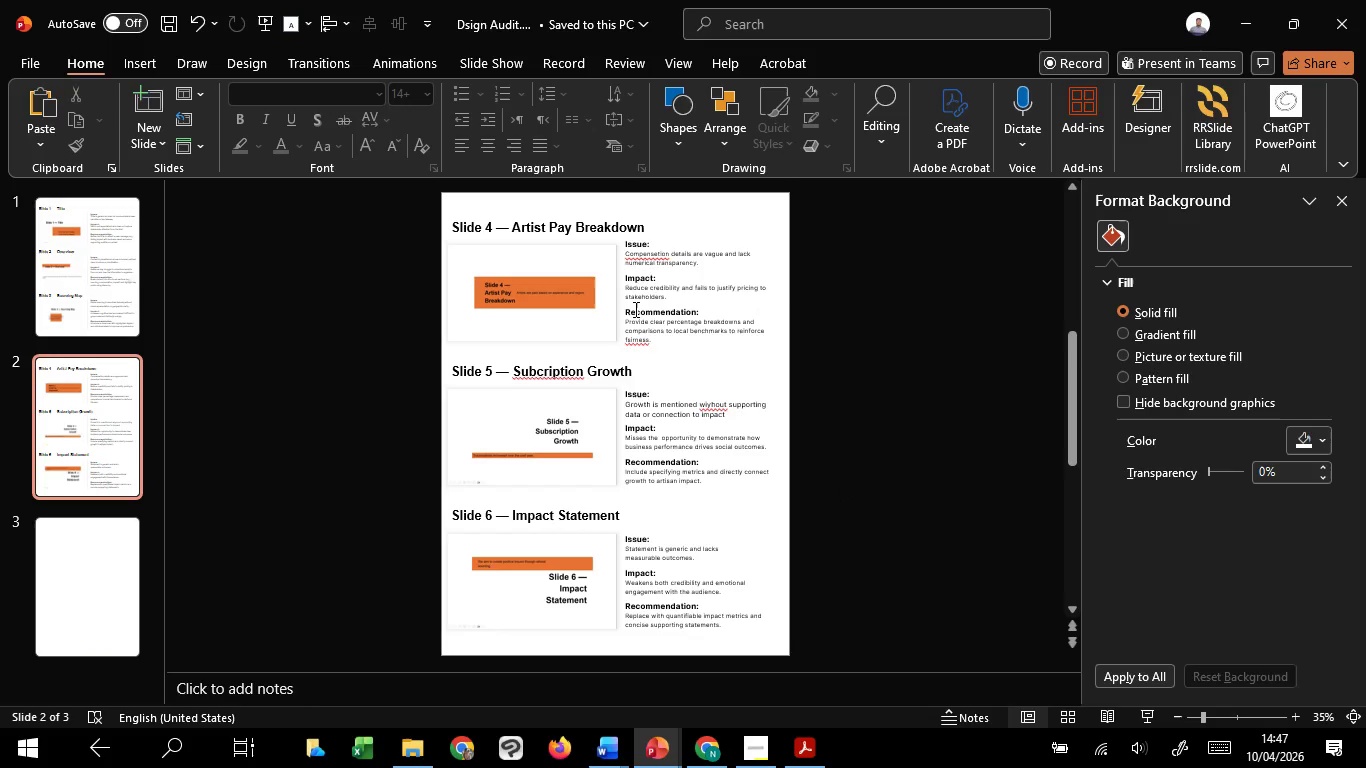 
left_click([634, 309])
 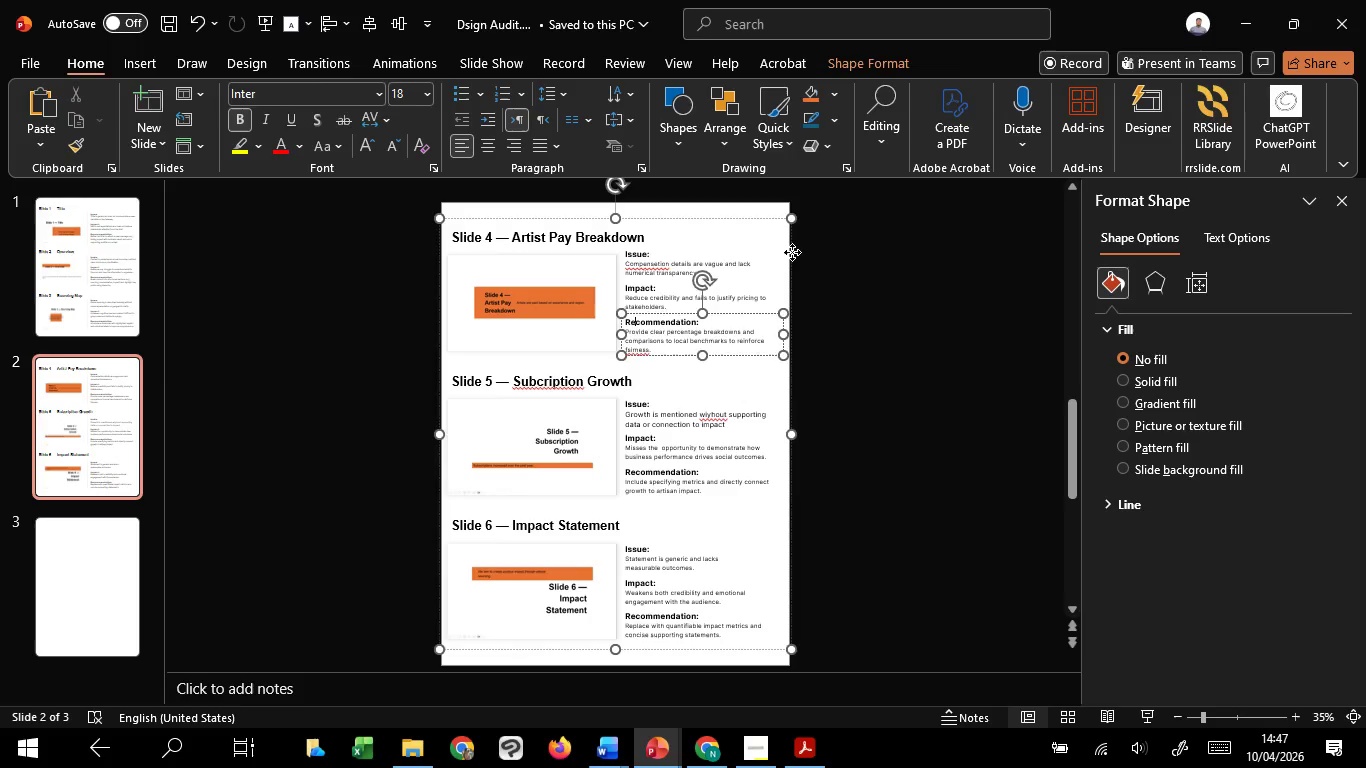 
left_click([792, 252])
 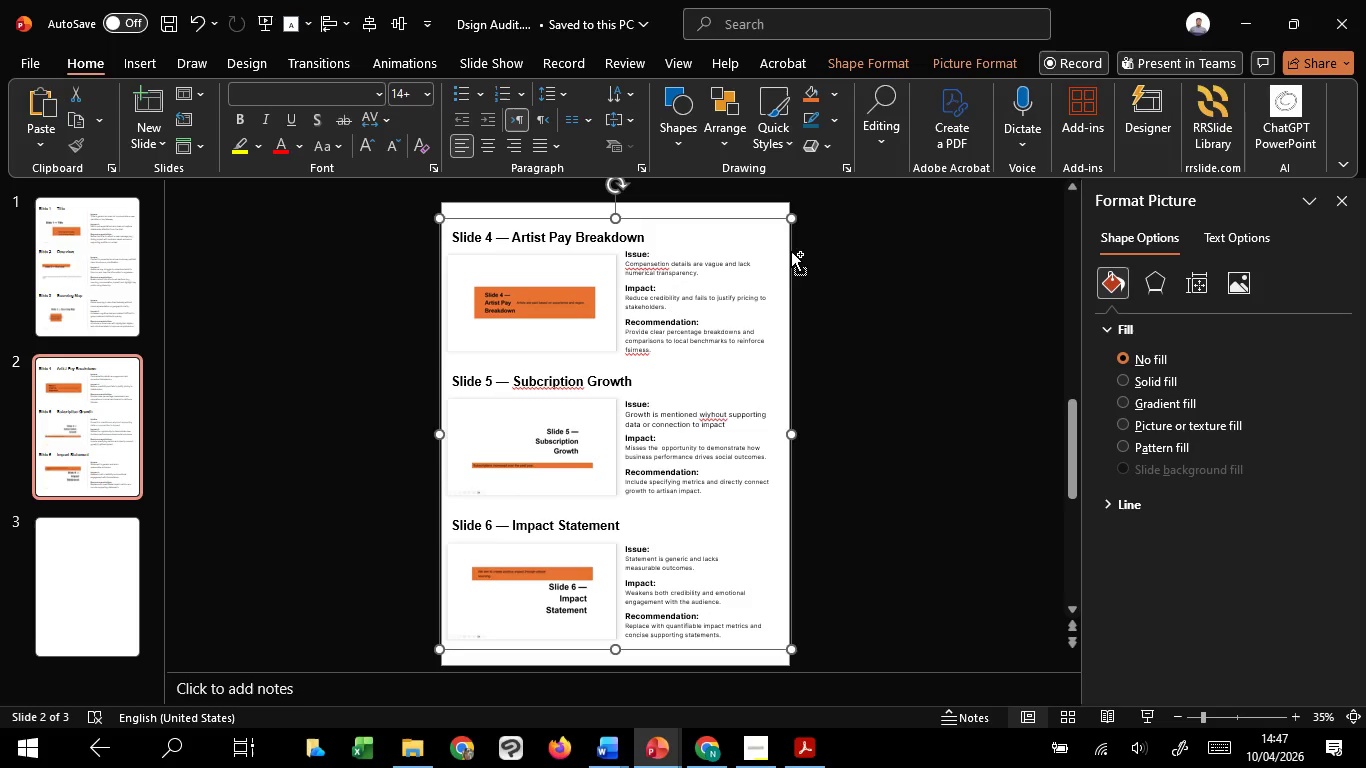 
key(Control+C)
 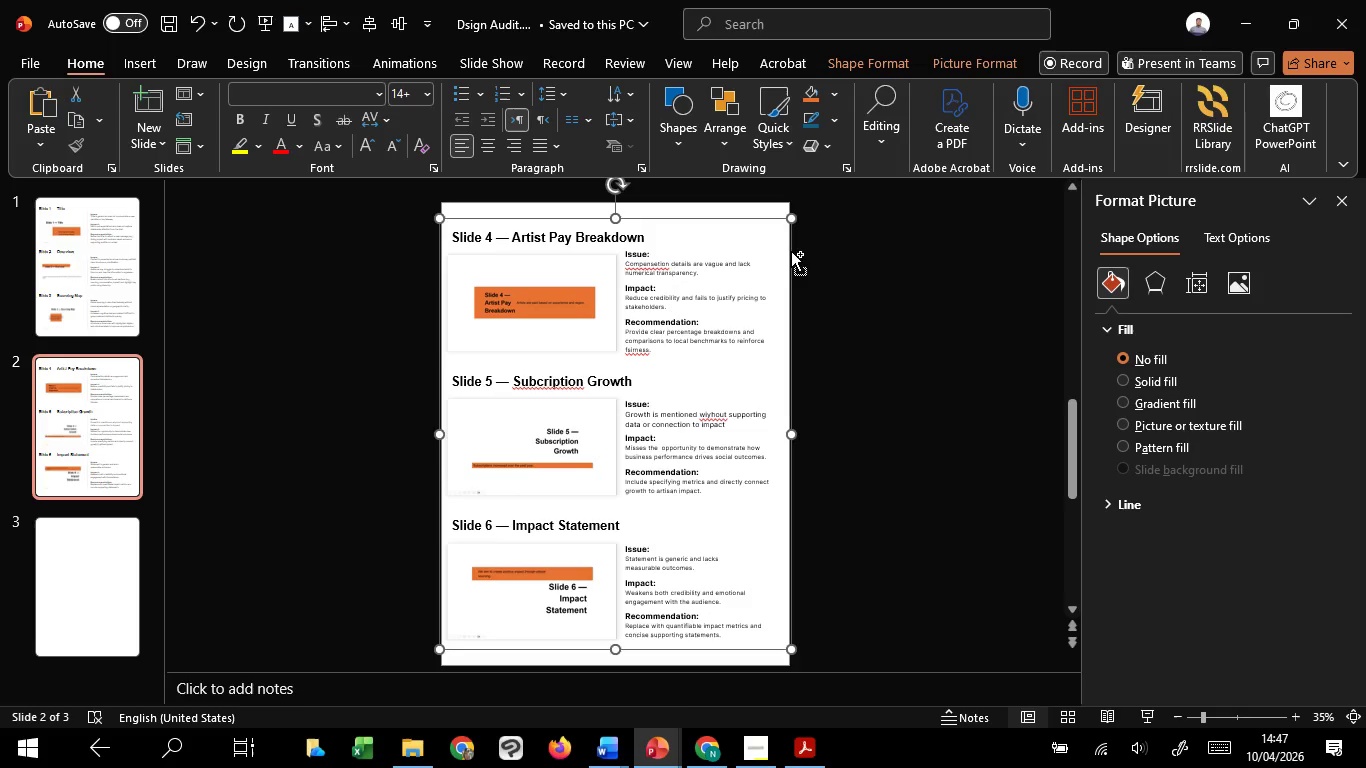 
key(Control+C)
 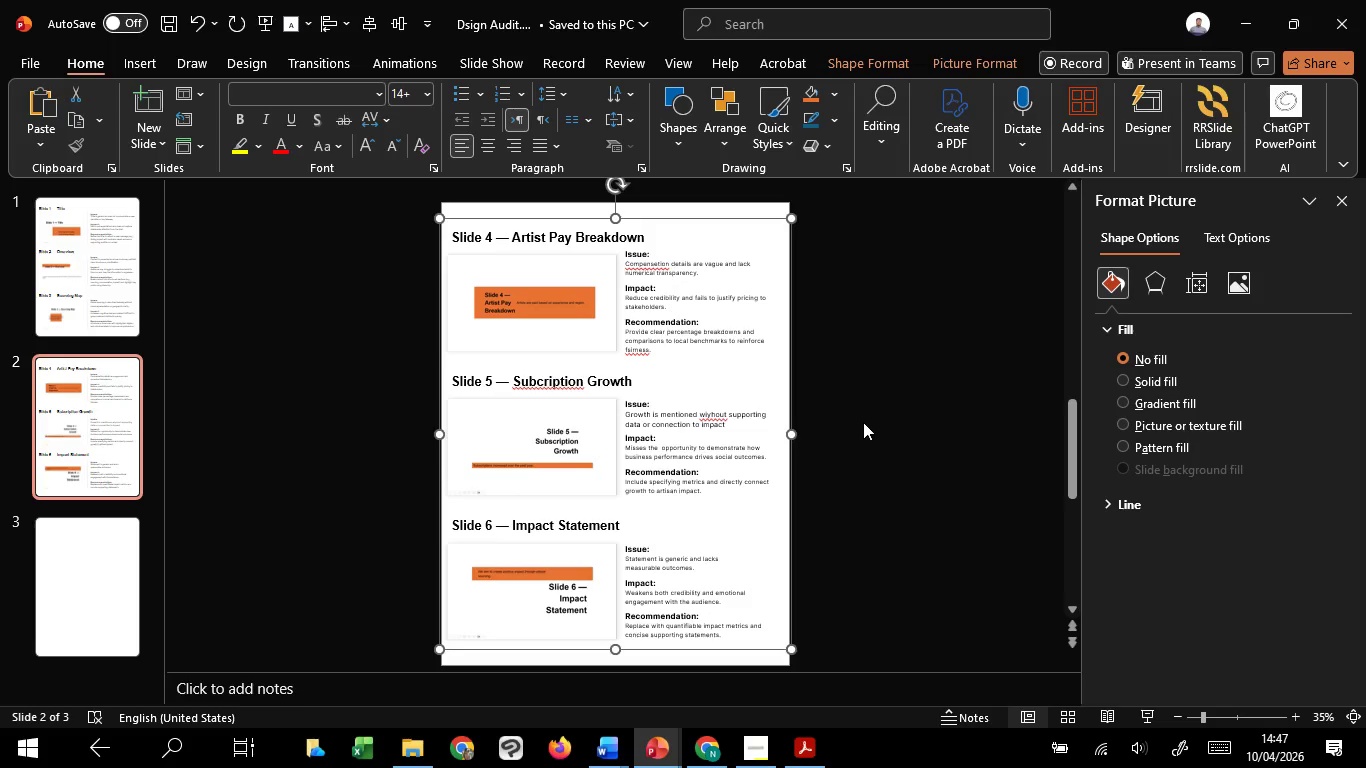 
scroll: coordinate [863, 422], scroll_direction: down, amount: 1.0
 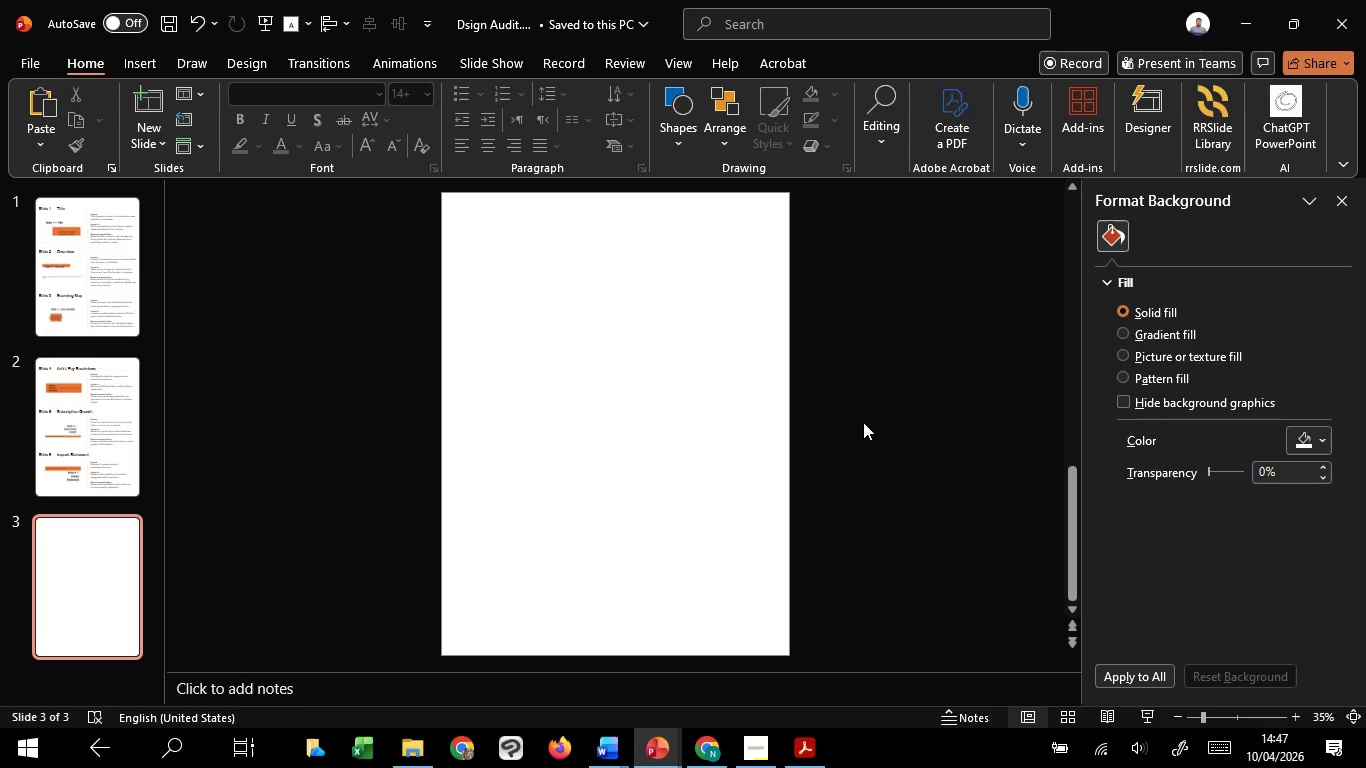 
key(Control+V)
 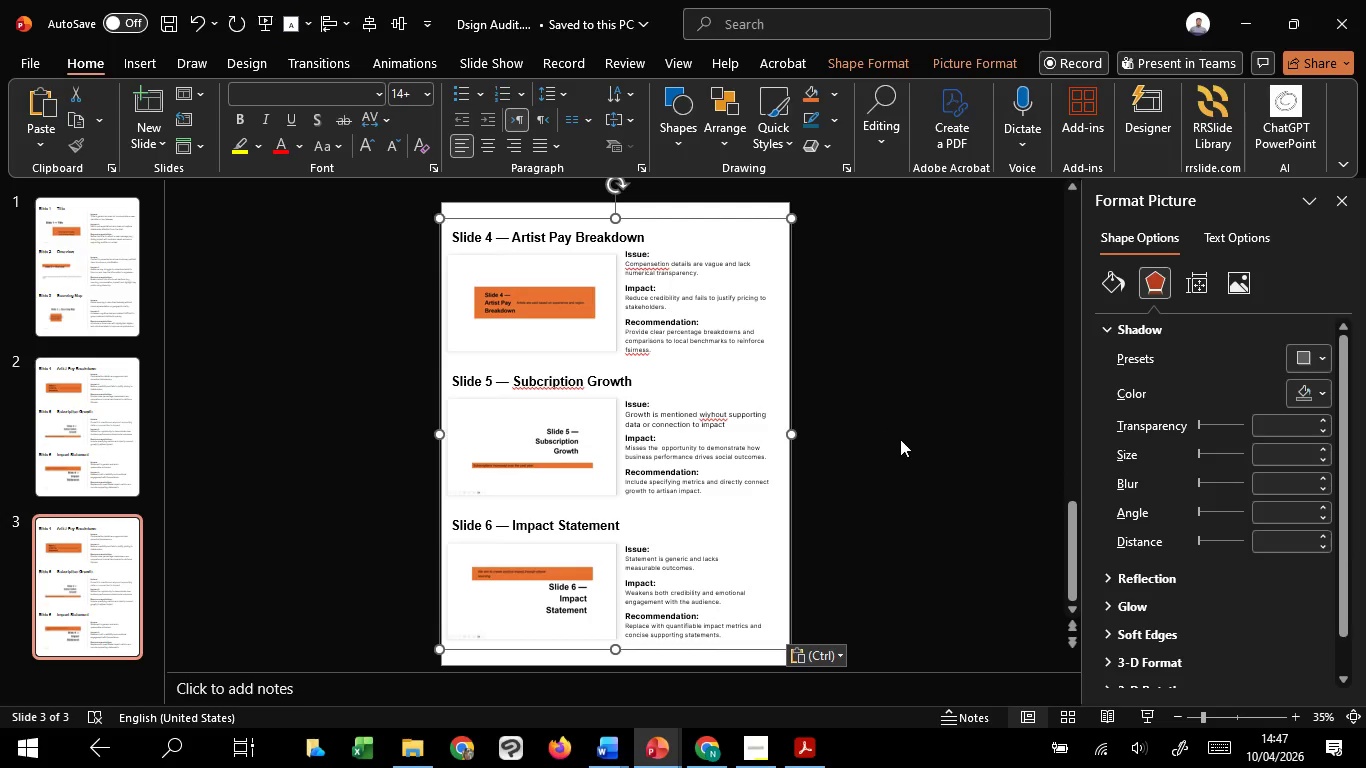 
left_click([900, 440])
 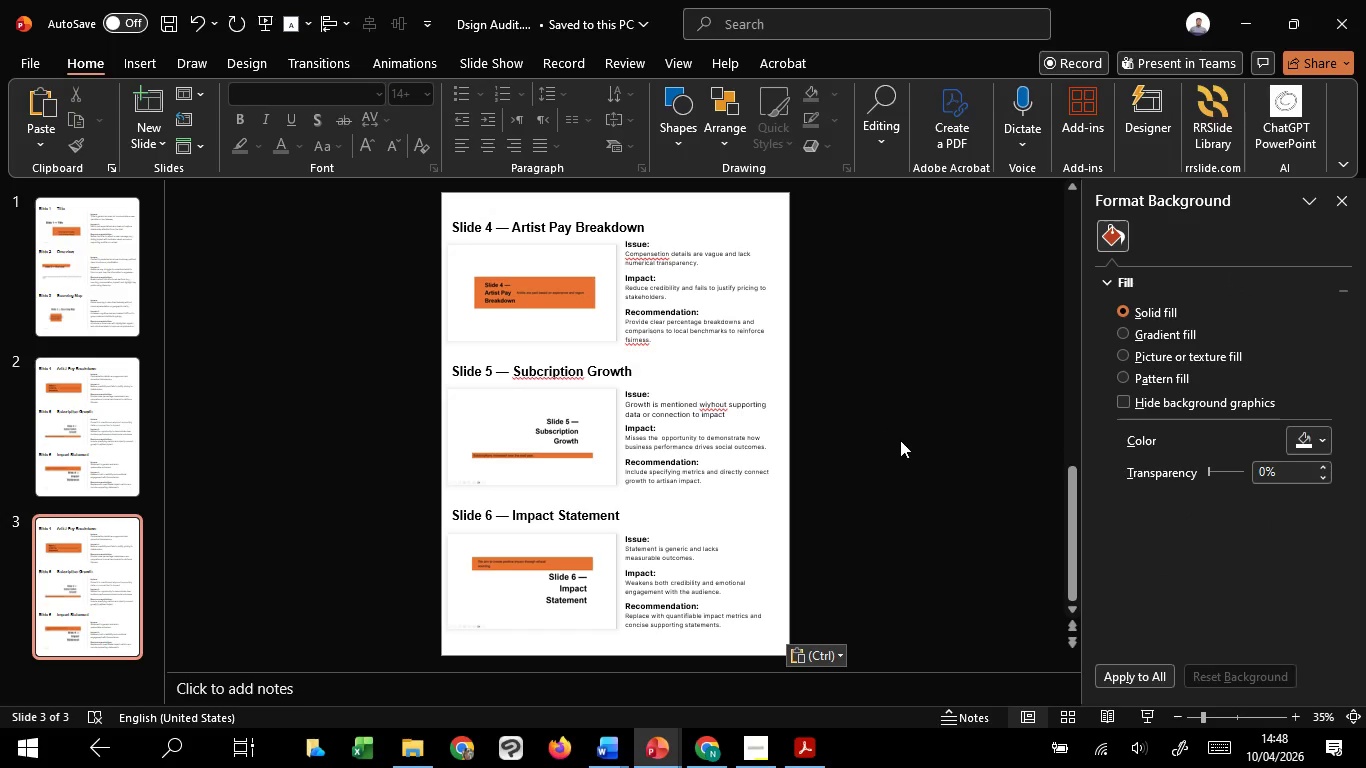 
wait(8.86)
 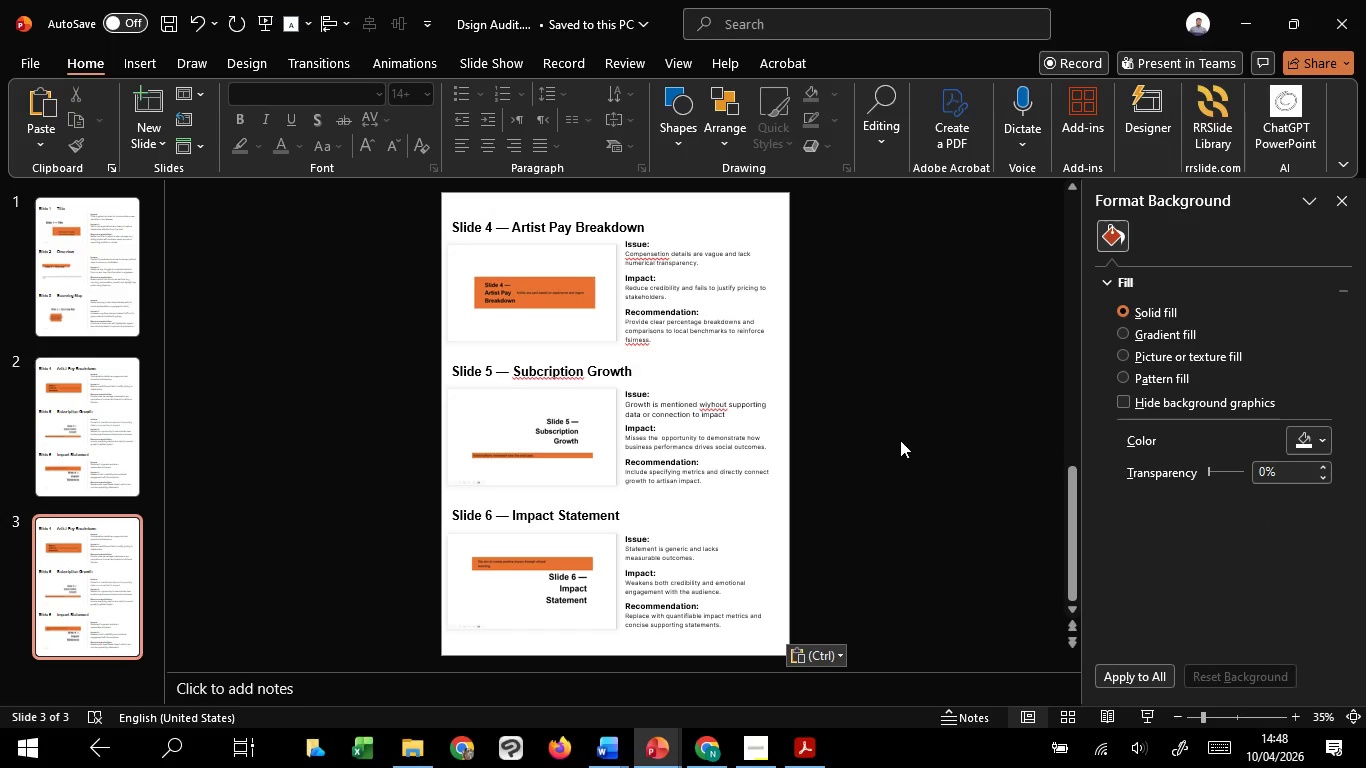 
left_click([550, 305])
 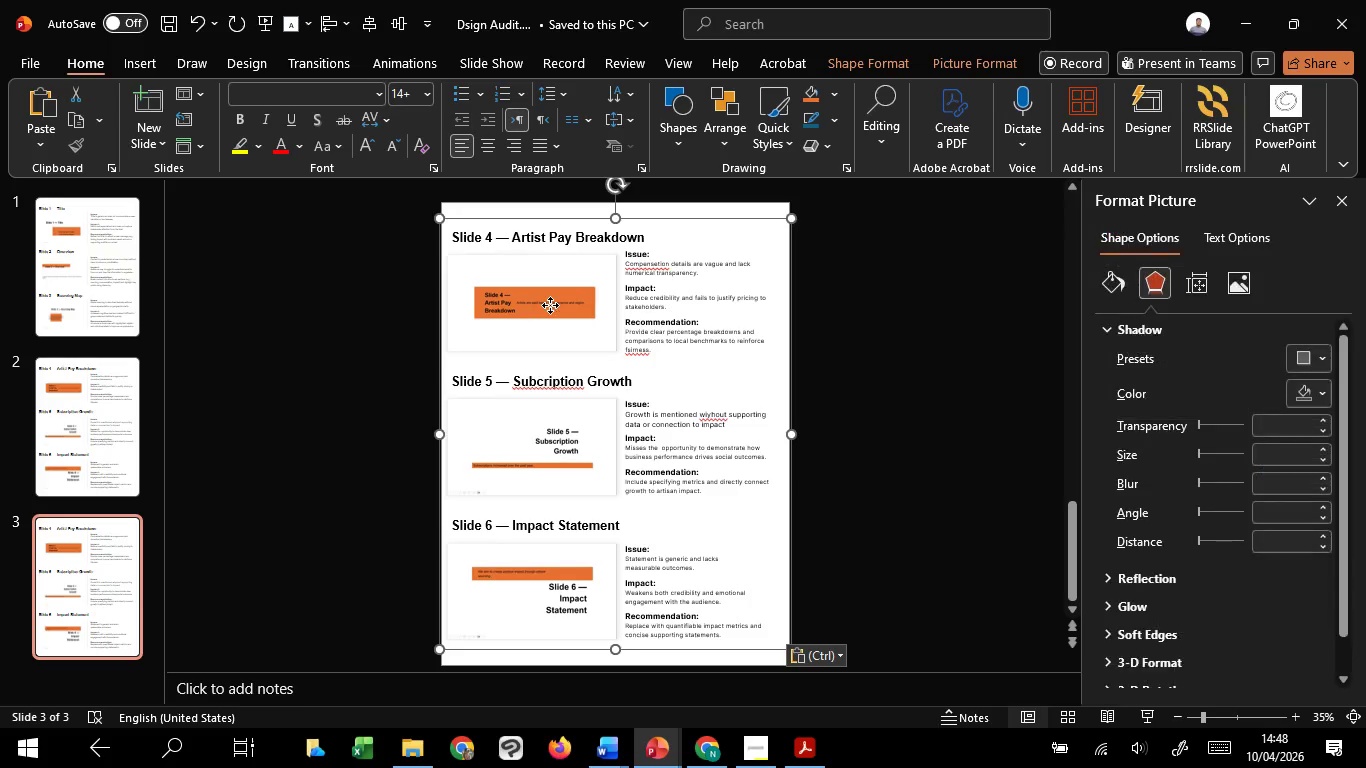 
left_click([550, 305])
 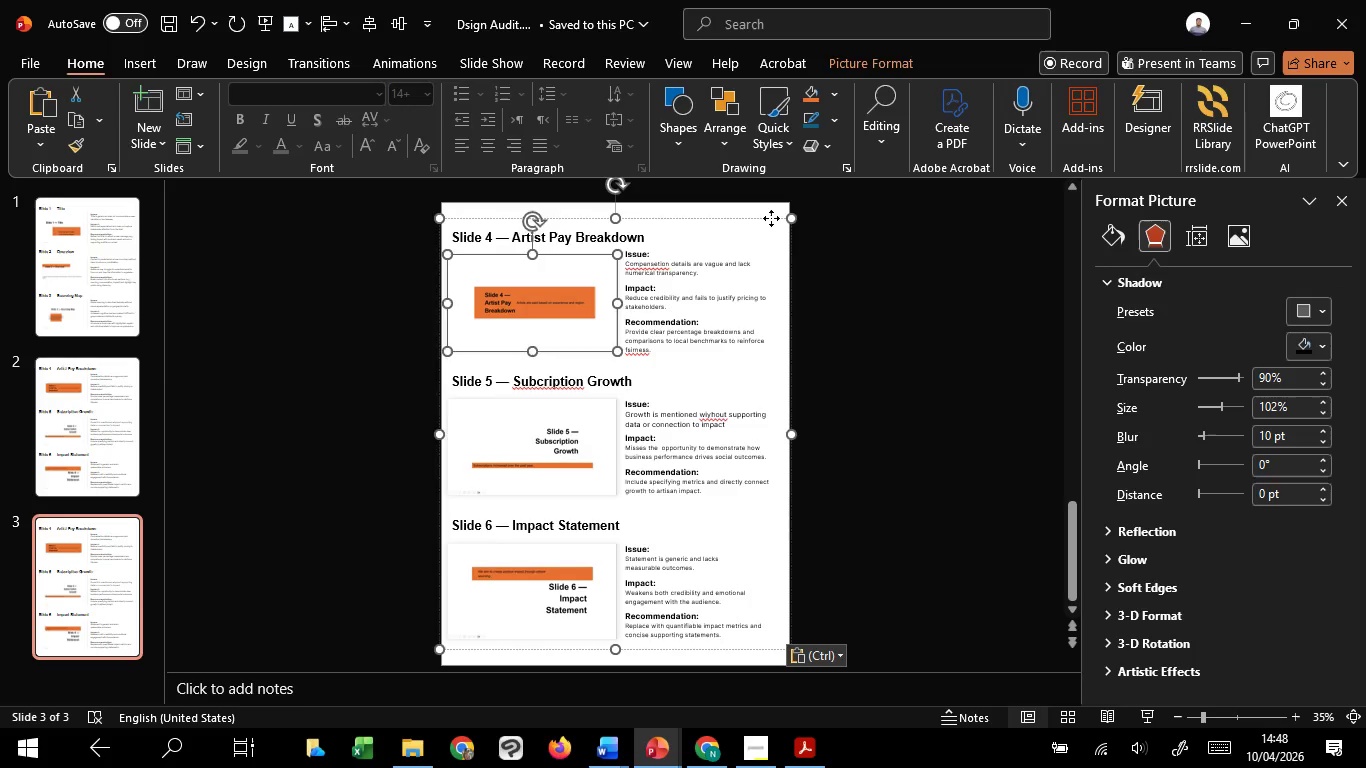 
key(Control+Shift+G)
 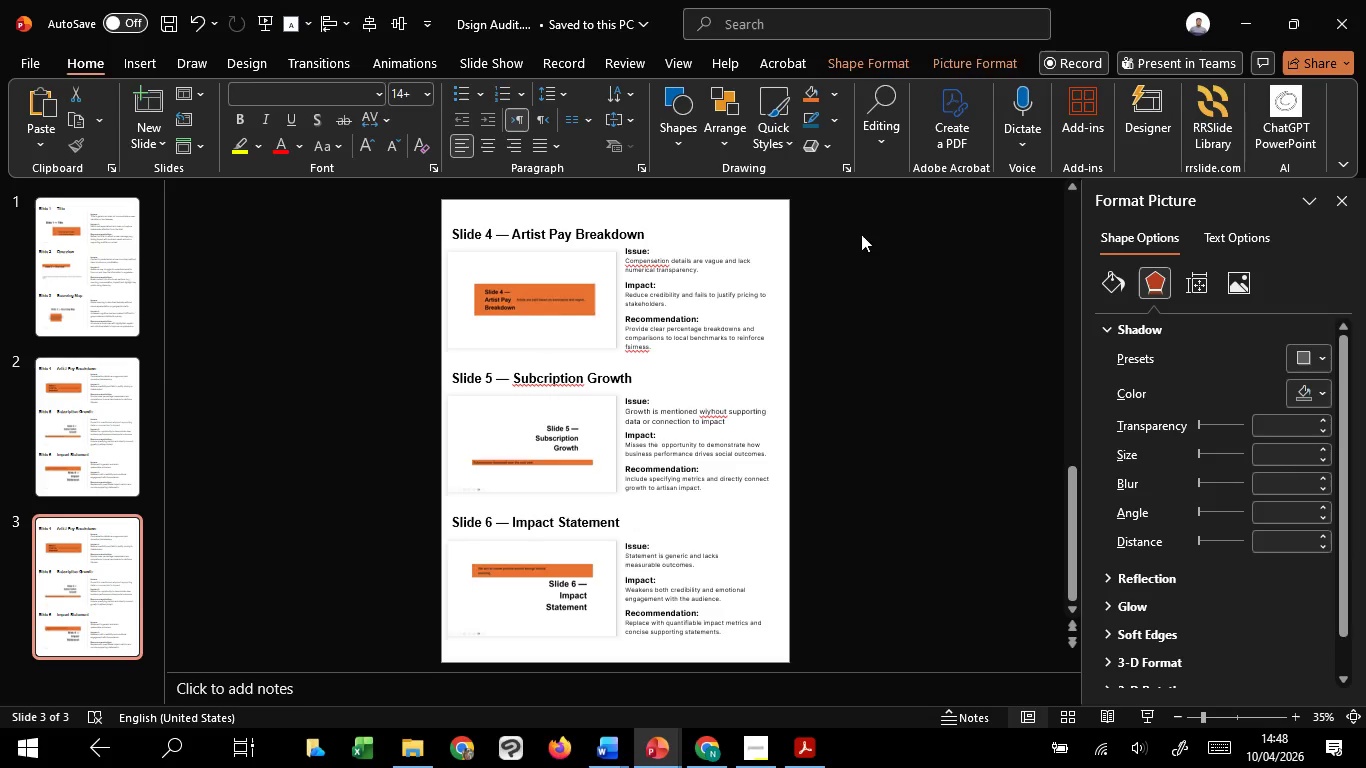 
left_click([861, 234])
 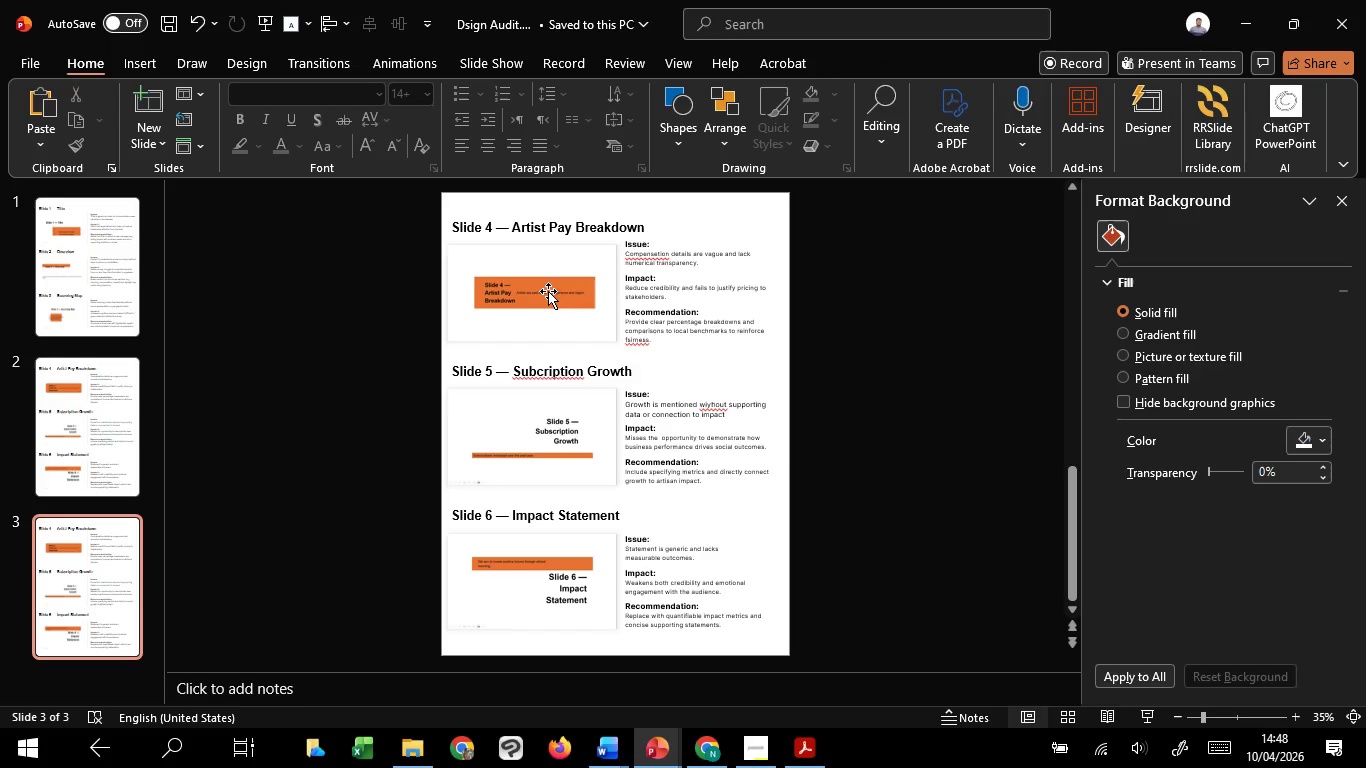 
left_click([548, 291])
 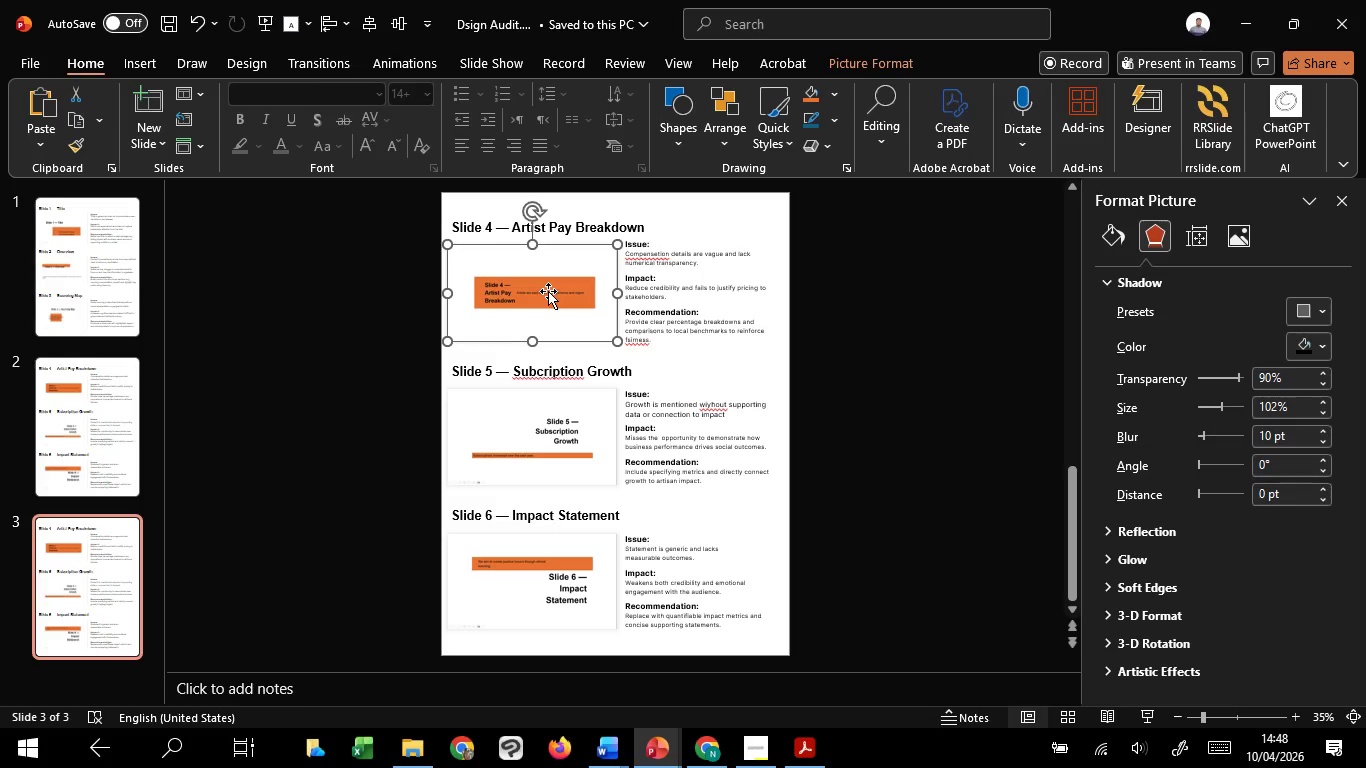 
right_click([548, 291])
 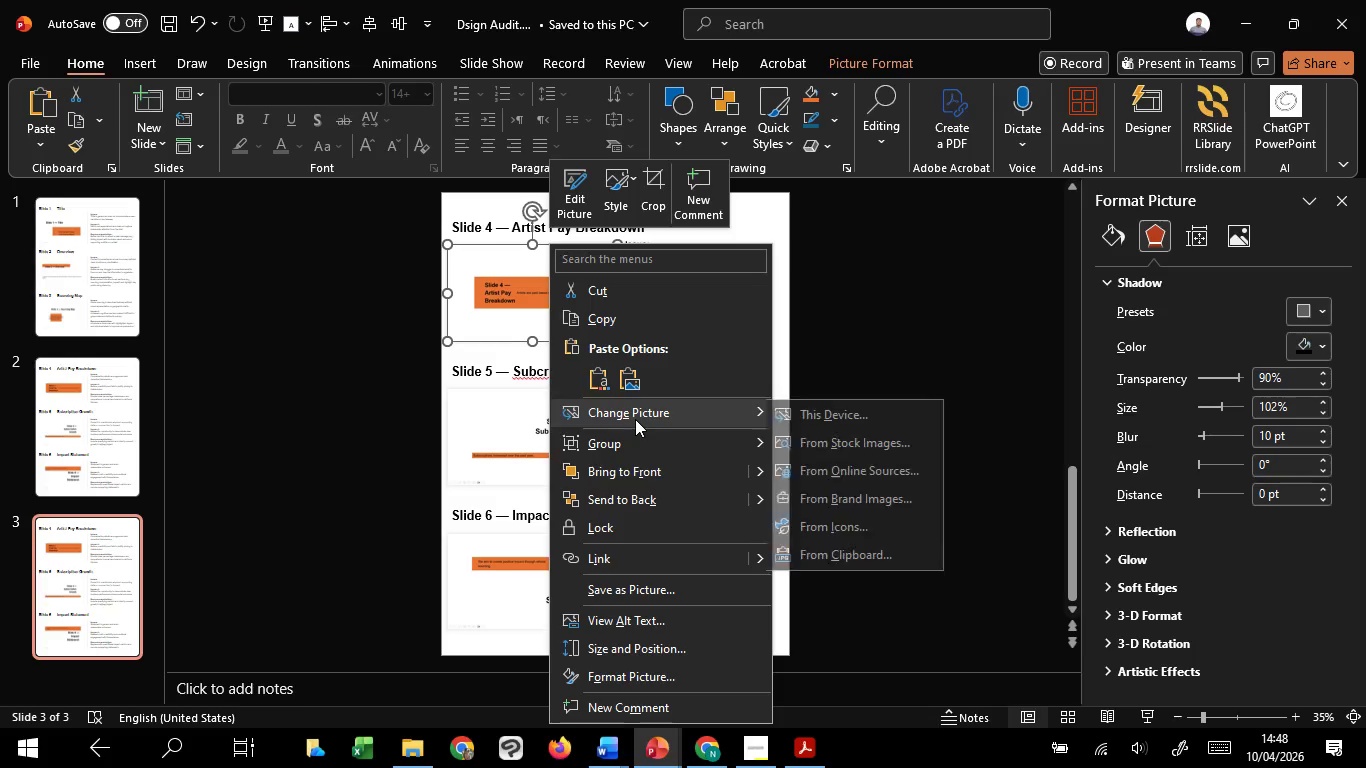 
left_click([635, 419])
 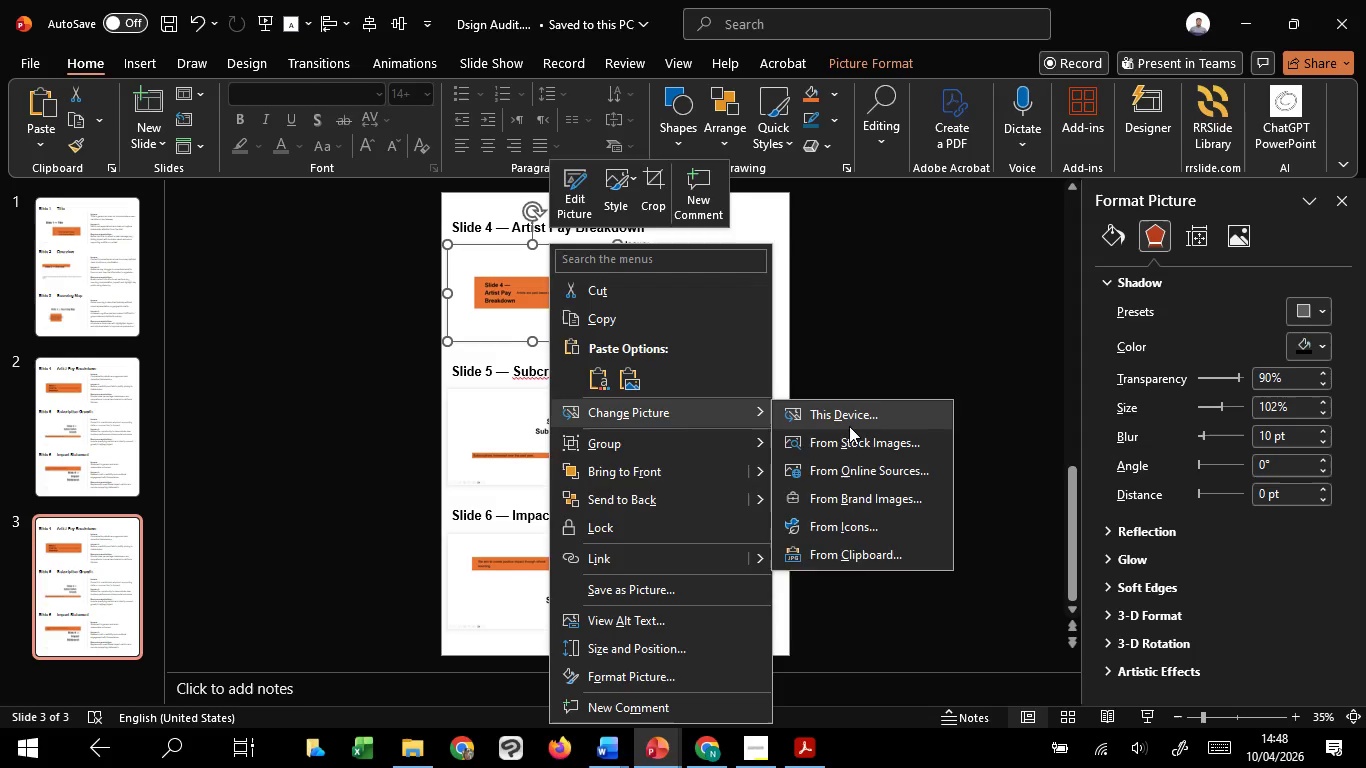 
left_click([849, 426])
 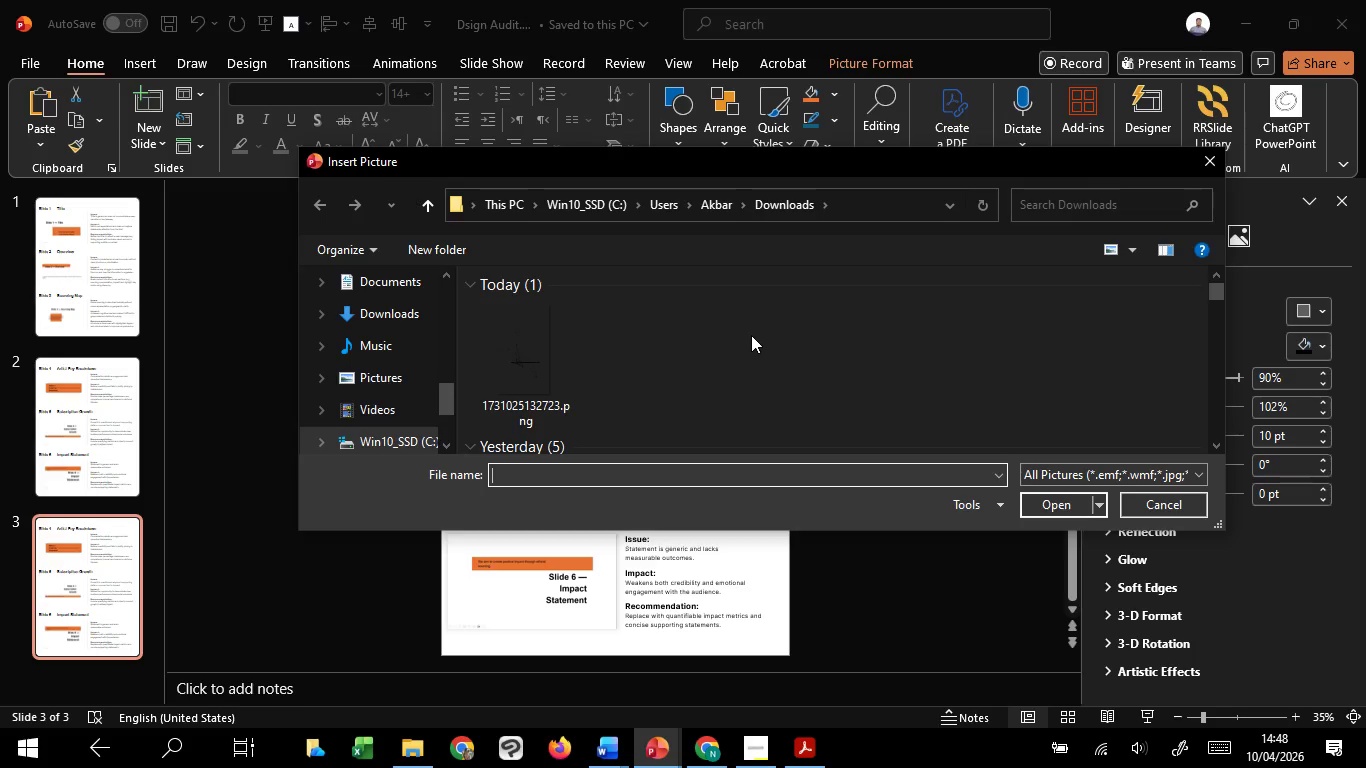 
wait(14.34)
 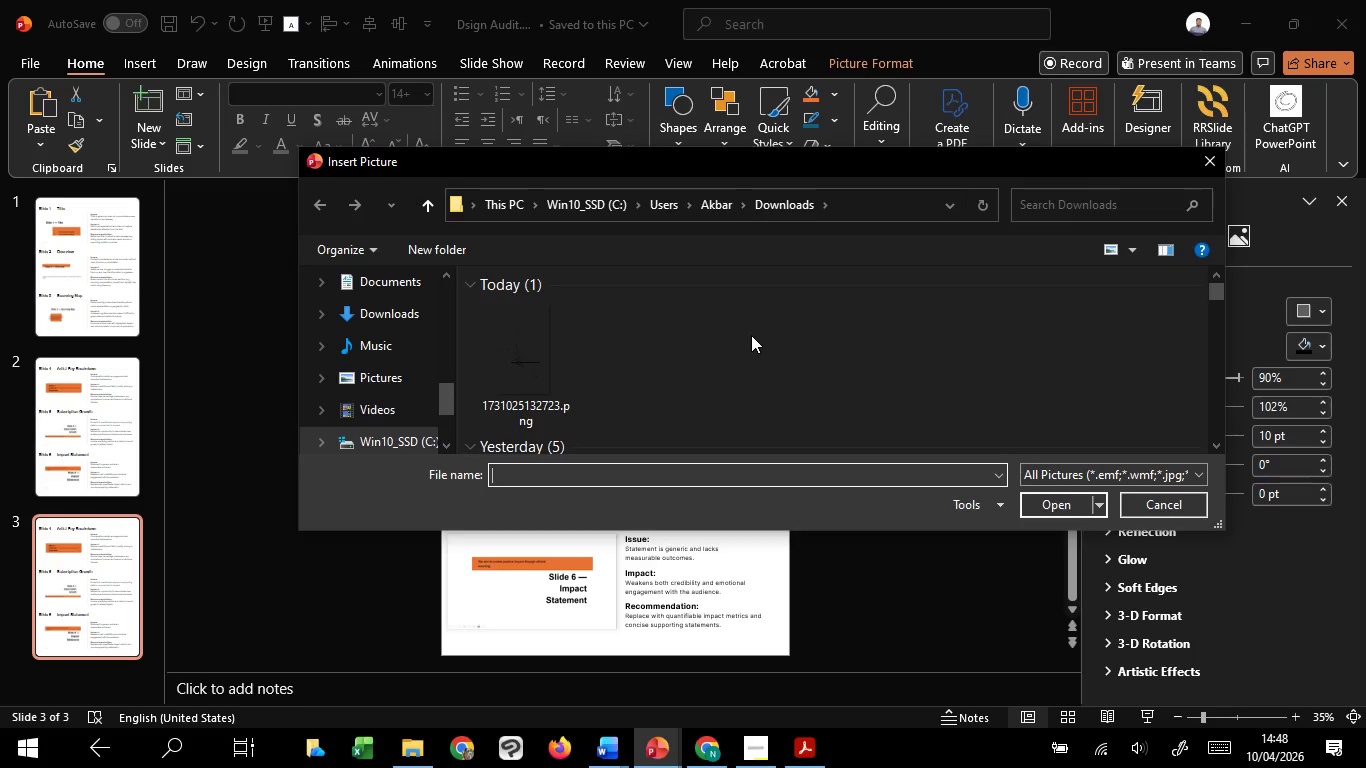 
scroll: coordinate [620, 371], scroll_direction: down, amount: 1.0
 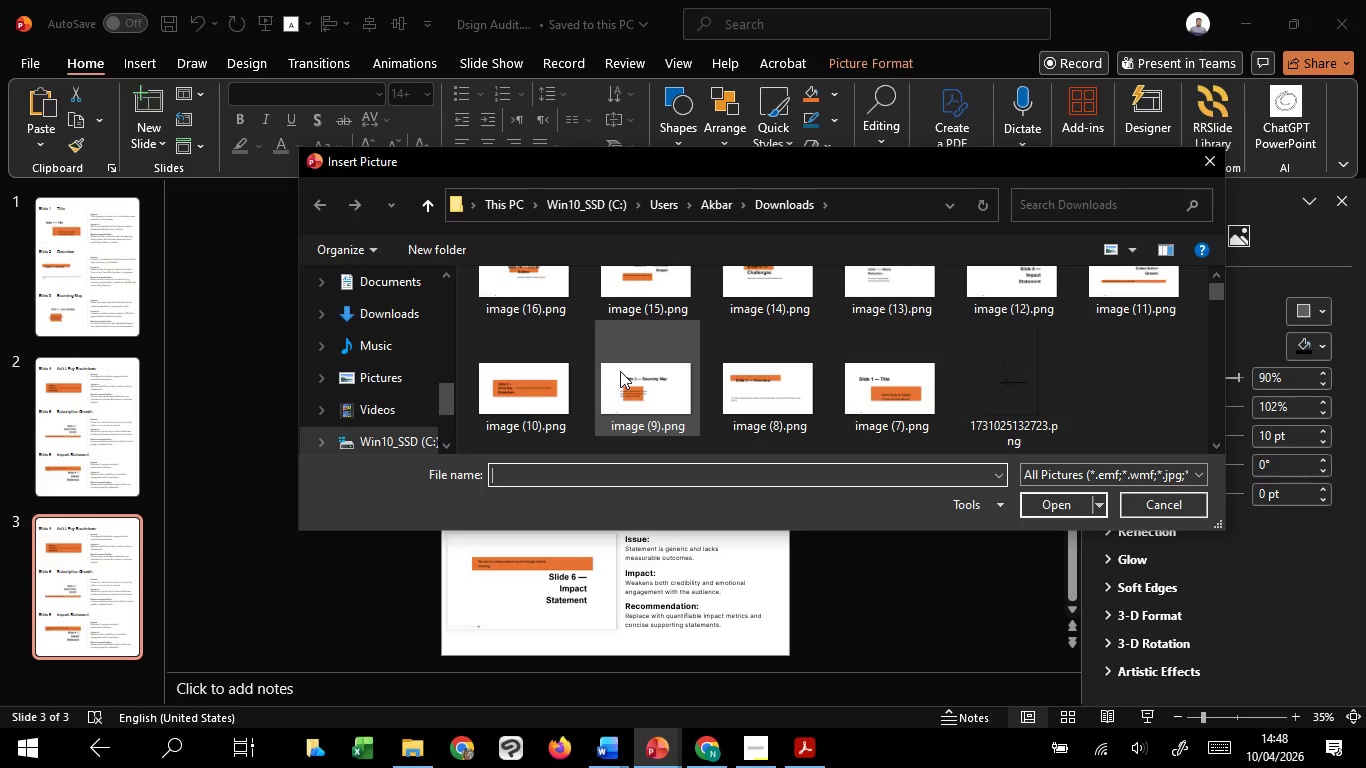 
wait(29.91)
 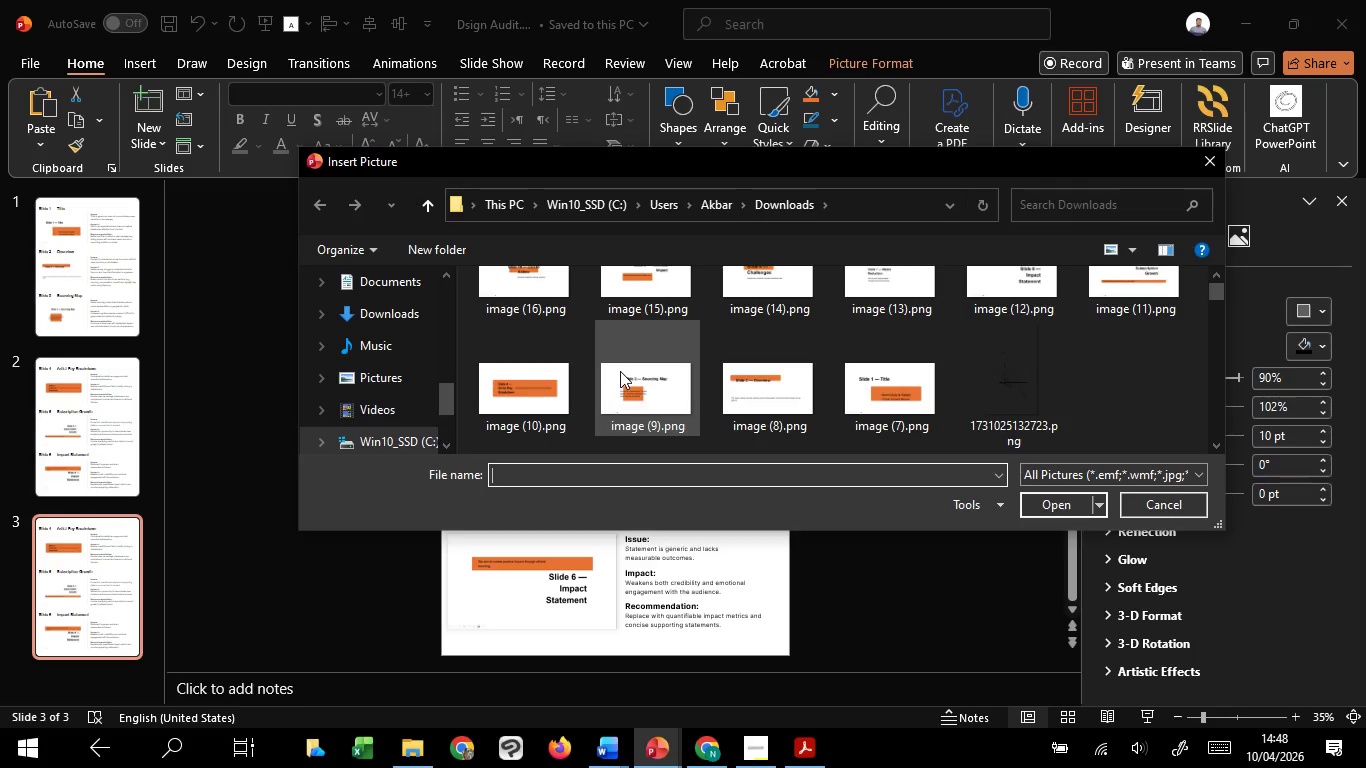 
scroll: coordinate [1080, 350], scroll_direction: up, amount: 1.0
 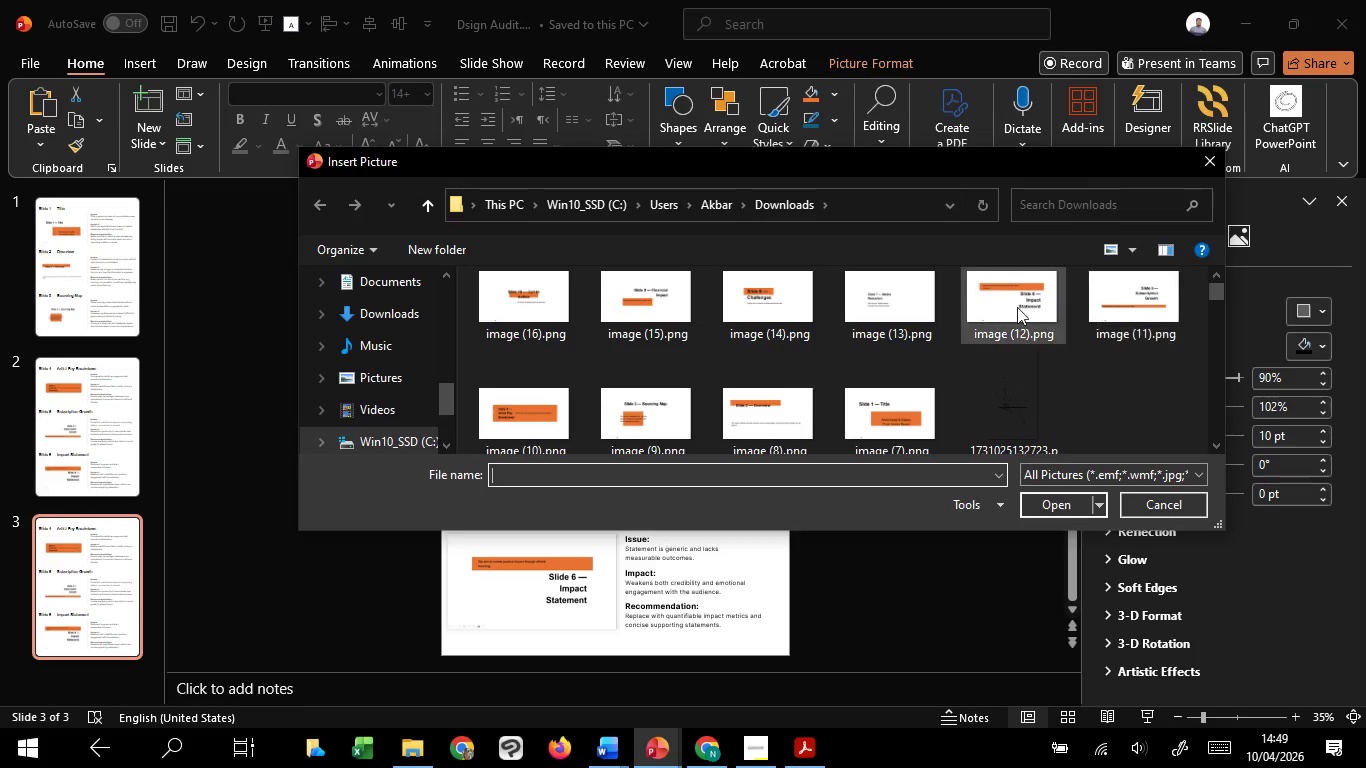 
left_click([1013, 305])
 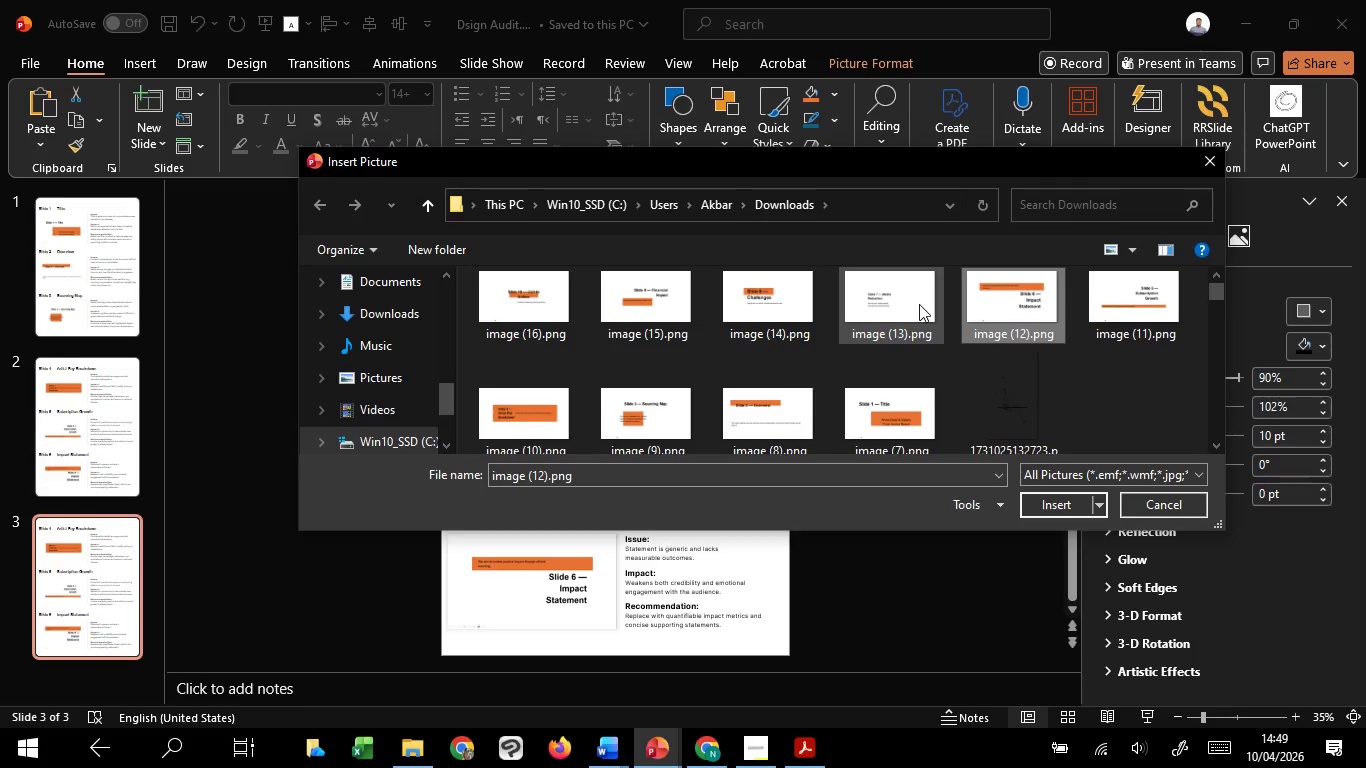 
left_click([919, 304])
 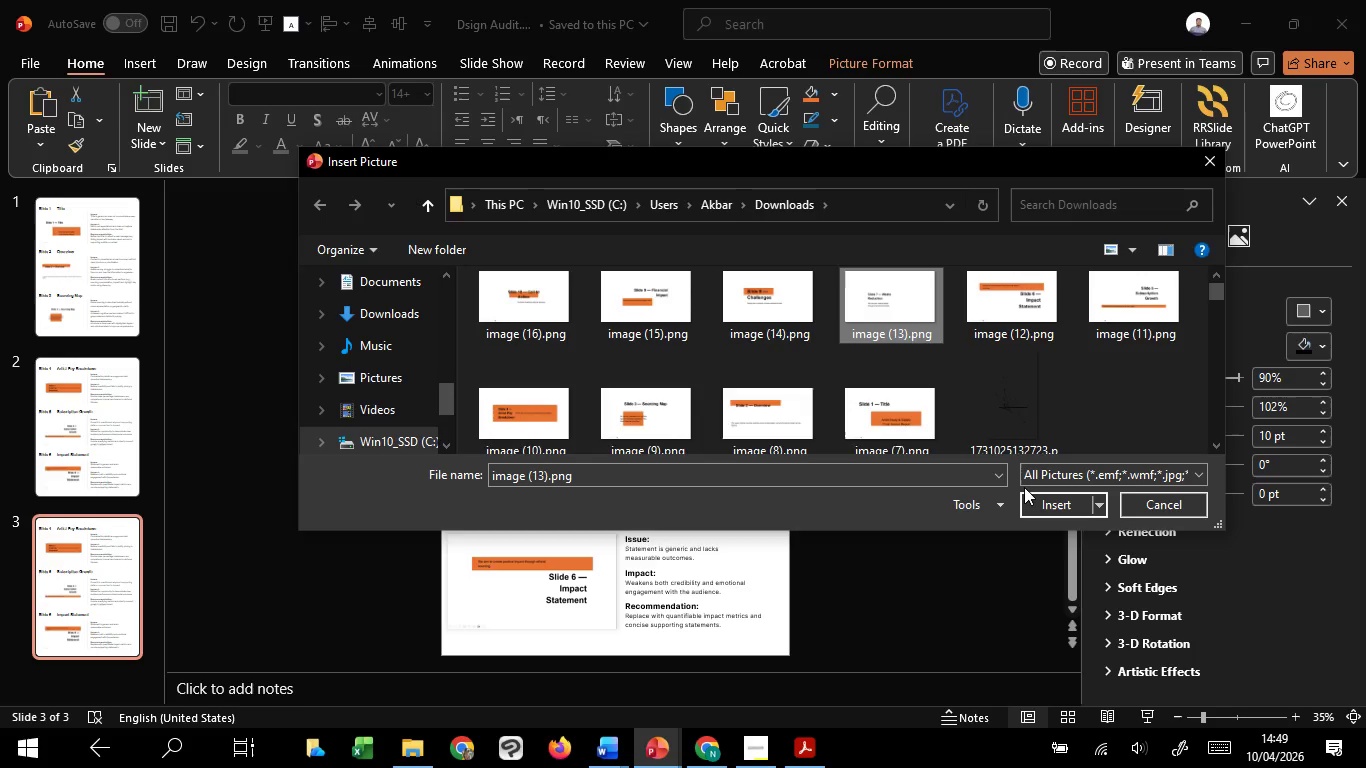 
left_click([1031, 500])
 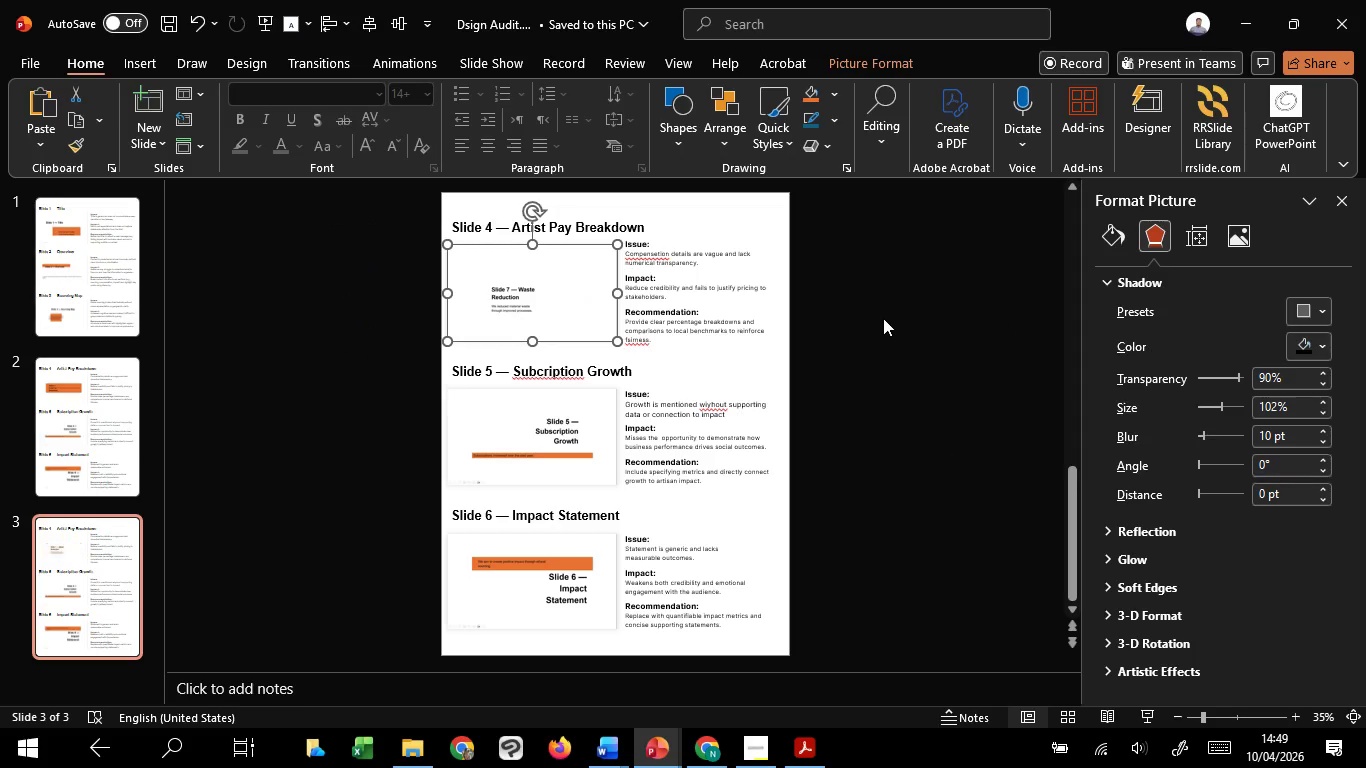 
left_click([883, 318])
 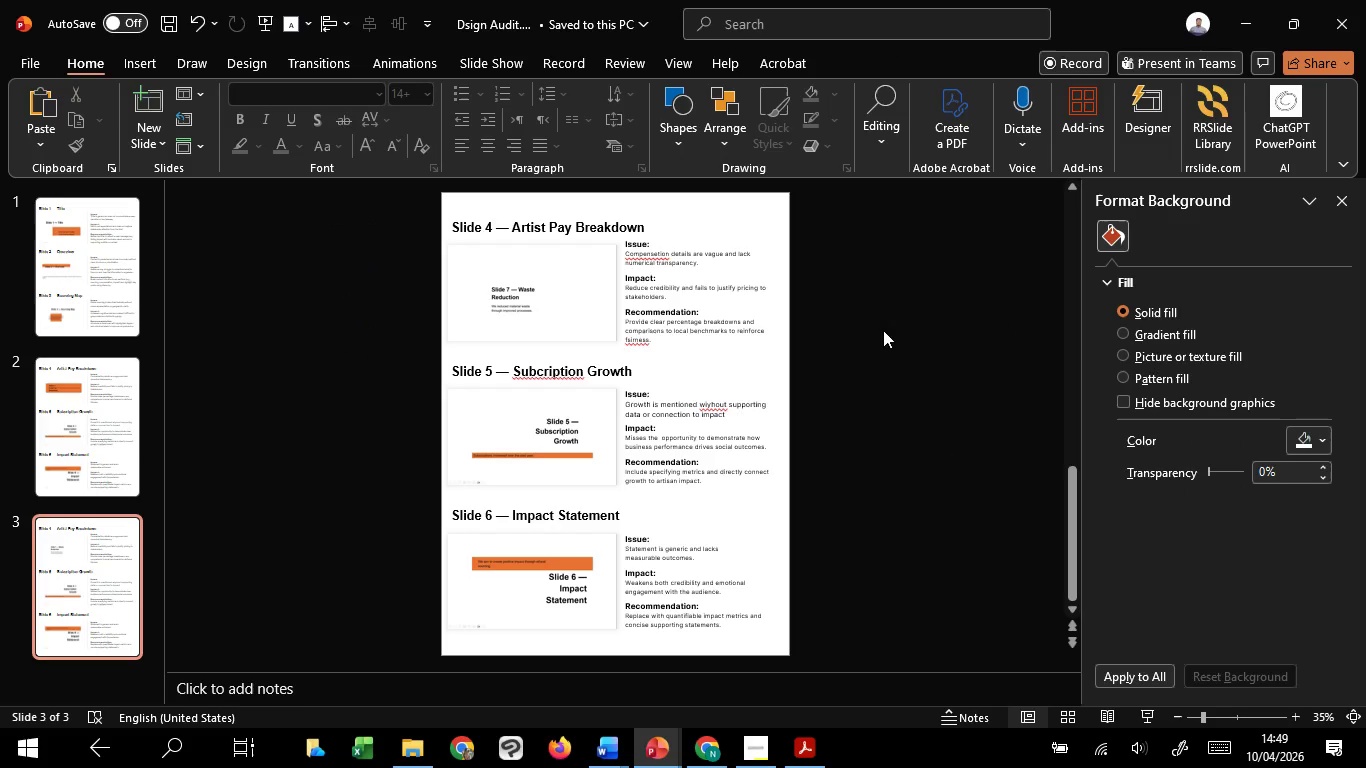 
hold_key(key=ControlLeft, duration=1.31)
scroll: coordinate [475, 229], scroll_direction: none, amount: 0.0
 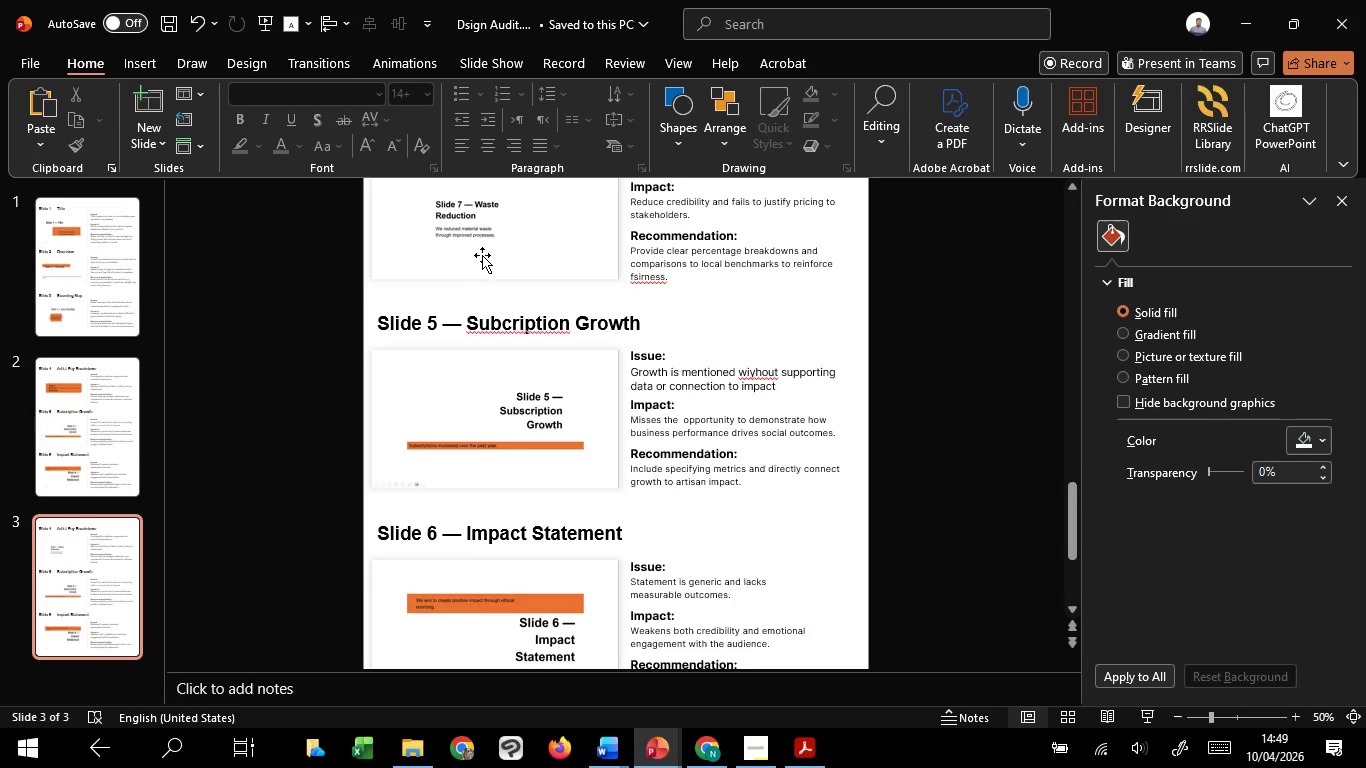 
scroll: coordinate [483, 255], scroll_direction: up, amount: 4.0
 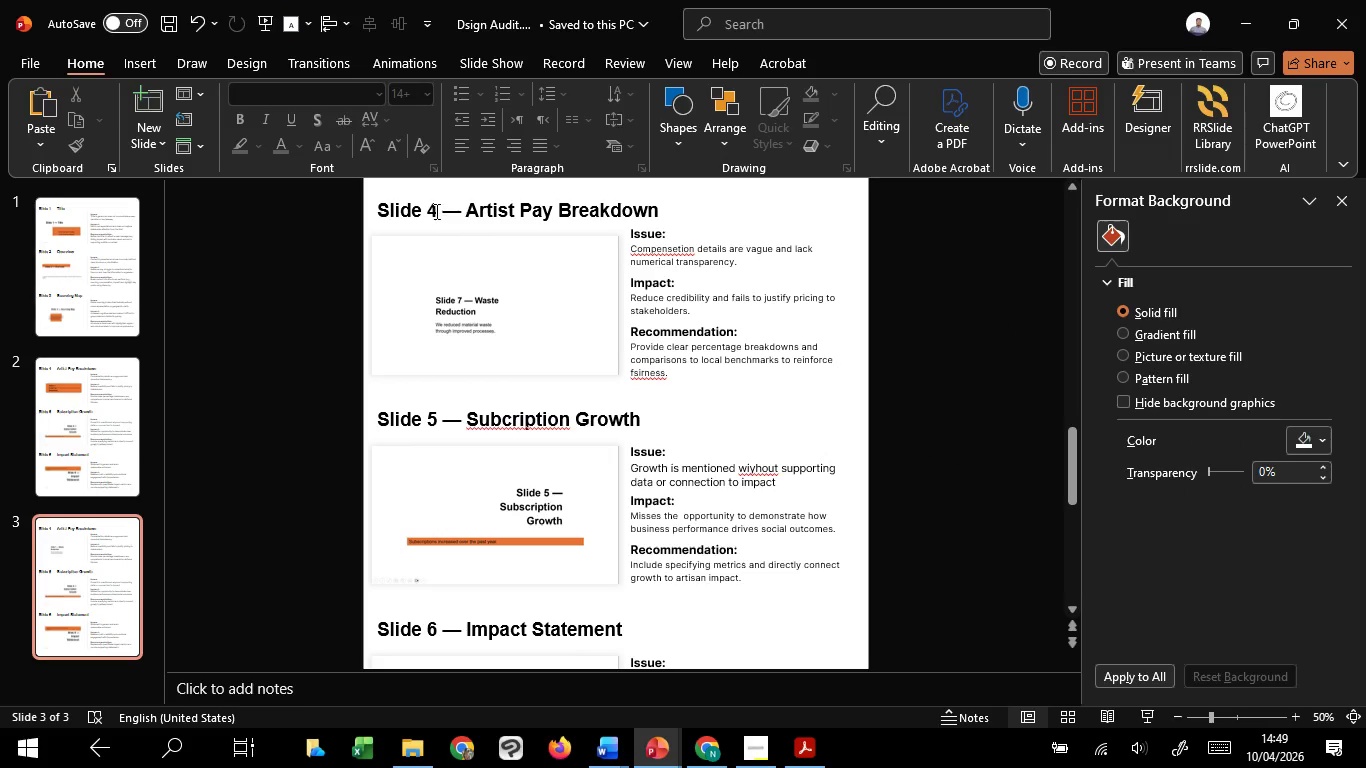 
left_click_drag(start_coordinate=[435, 211], to_coordinate=[428, 214])
 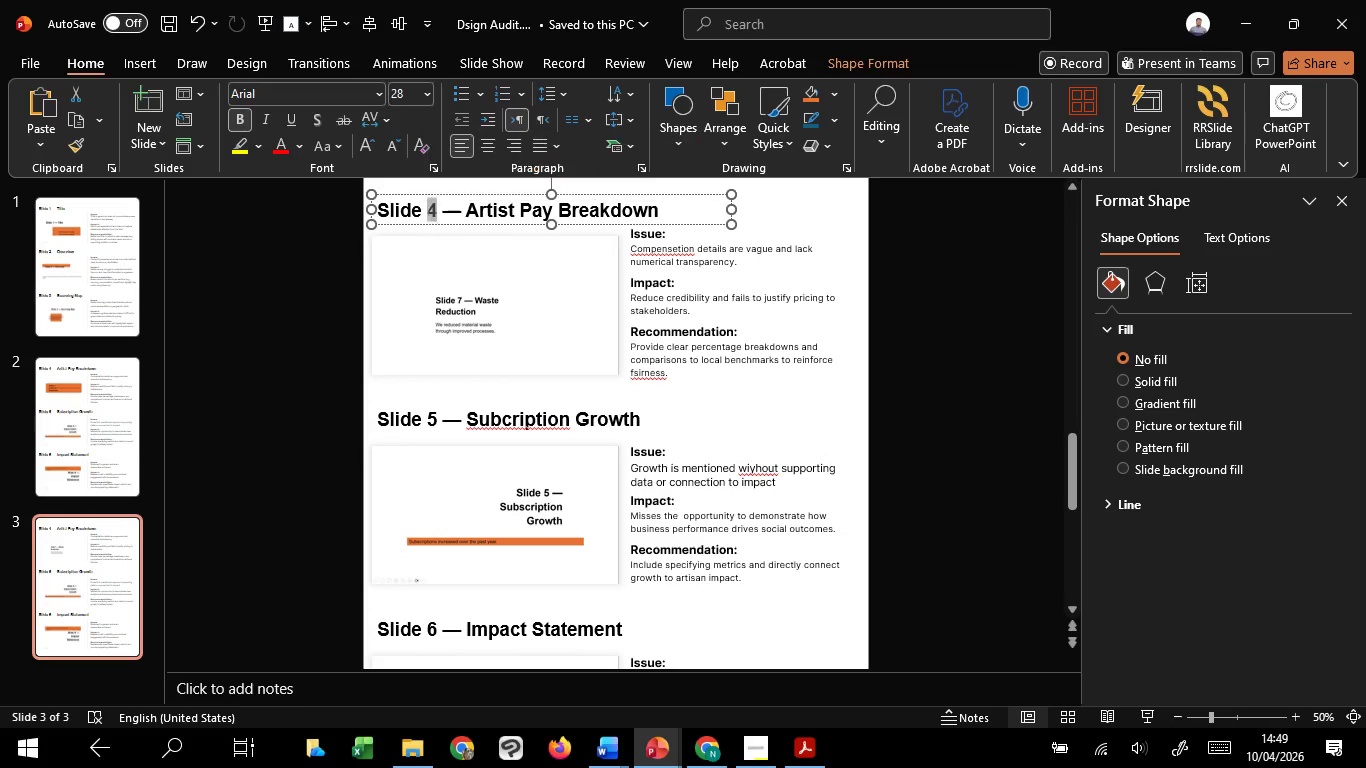 
key(7)
 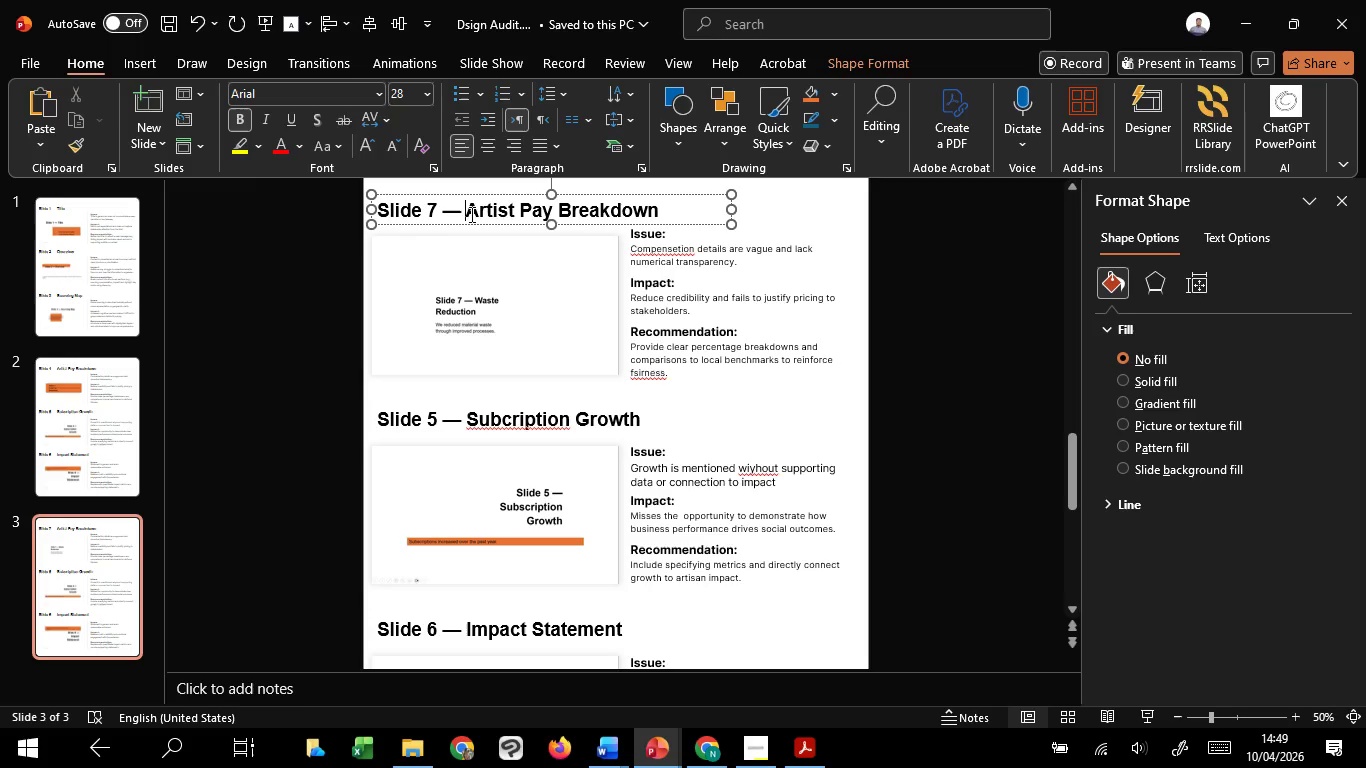 
left_click_drag(start_coordinate=[470, 214], to_coordinate=[635, 211])
 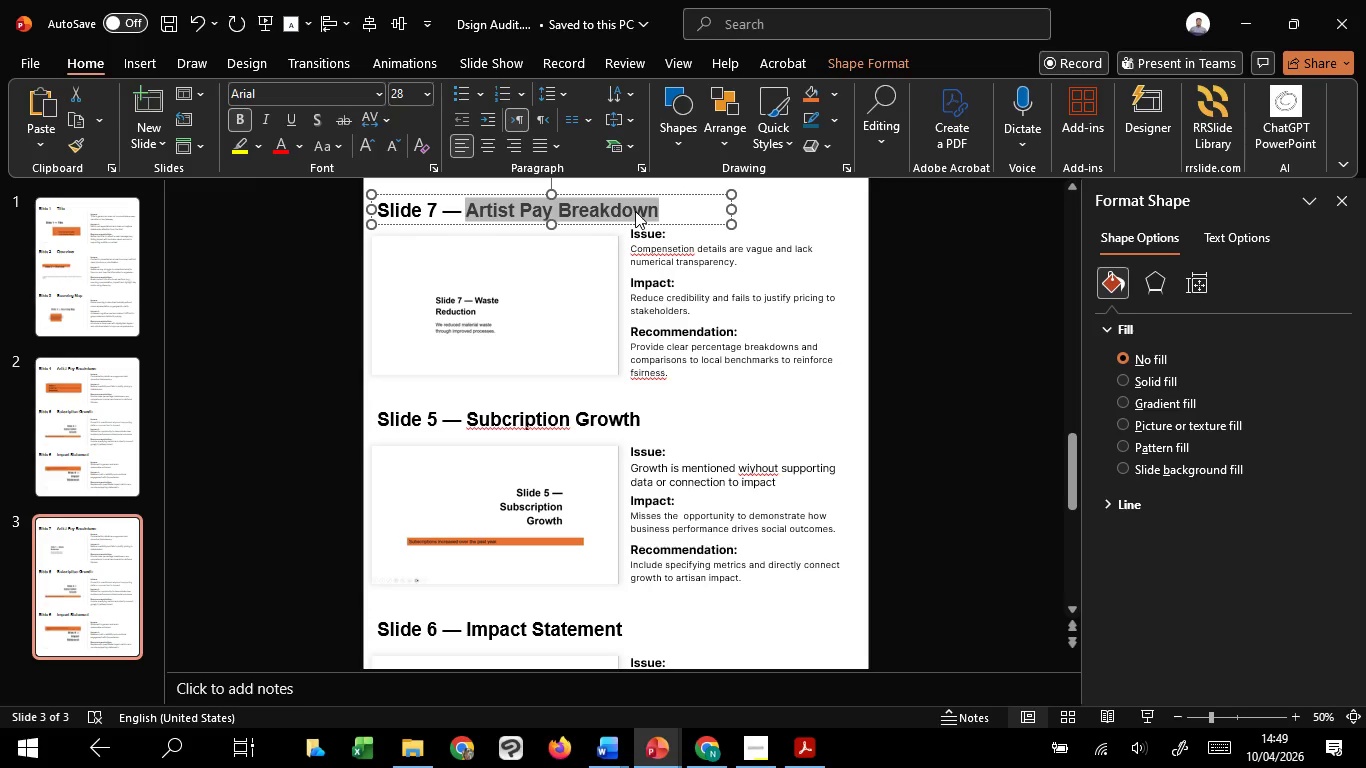 
type(w)
key(Backspace)
type(Waste Reduction)
 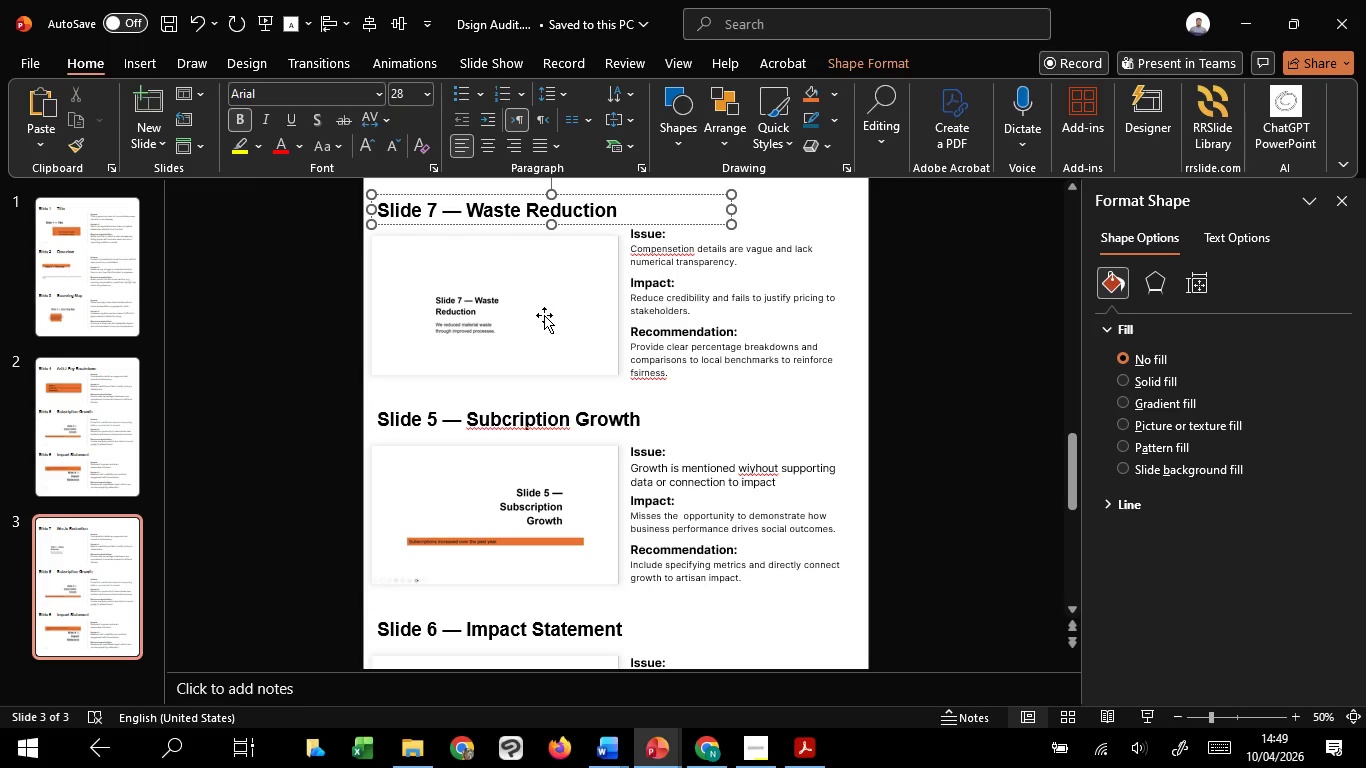 
left_click([544, 315])
 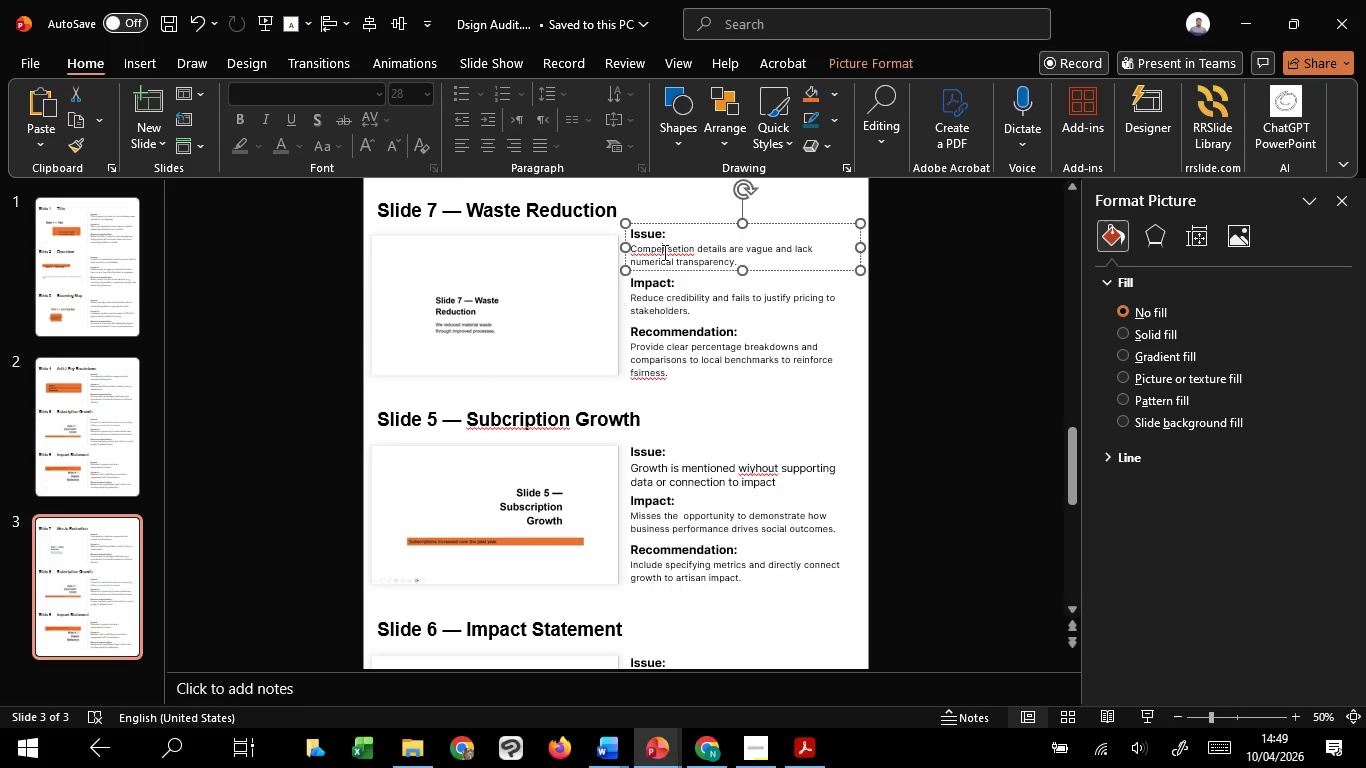 
left_click([663, 252])
 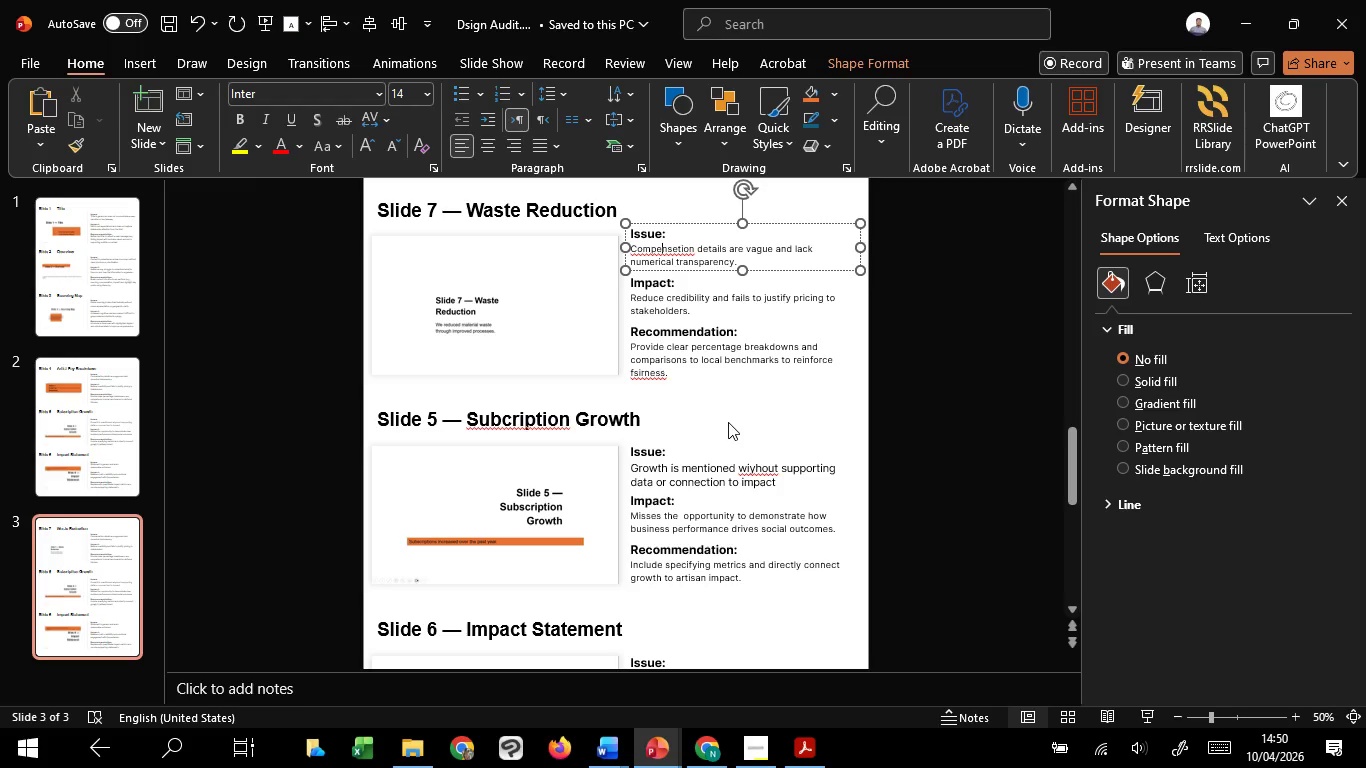 
wait(56.39)
 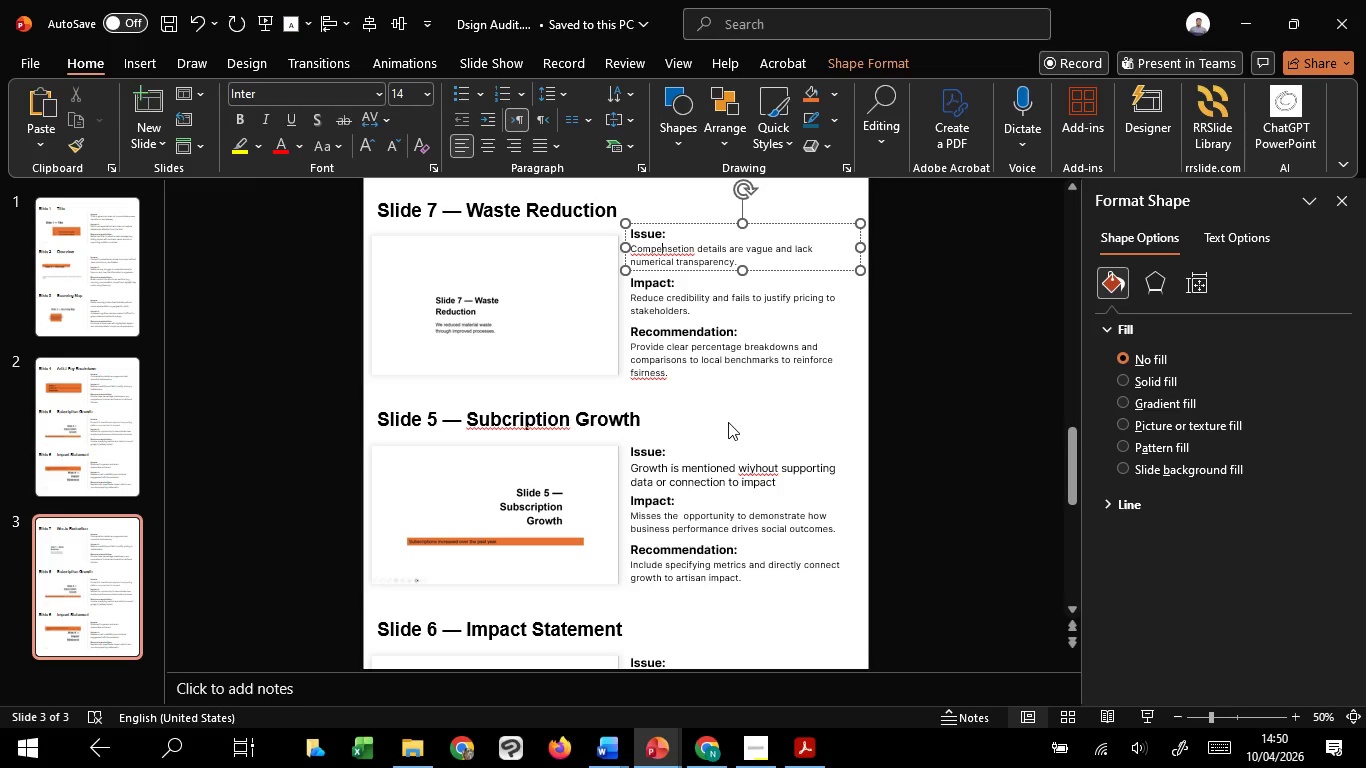 
hold_key(key=ControlLeft, duration=0.8)
scroll: coordinate [643, 255], scroll_direction: up, amount: 5.0
 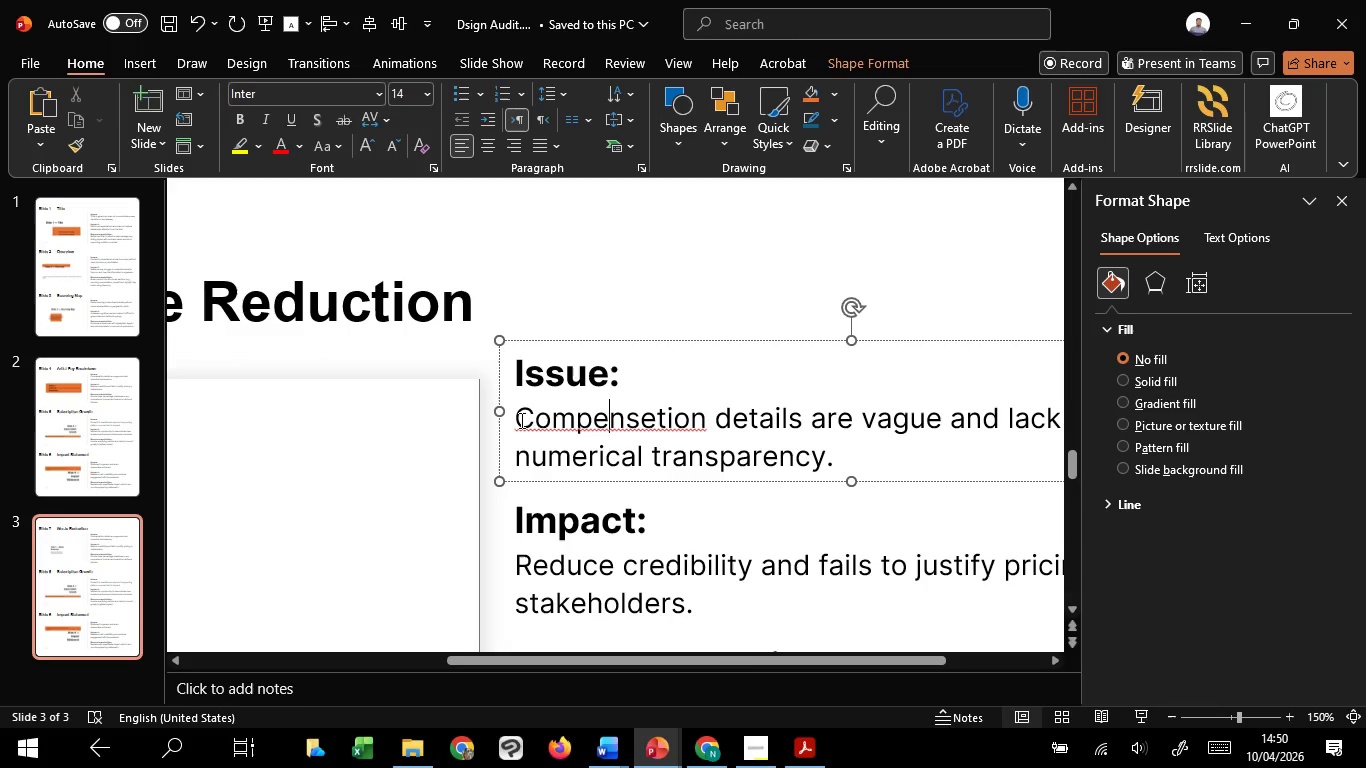 
left_click_drag(start_coordinate=[520, 420], to_coordinate=[989, 495])
 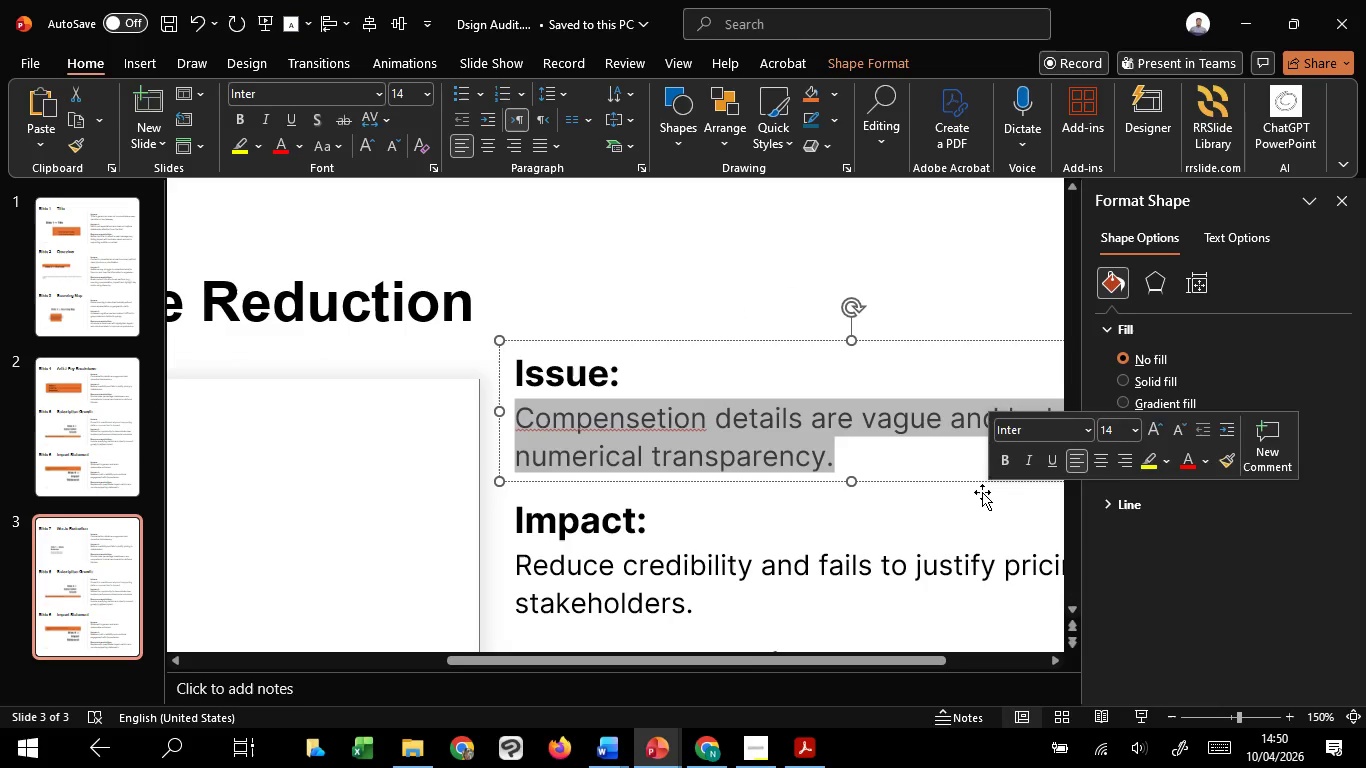 
type(Ss)
key(Backspace)
type(ustainbility claims are not suppoted )
 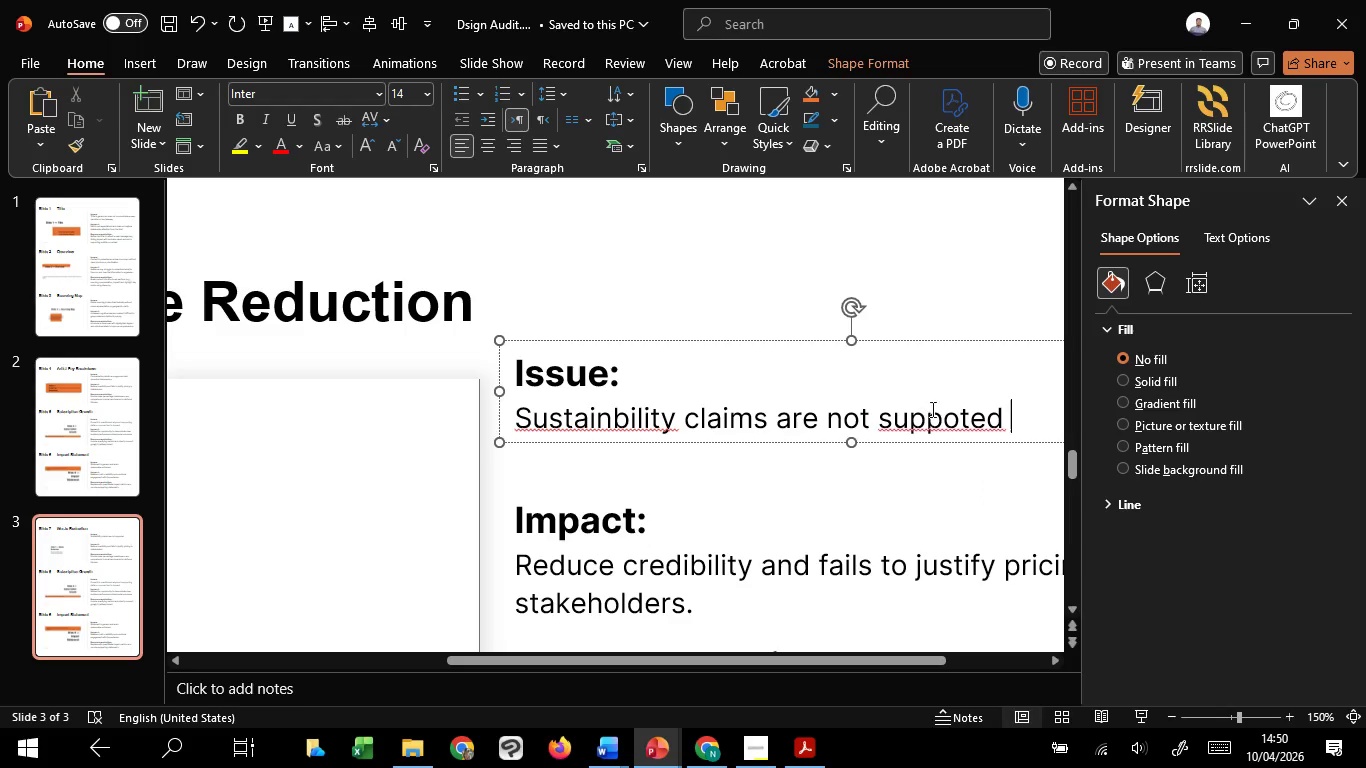 
left_click([959, 419])
 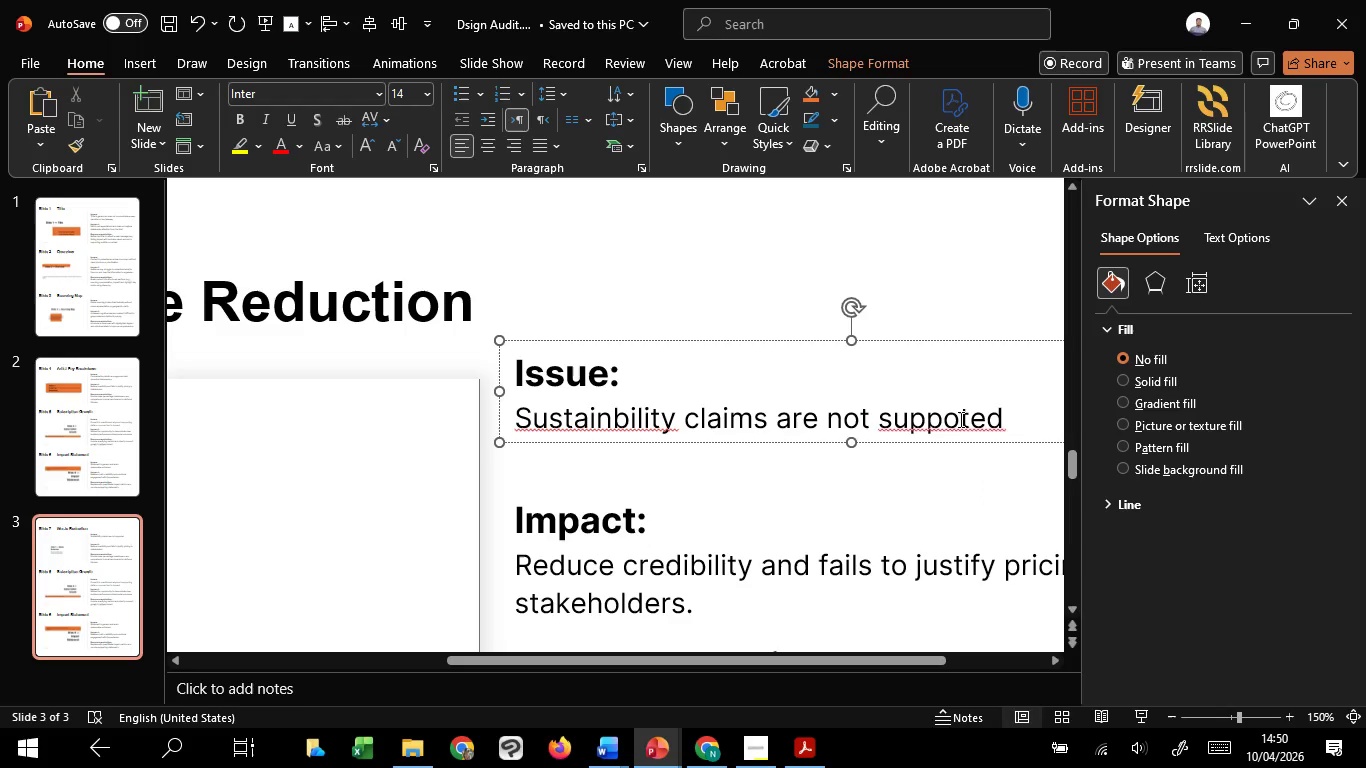 
key(R)
 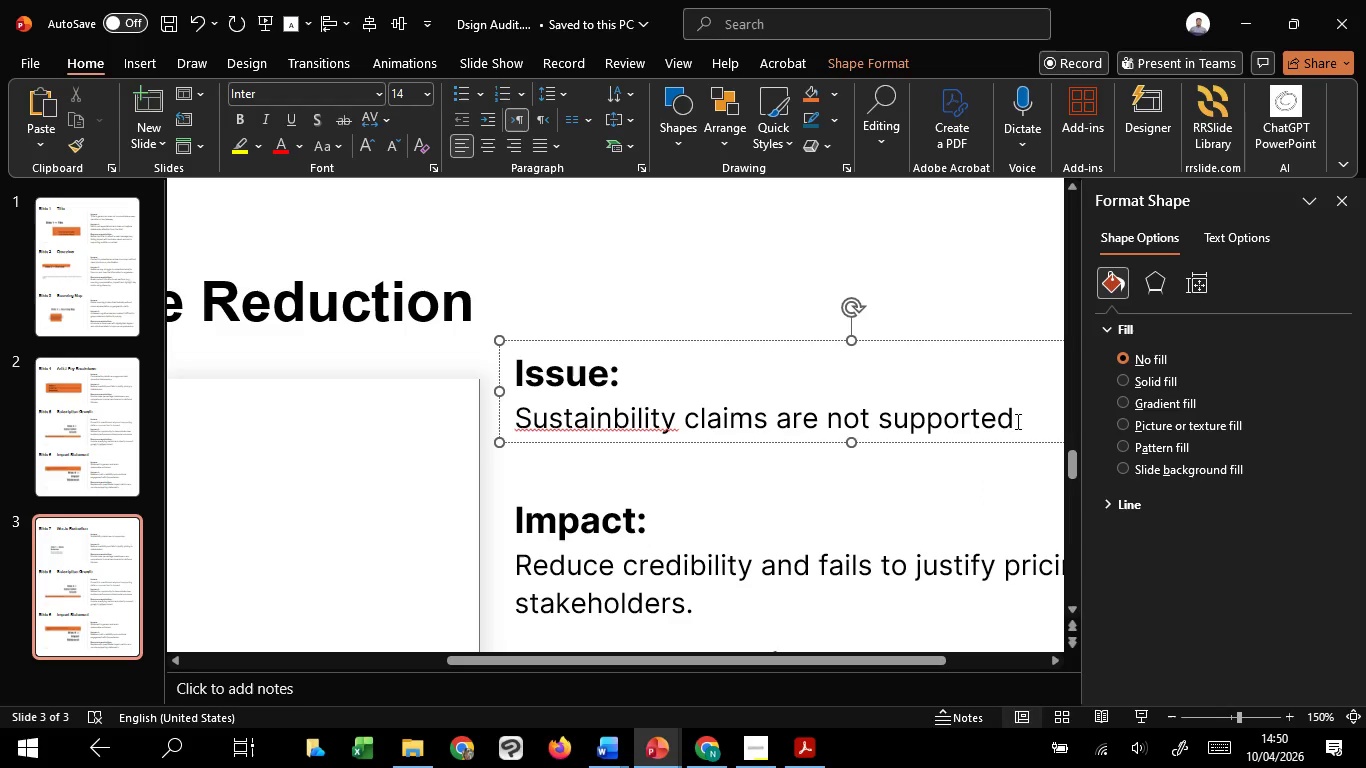 
left_click([1016, 421])
 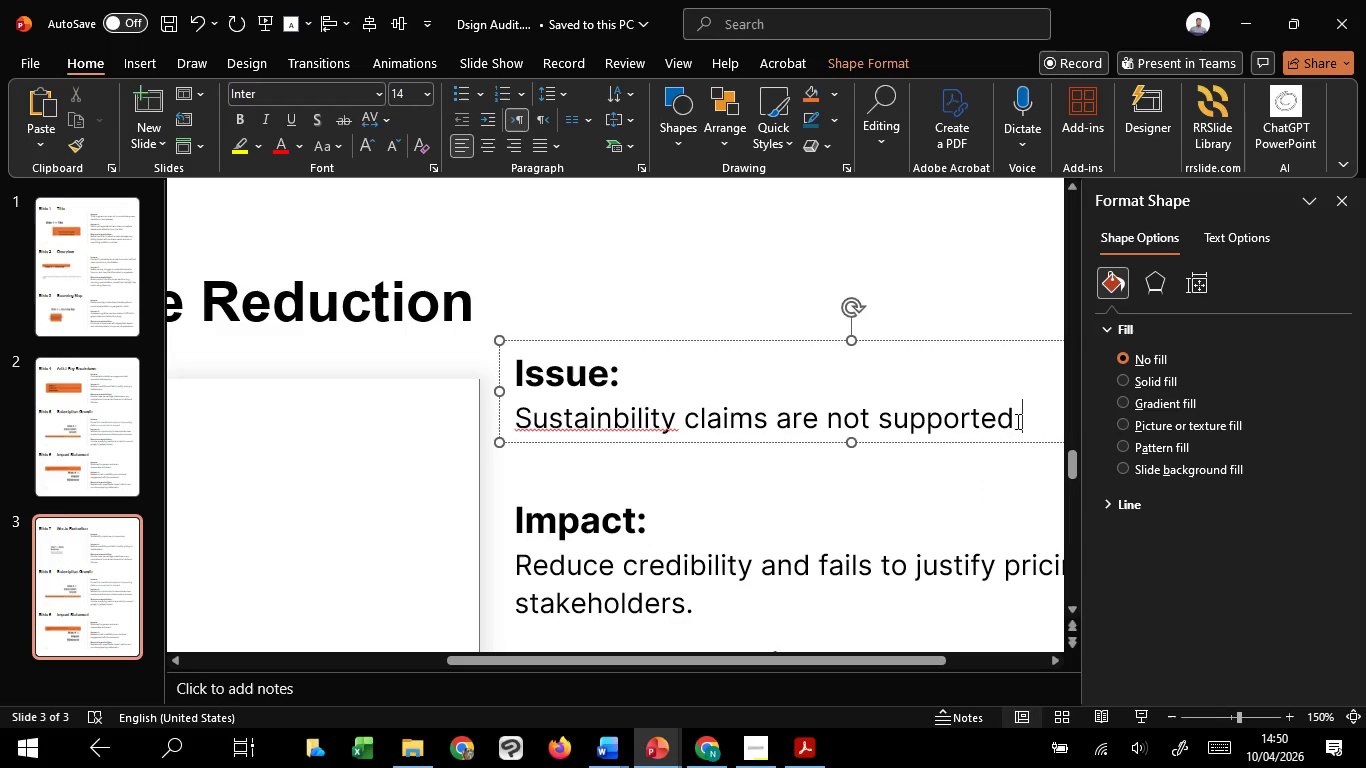 
type( by  date )
key(Backspace)
key(Backspace)
key(Backspace)
key(Backspace)
key(Backspace)
key(Backspace)
type(date or visual indicators)
 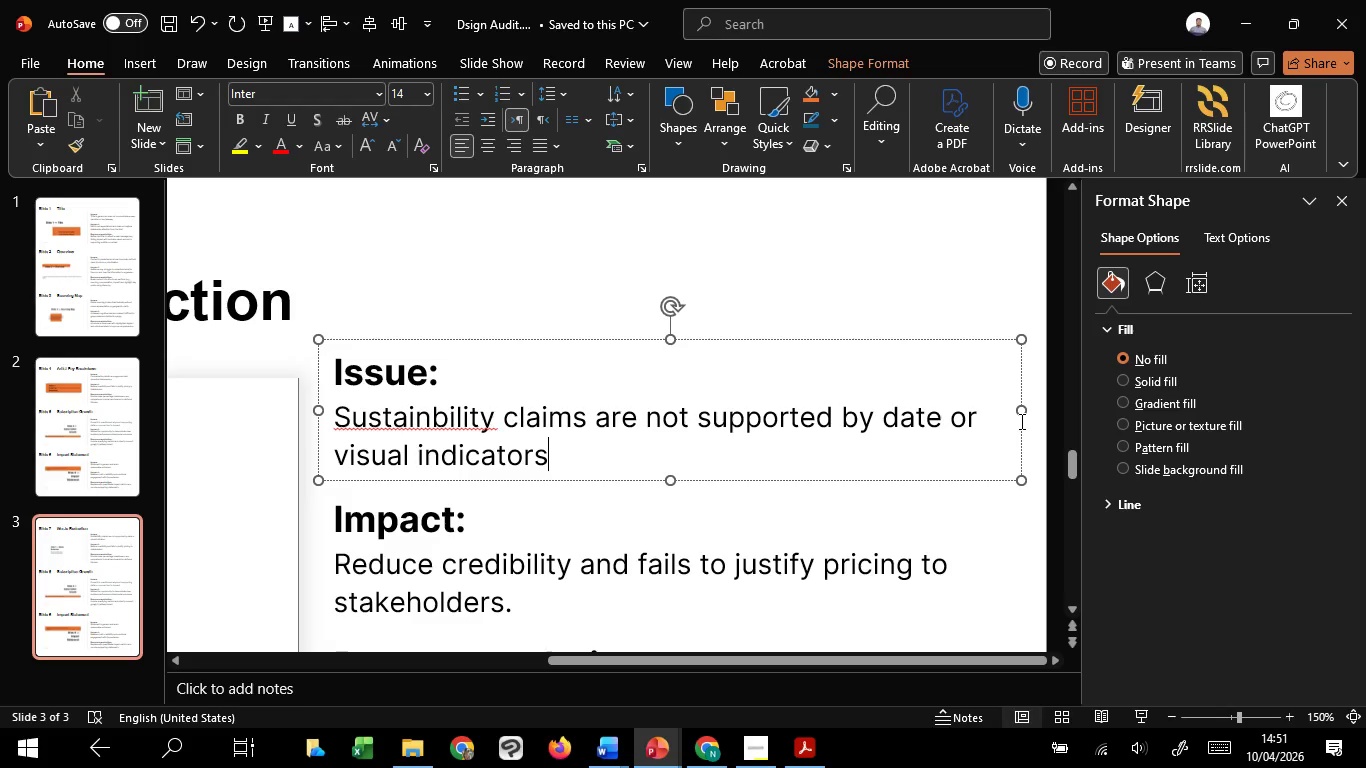 
scroll: coordinate [761, 481], scroll_direction: down, amount: 8.0
 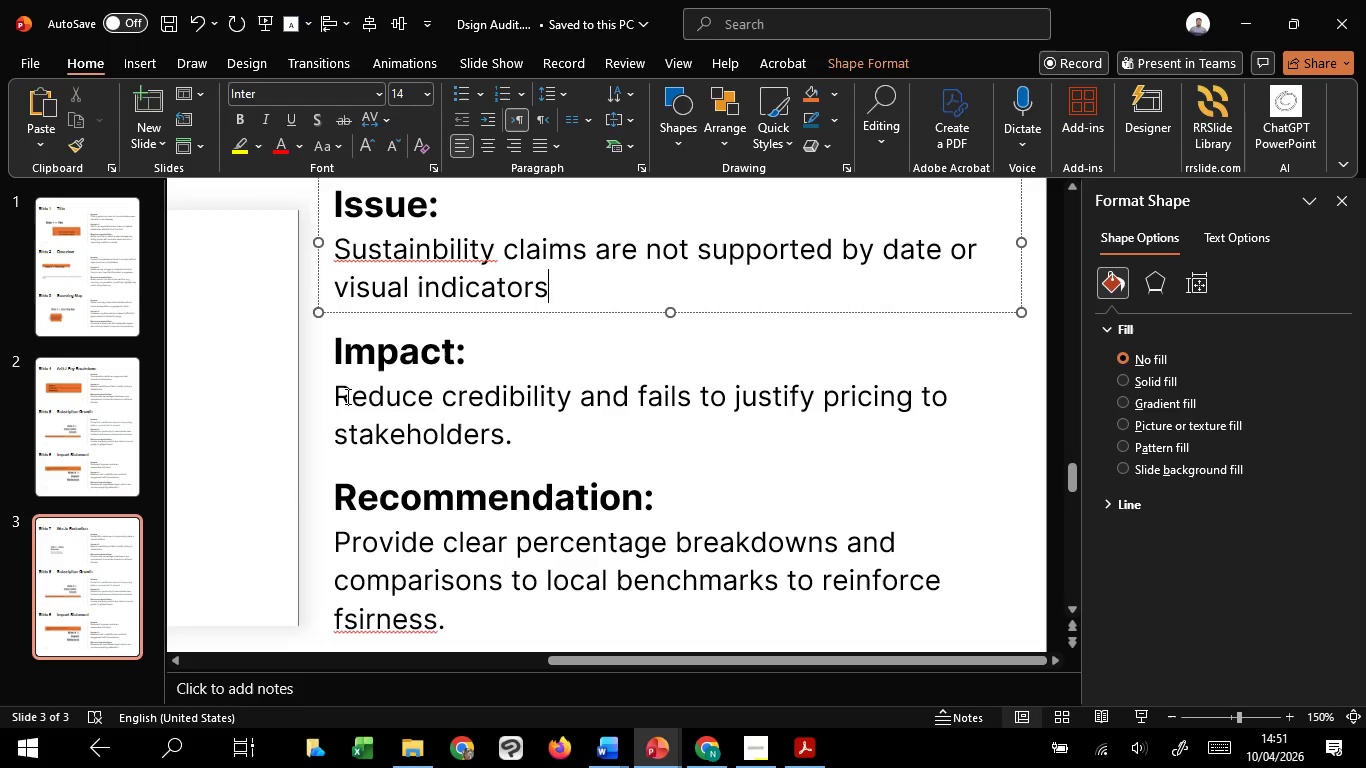 
left_click_drag(start_coordinate=[346, 396], to_coordinate=[517, 429])
 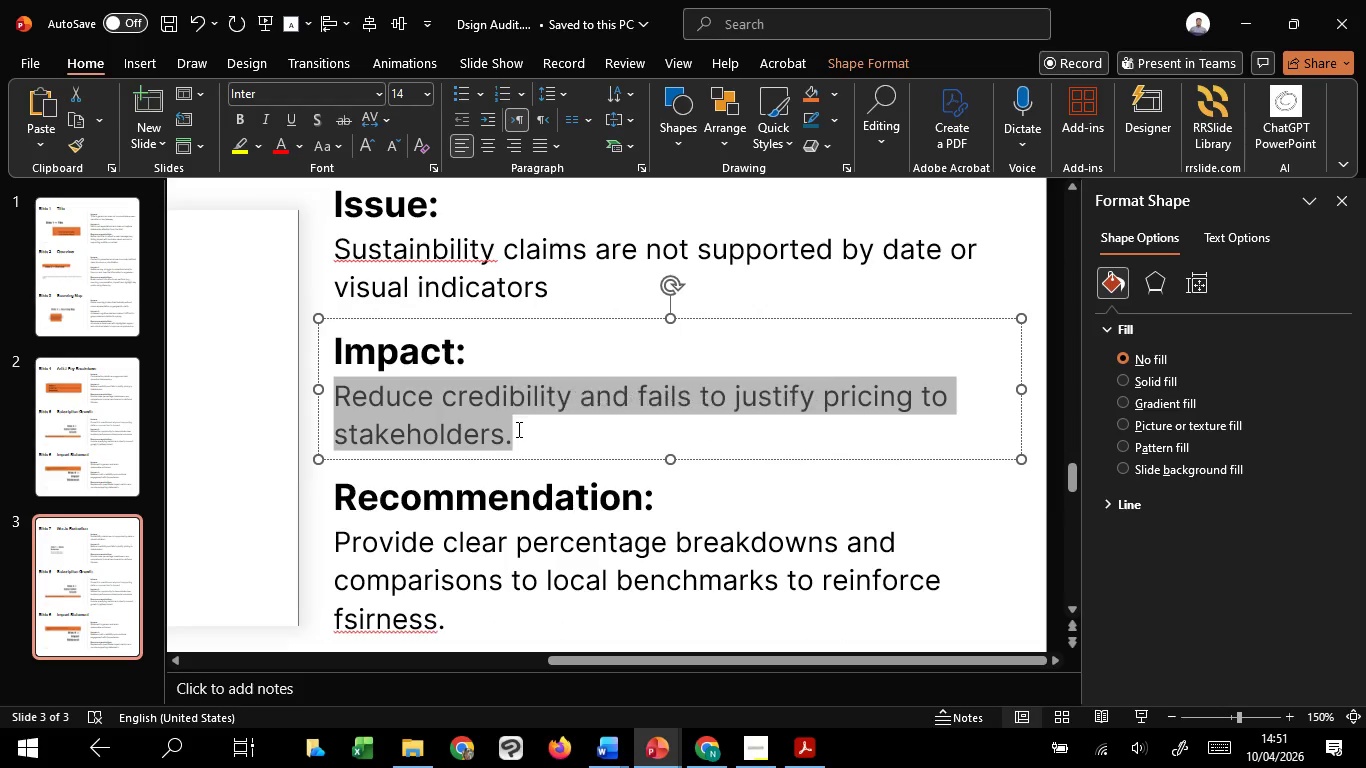 
type(Makes it difficult for stakeholders to assess the effectiveness of initiaves.)
 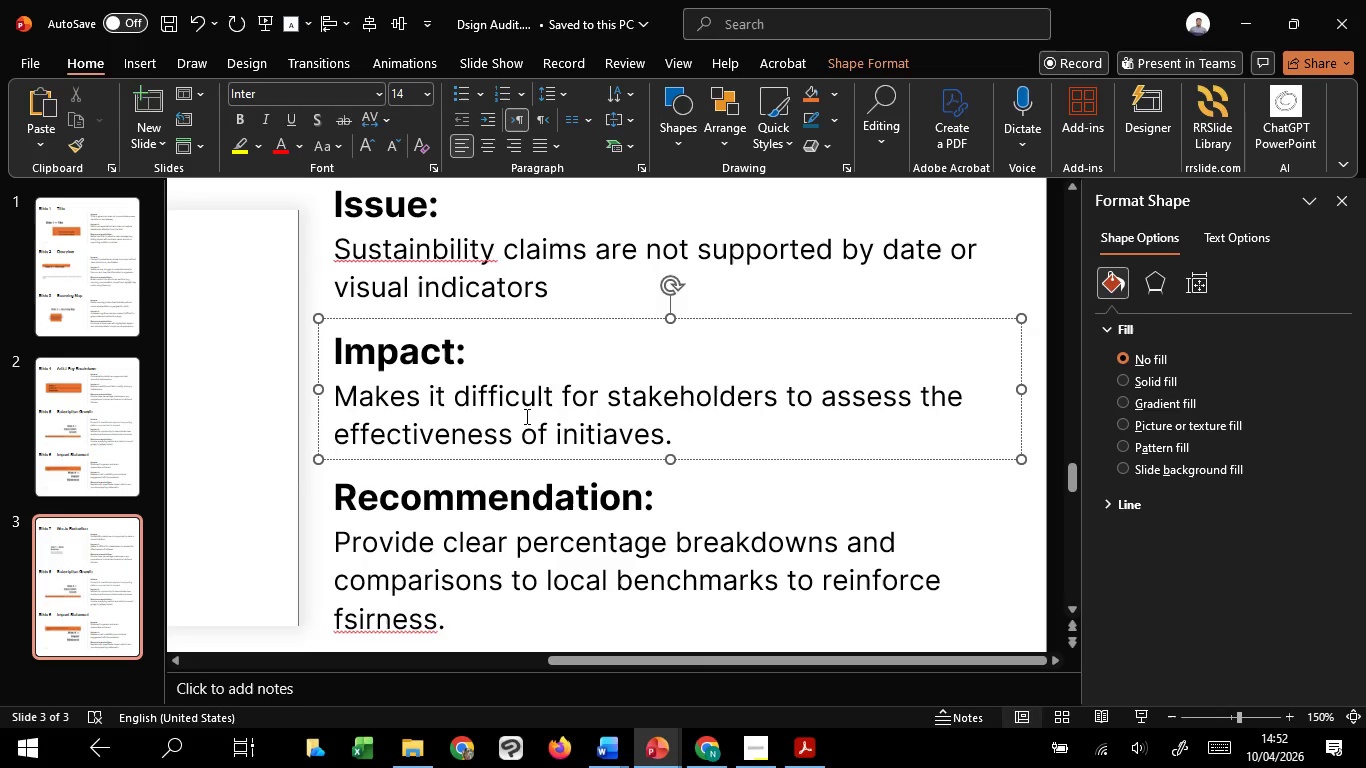 
scroll: coordinate [487, 422], scroll_direction: down, amount: 7.0
 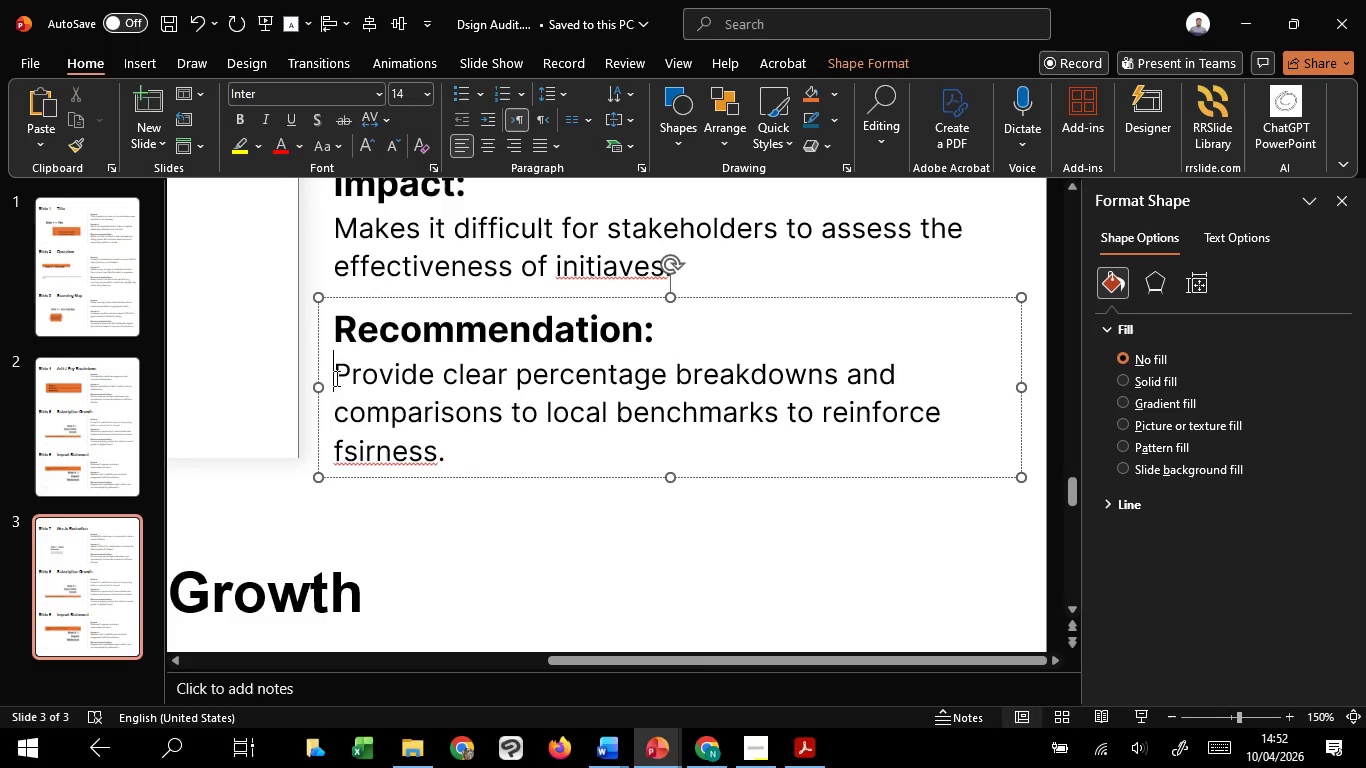 
left_click_drag(start_coordinate=[335, 378], to_coordinate=[452, 470])
 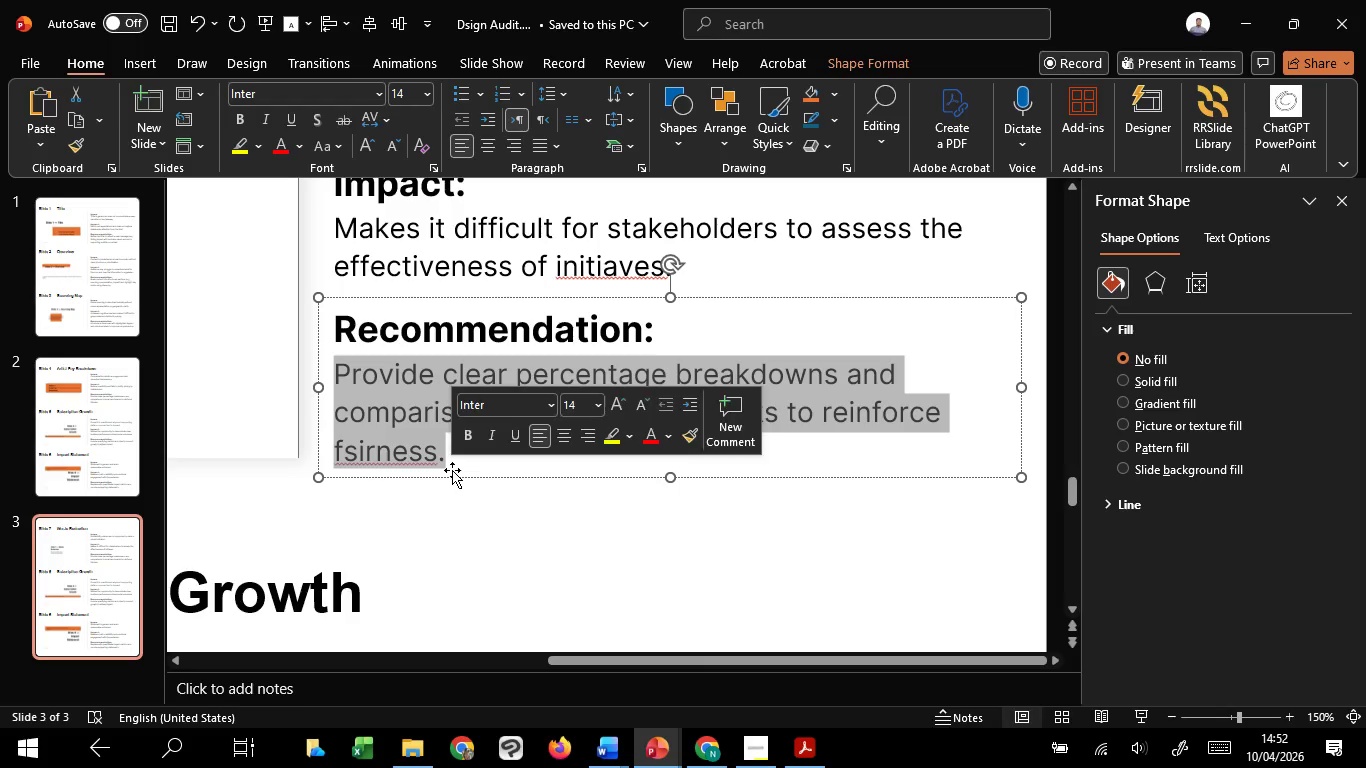 
type(Add clear matrics ()
 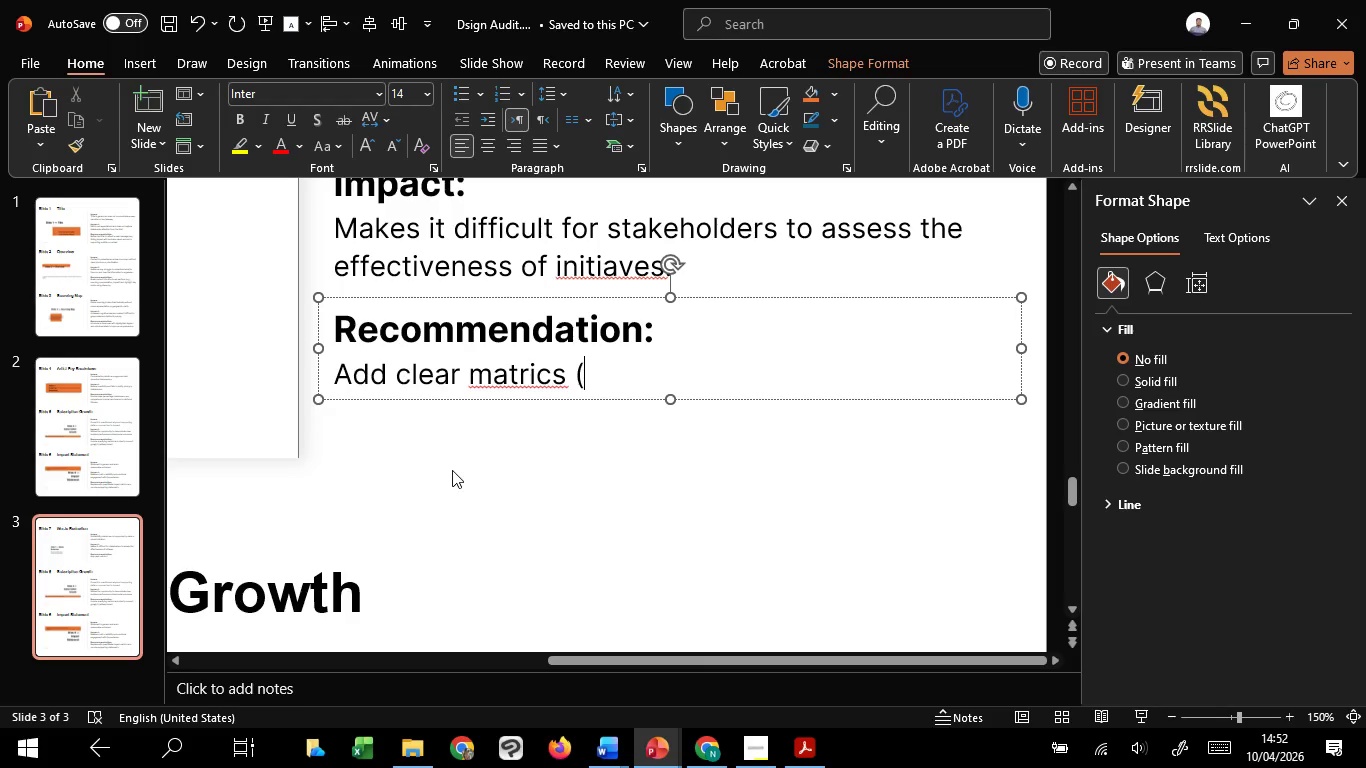 
type(e.g., perc)
 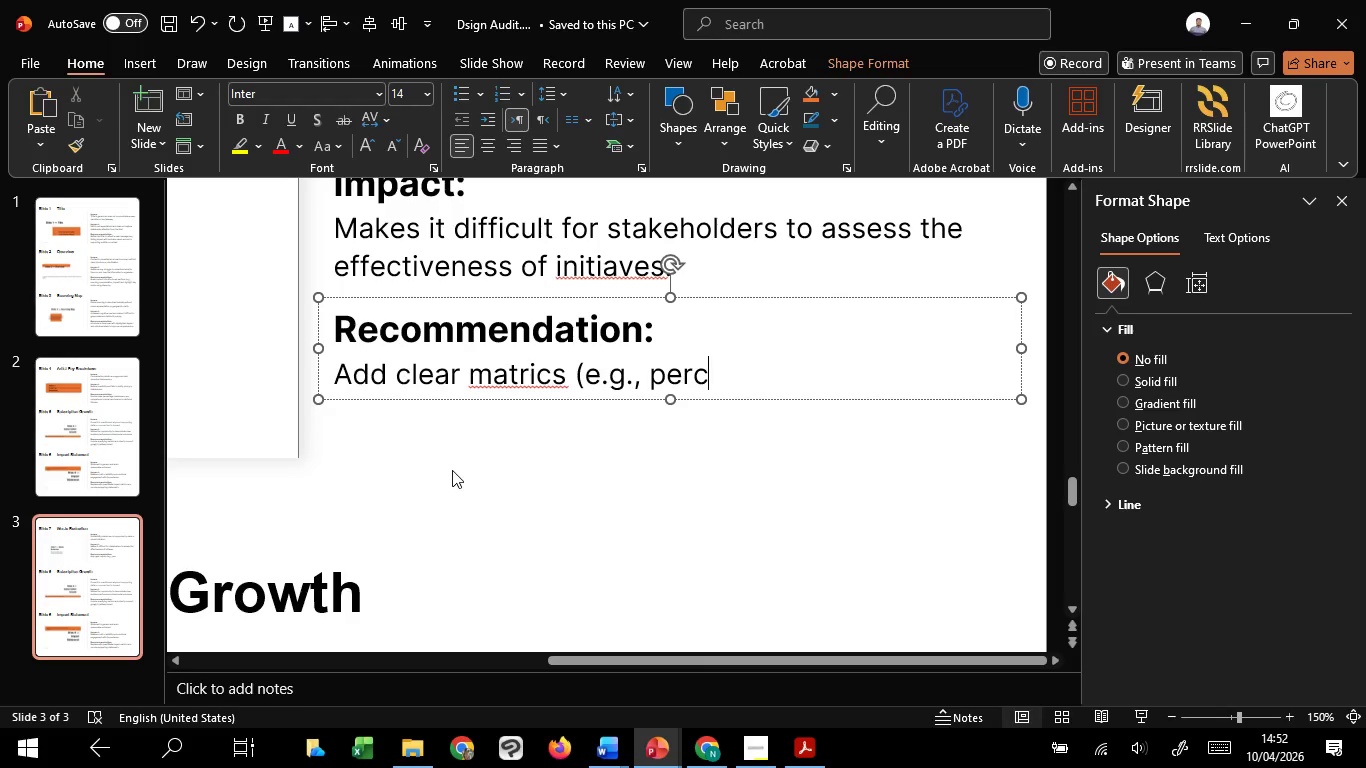 
type(entage reduction)and [PrintScreen])
key(Backspace)
key(Backspace)
key(Backspace)
key(Backspace)
type( and visual cues for clarity.)
 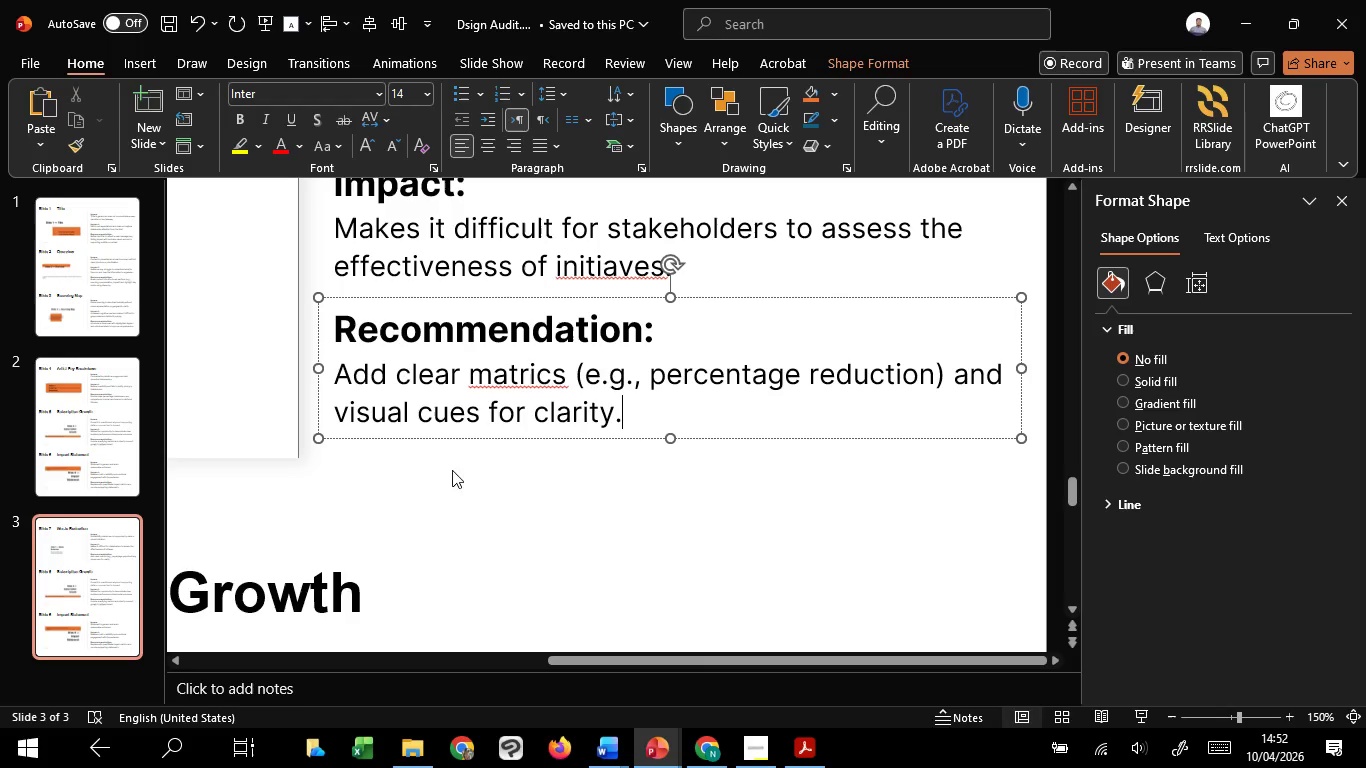 
hold_key(key=ControlLeft, duration=1.16)
scroll: coordinate [428, 466], scroll_direction: down, amount: 5.0
 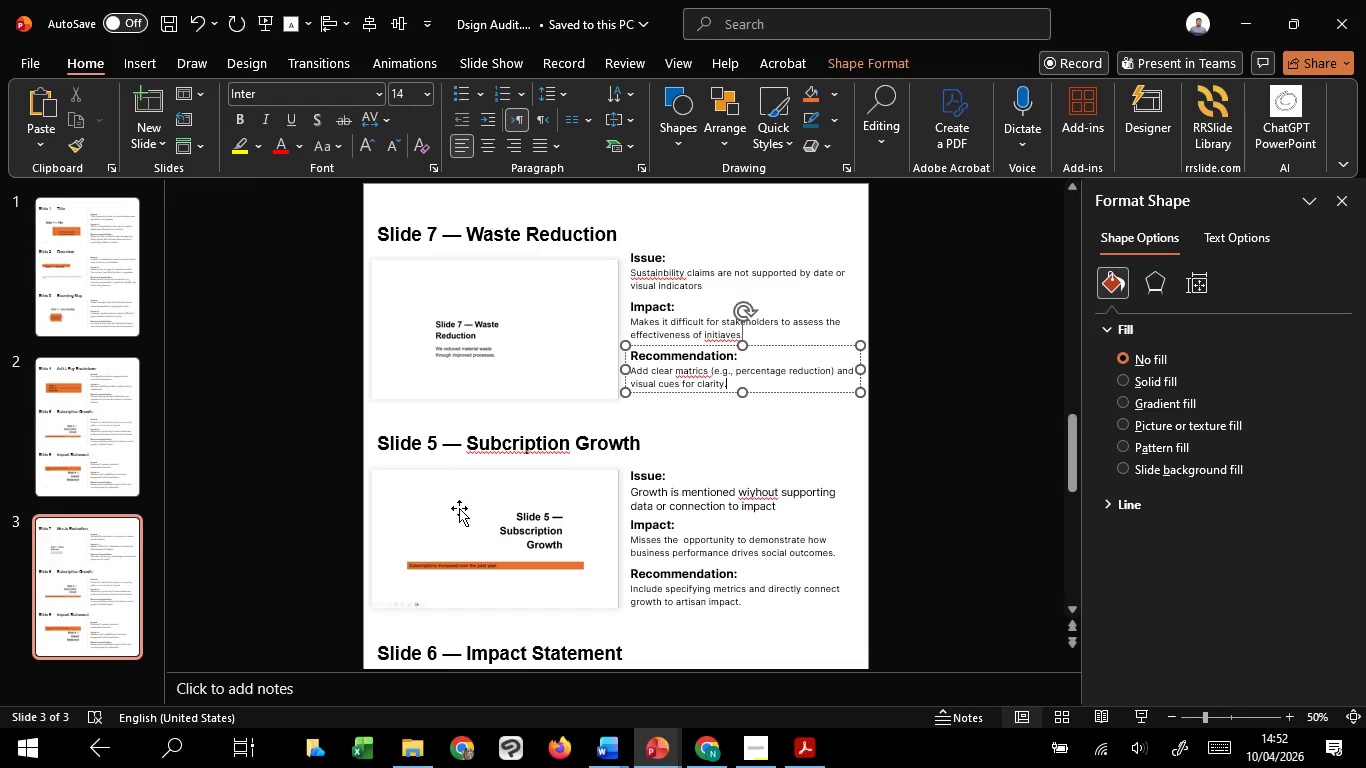 
left_click([466, 518])
 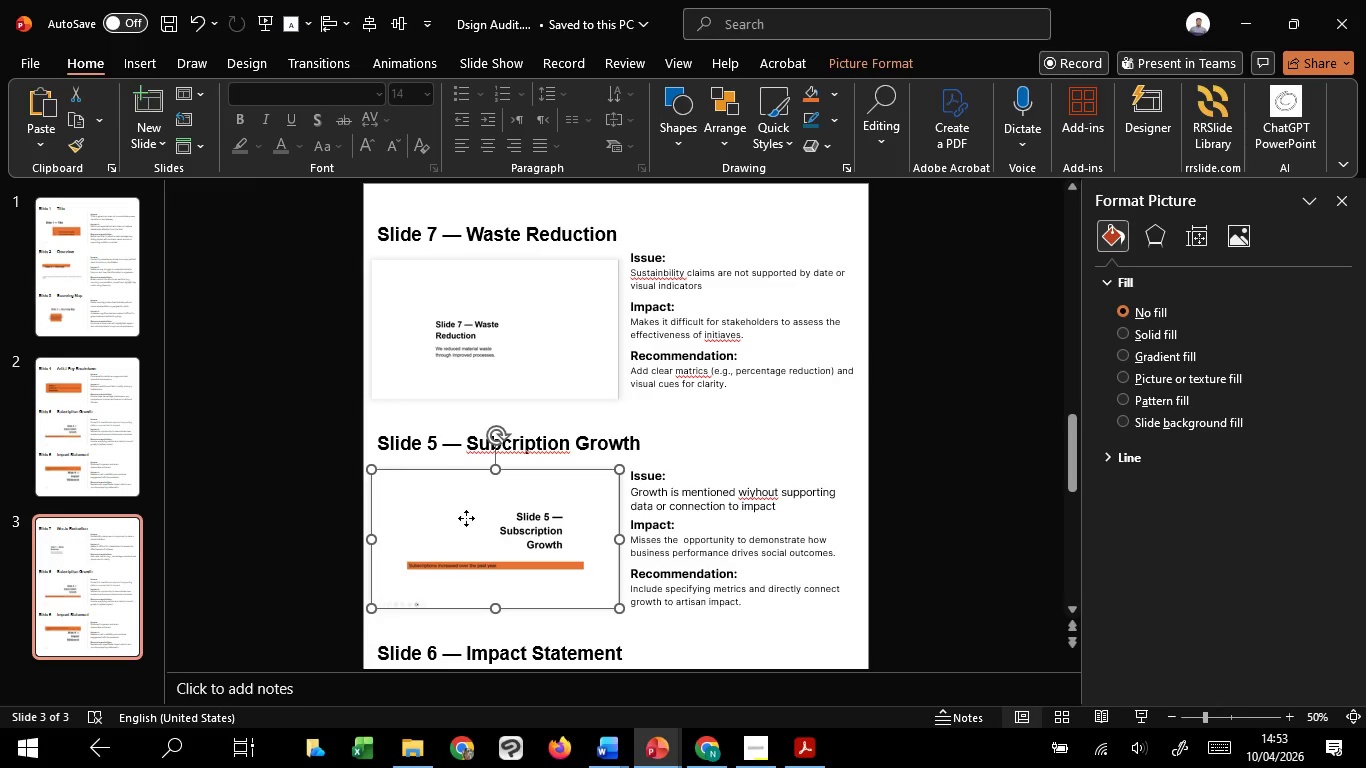 
right_click([466, 518])
 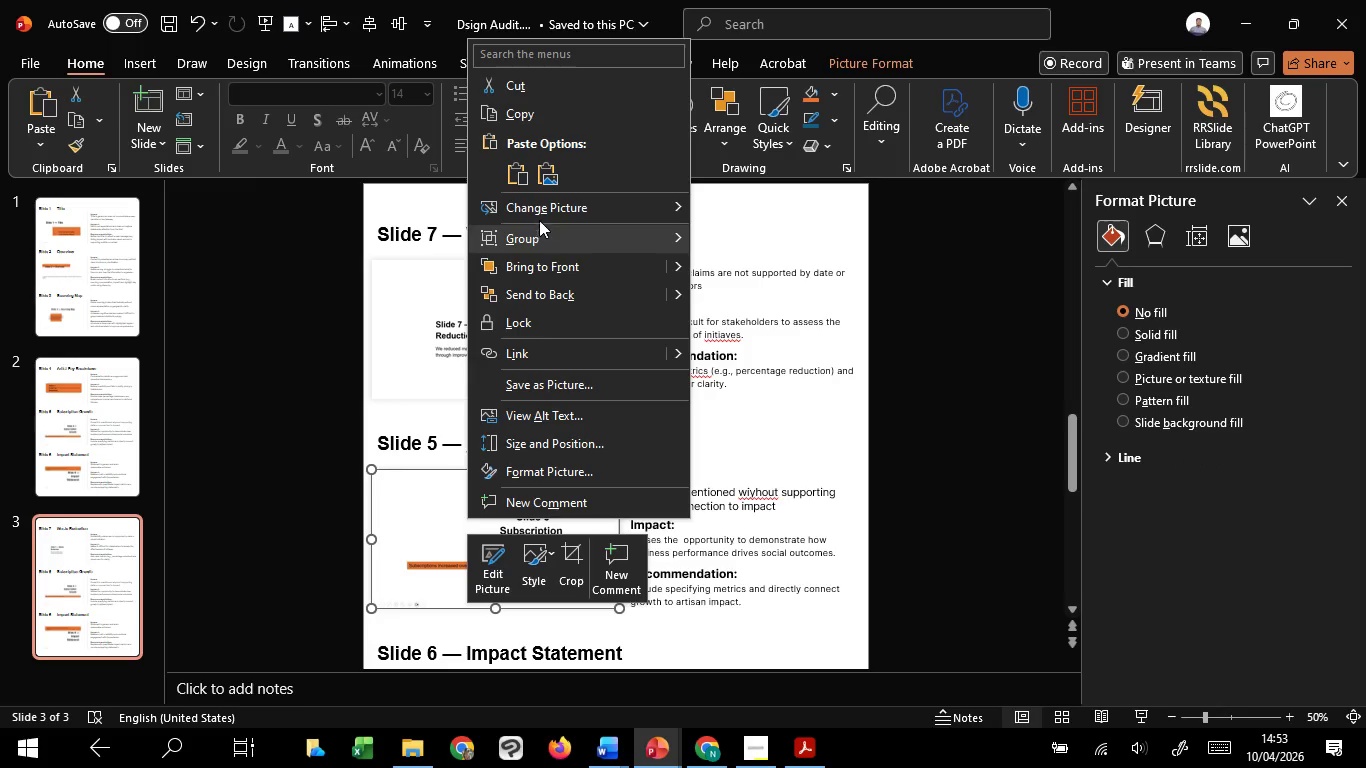 
left_click([535, 207])
 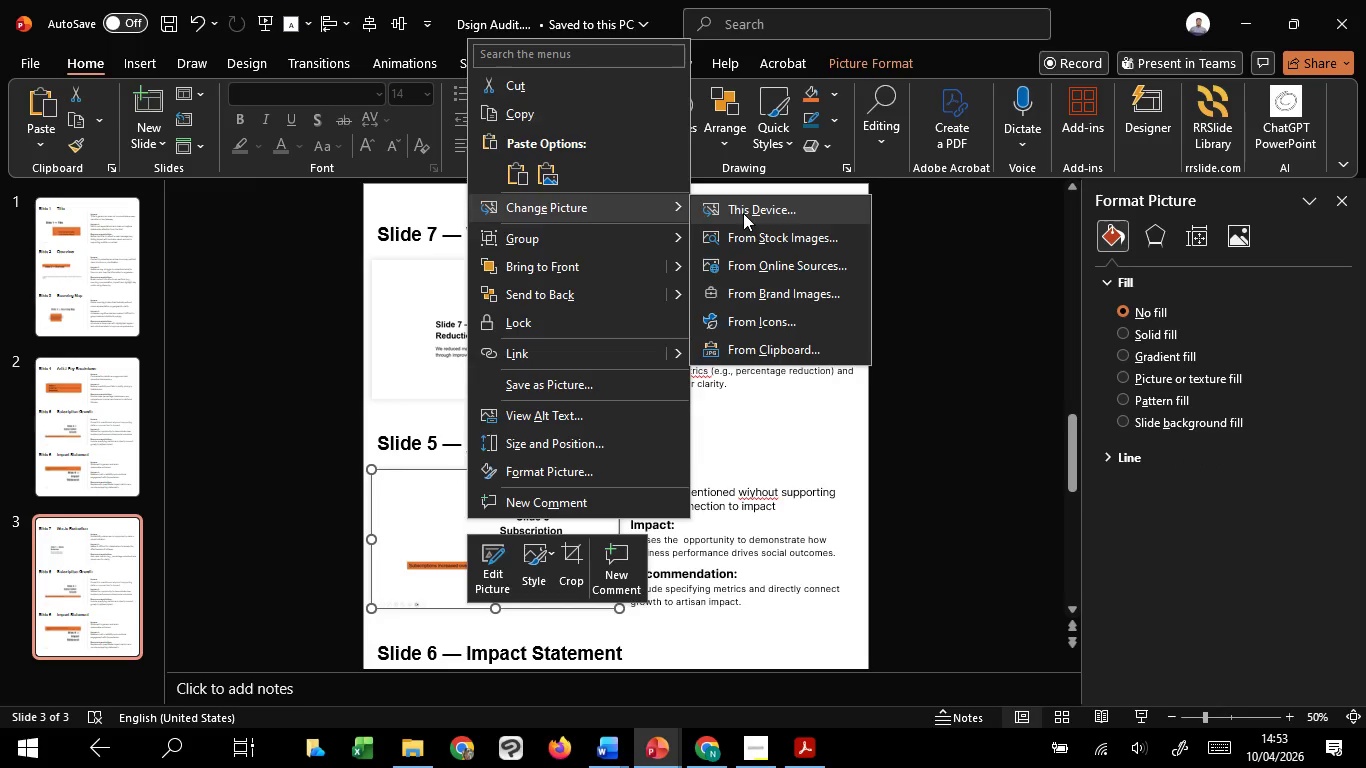 
left_click([743, 213])
 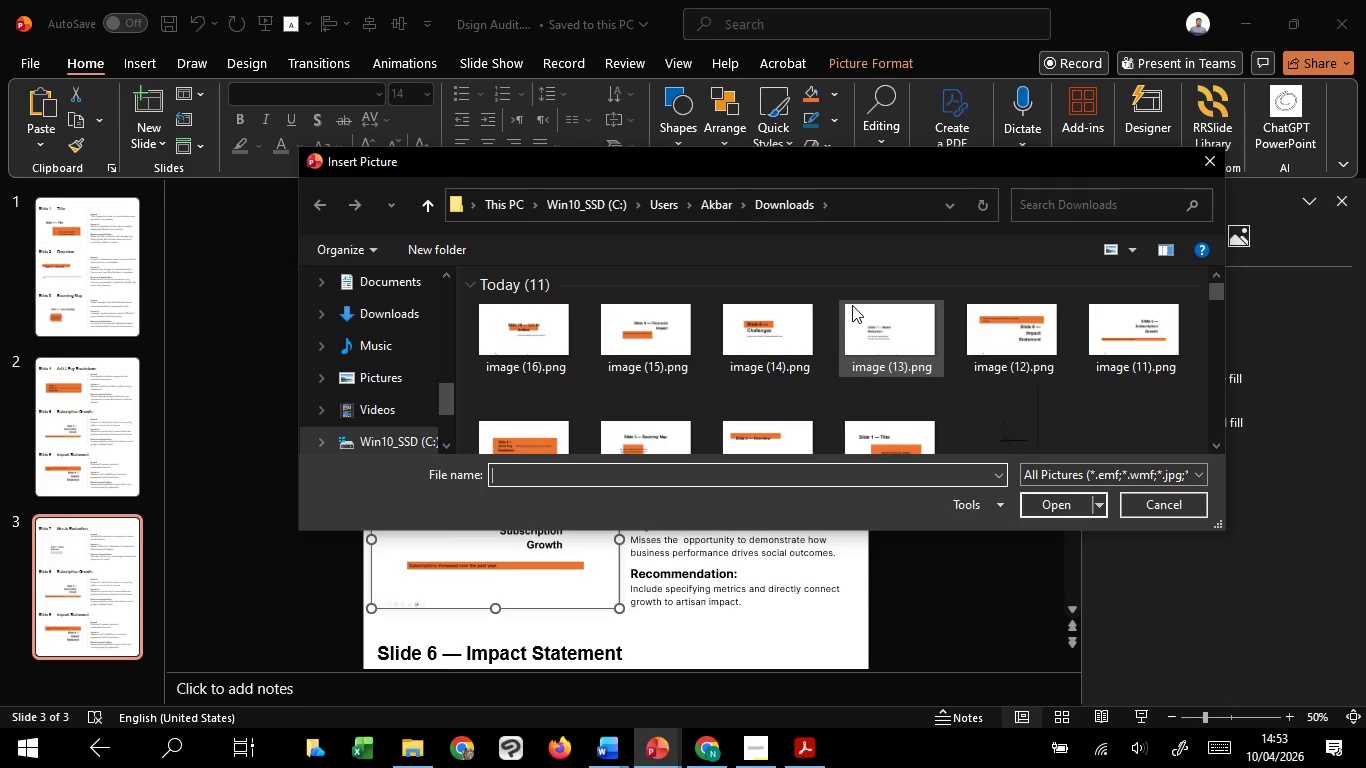 
wait(29.42)
 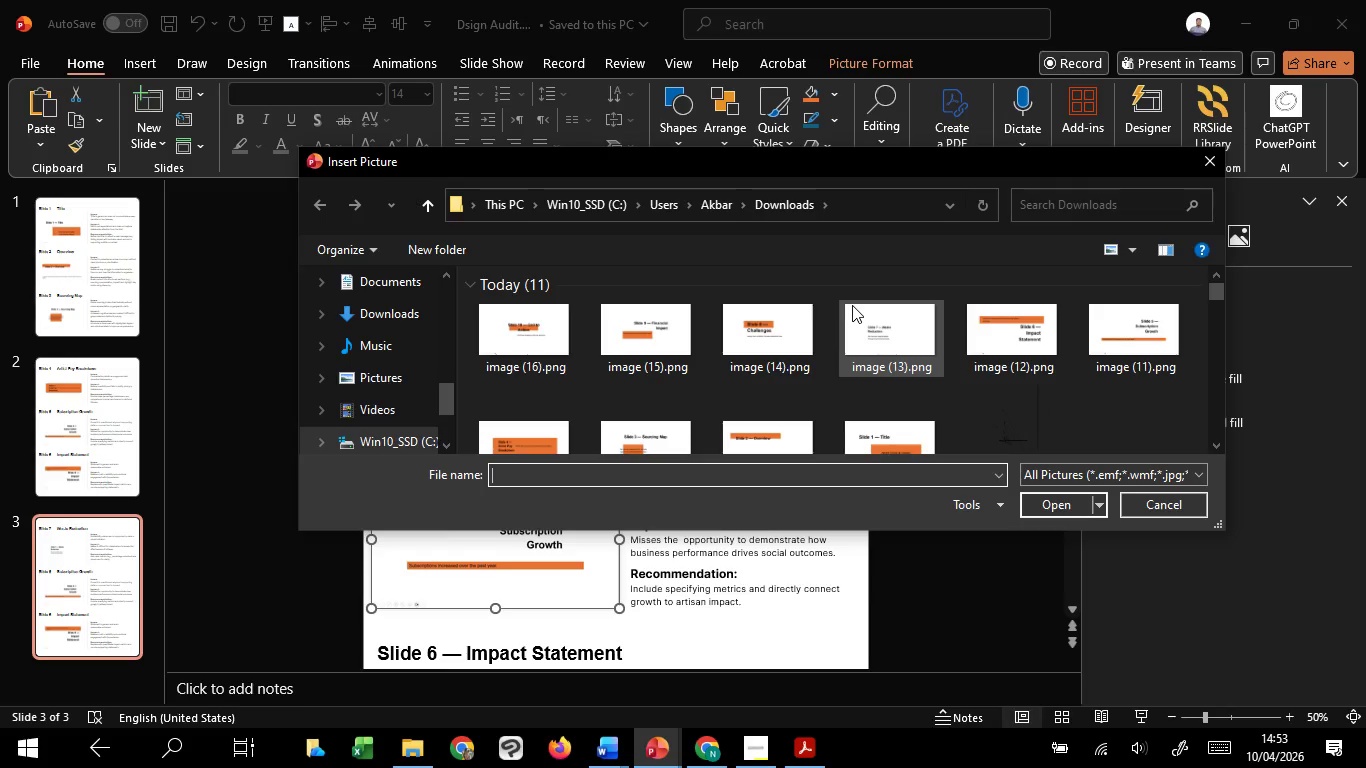 
left_click([765, 338])
 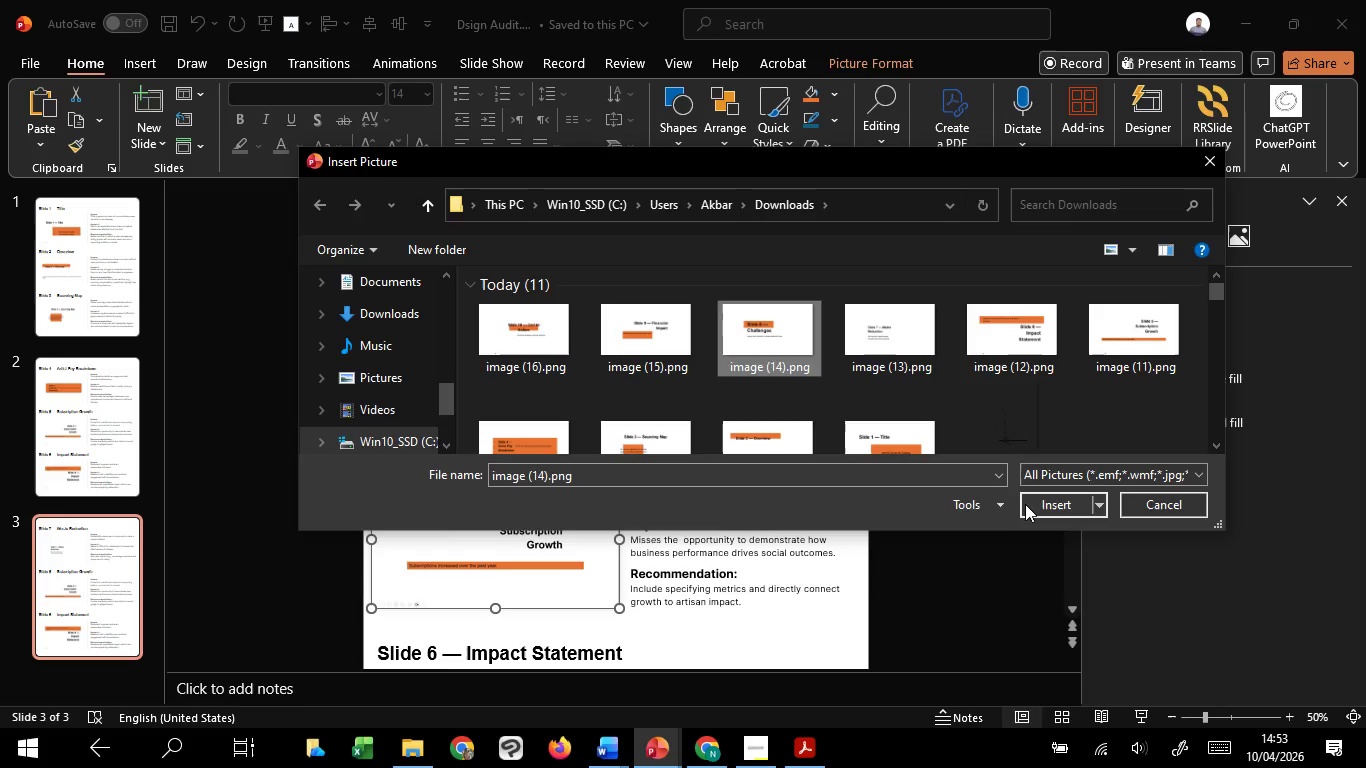 
left_click([1025, 504])
 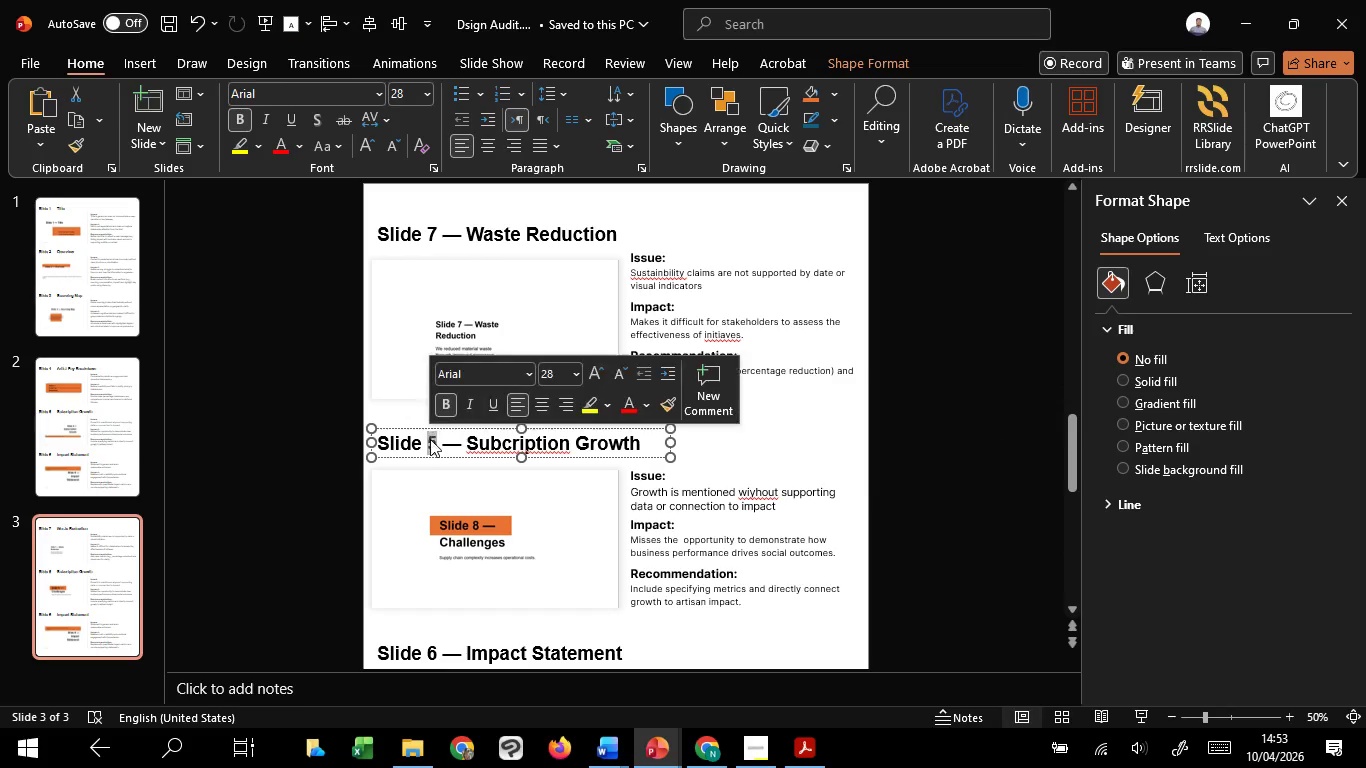 
key(8)
 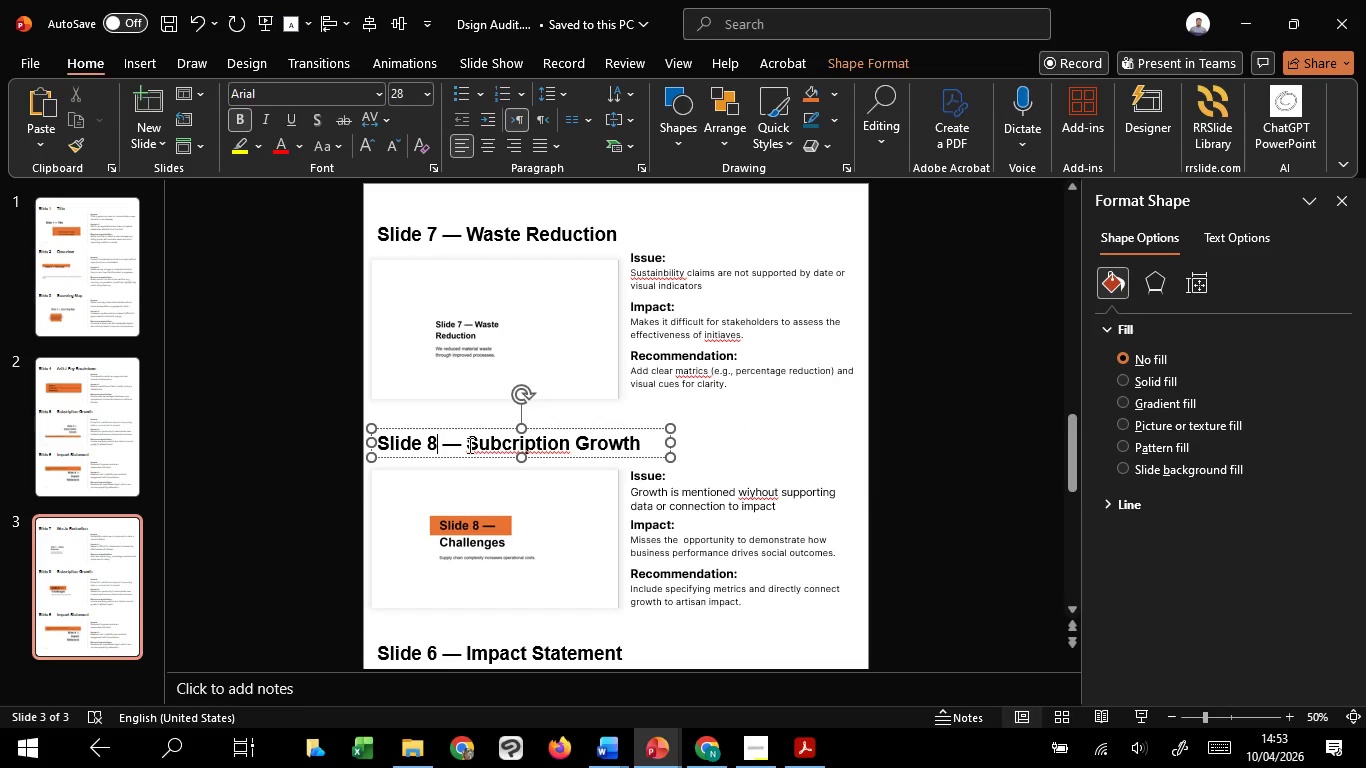 
left_click_drag(start_coordinate=[468, 445], to_coordinate=[648, 437])
 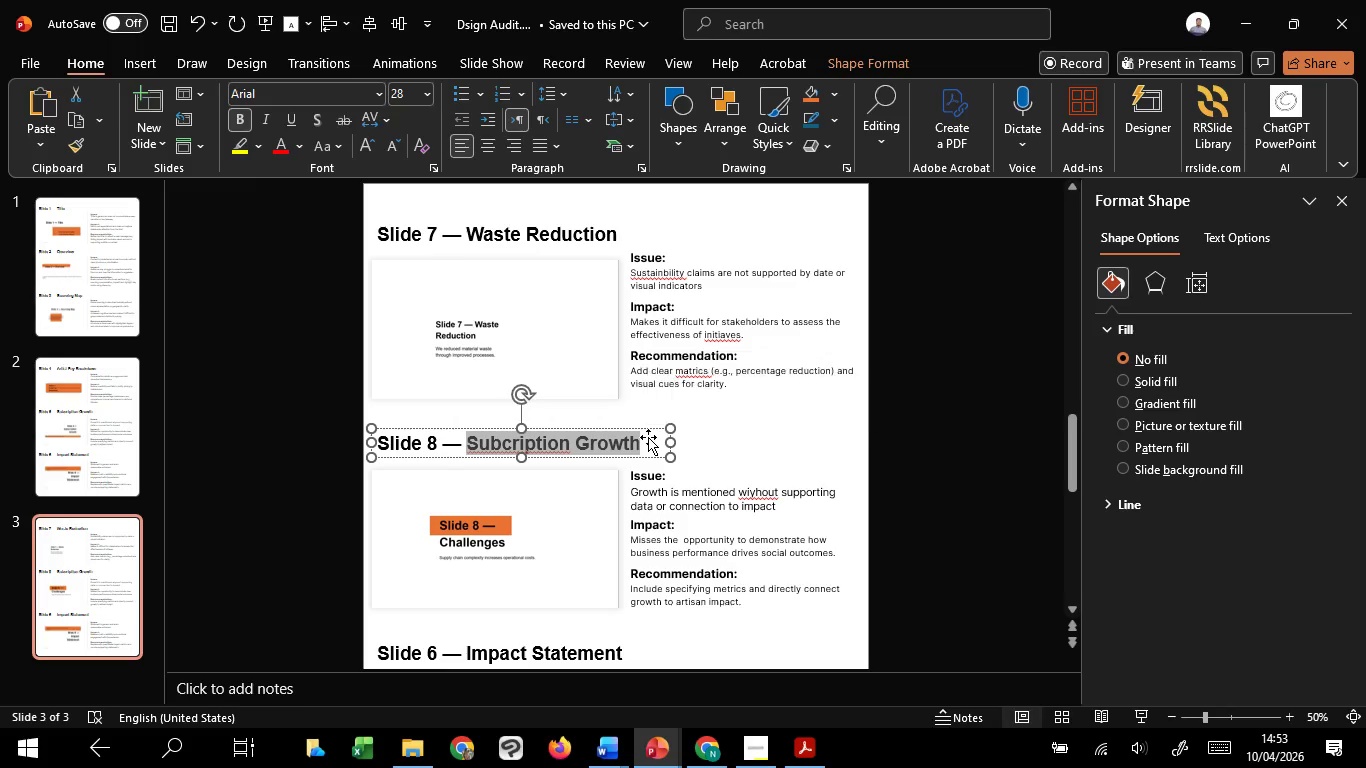 
type(Chalenges)
 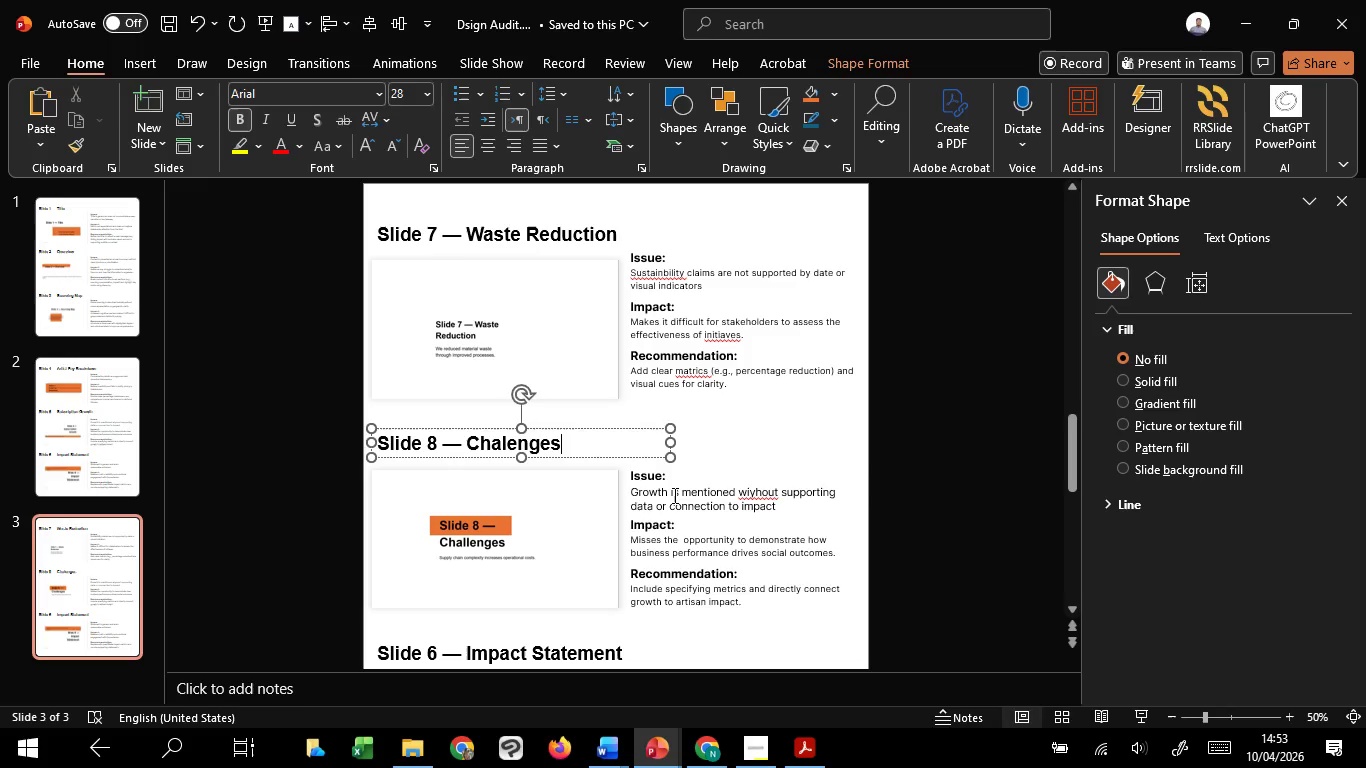 
left_click([673, 495])
 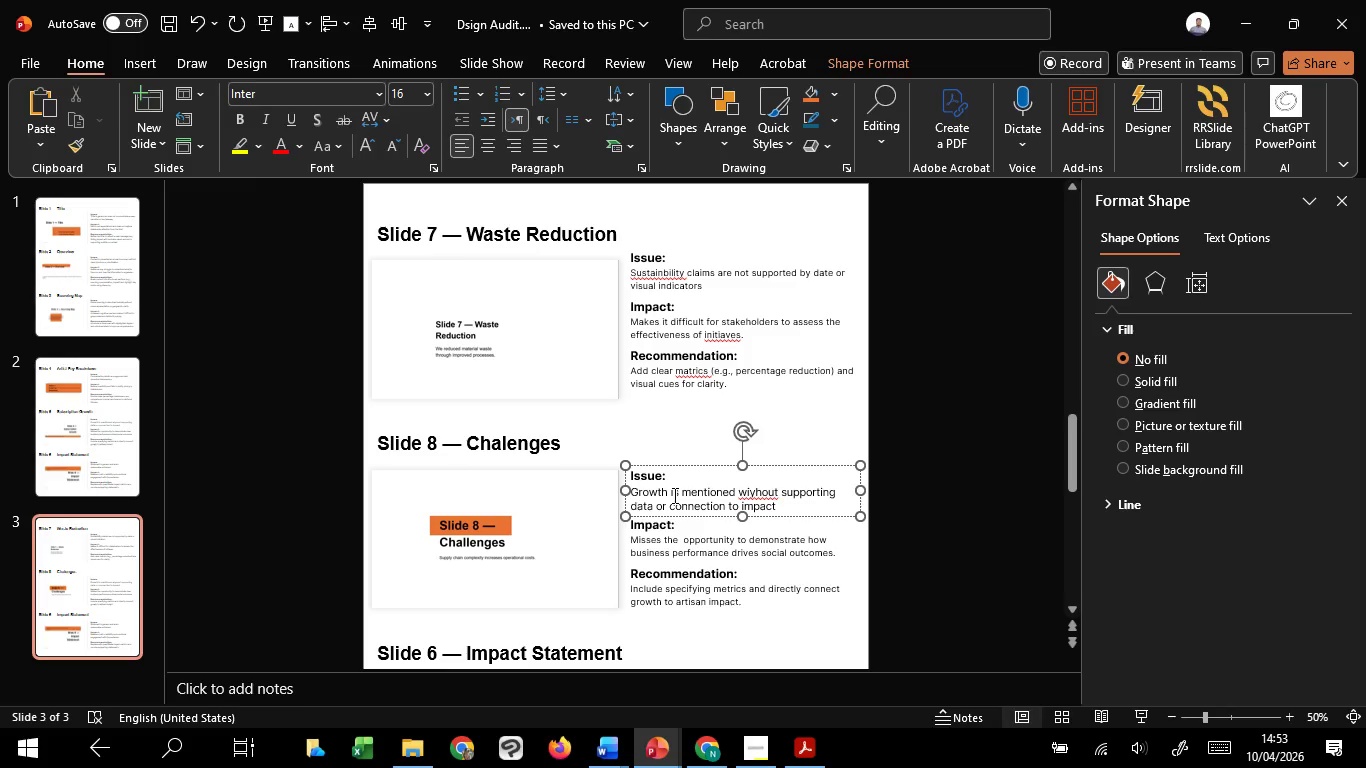 
hold_key(key=ControlLeft, duration=0.94)
 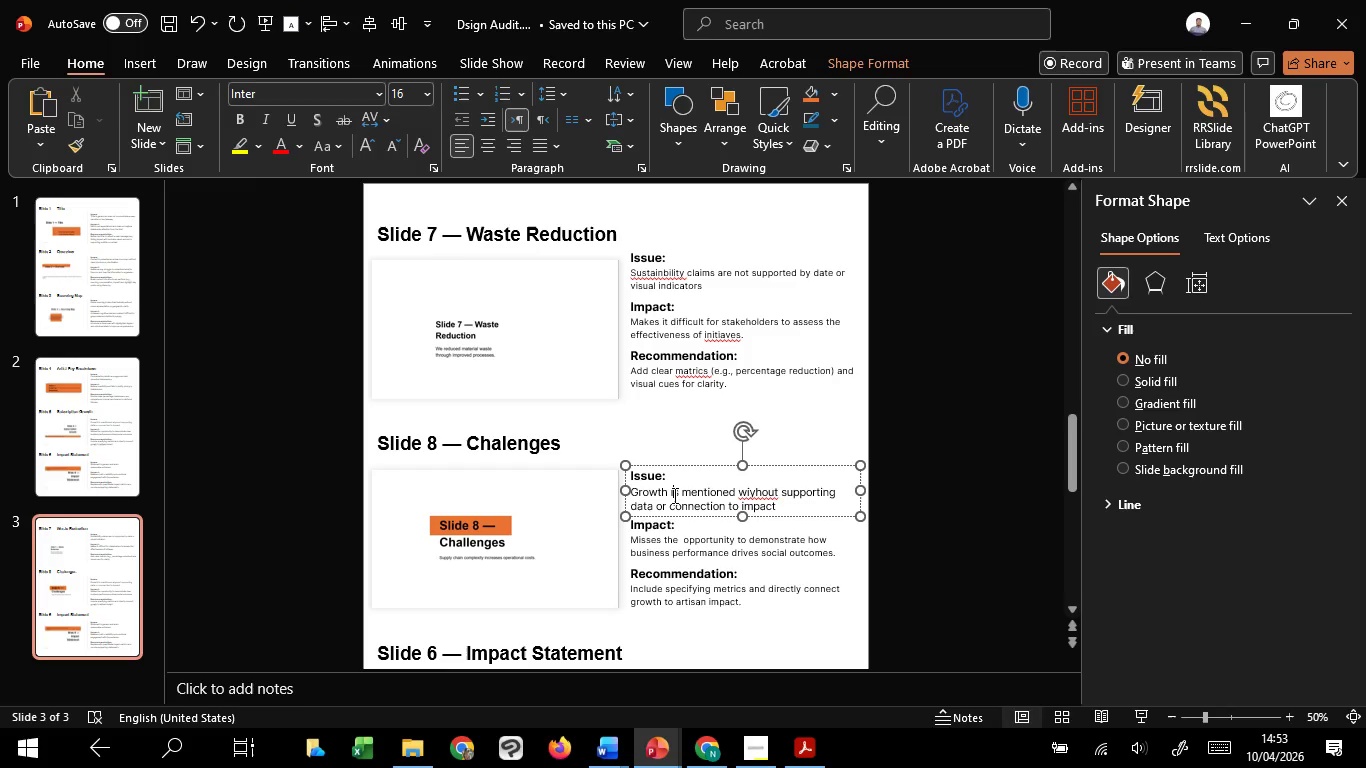 
scroll: coordinate [673, 495], scroll_direction: up, amount: 1.0
 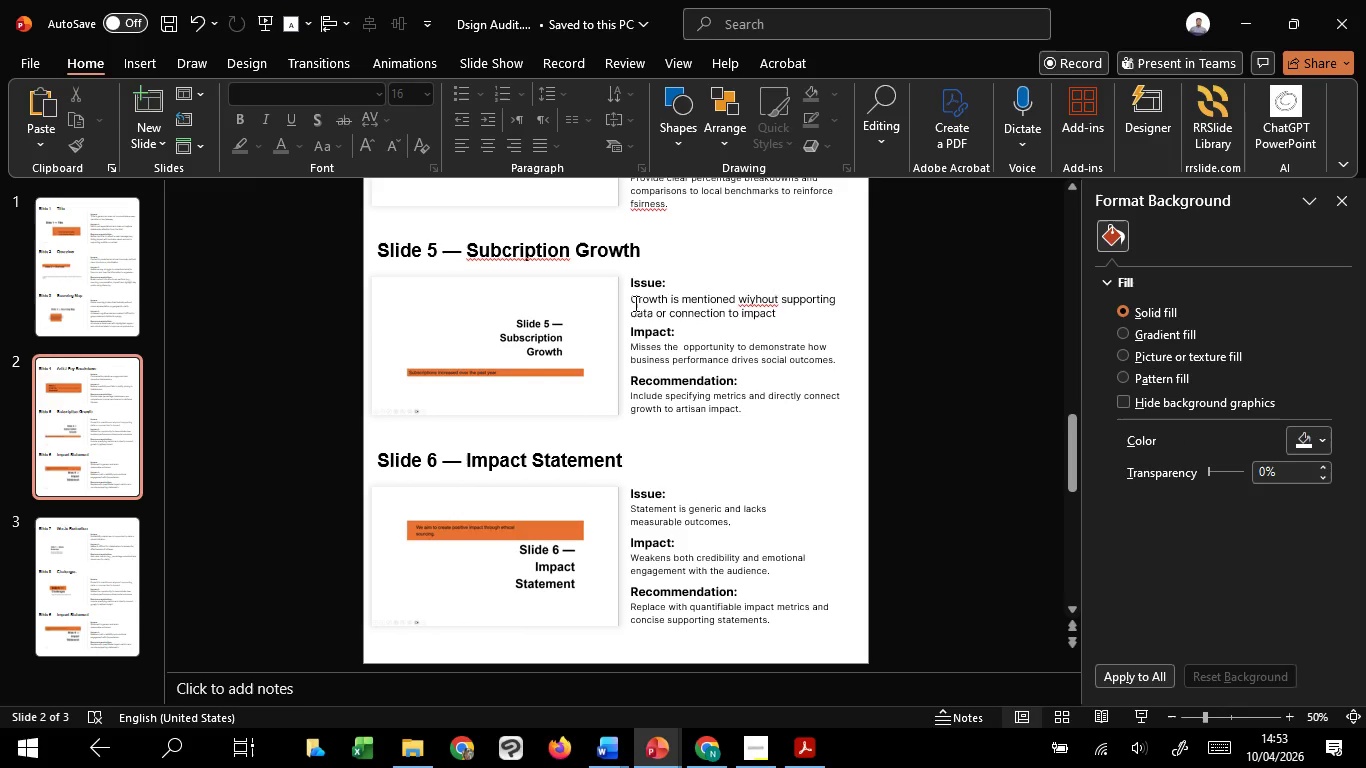 
left_click_drag(start_coordinate=[634, 301], to_coordinate=[784, 317])
 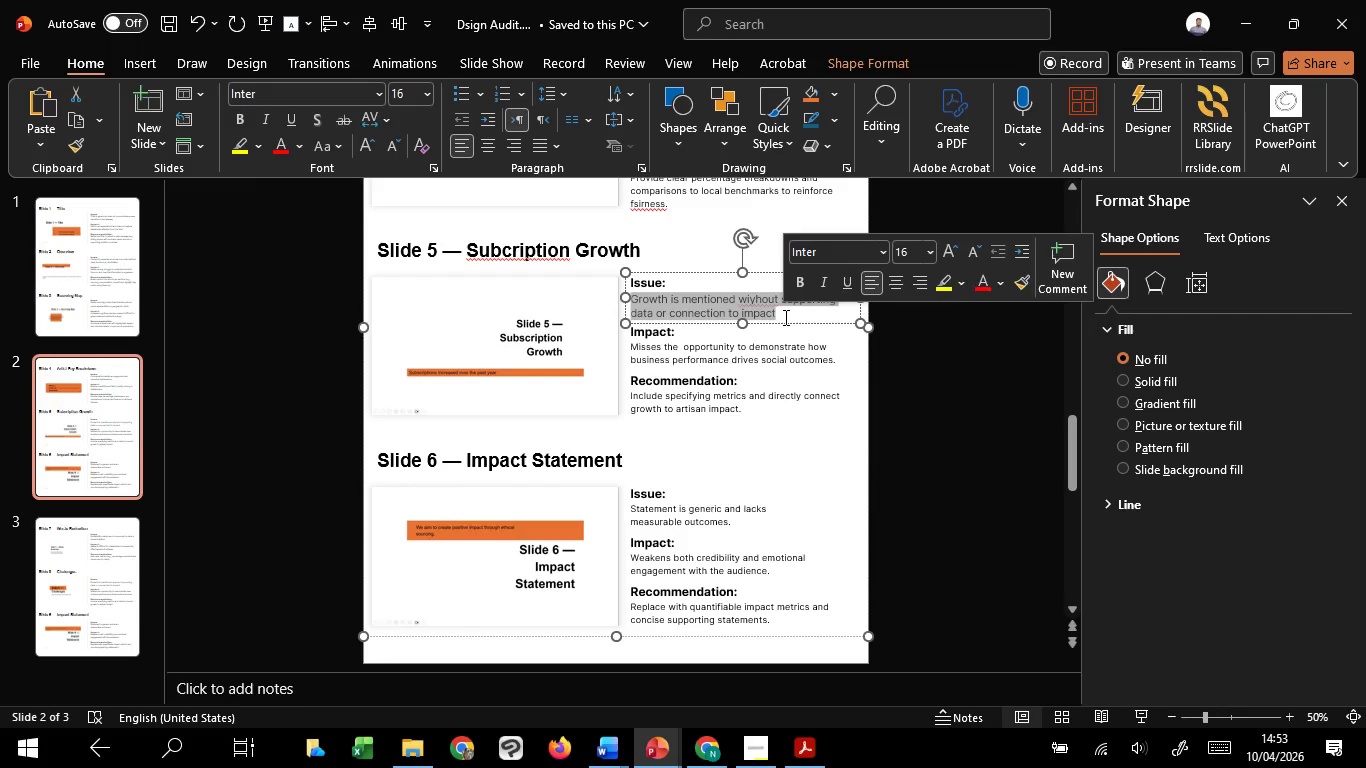 
type(Ce)
key(Backspace)
type(haleng)
key(Backspace)
key(Backspace)
key(Backspace)
type(langes are stated at a high level whitout )
 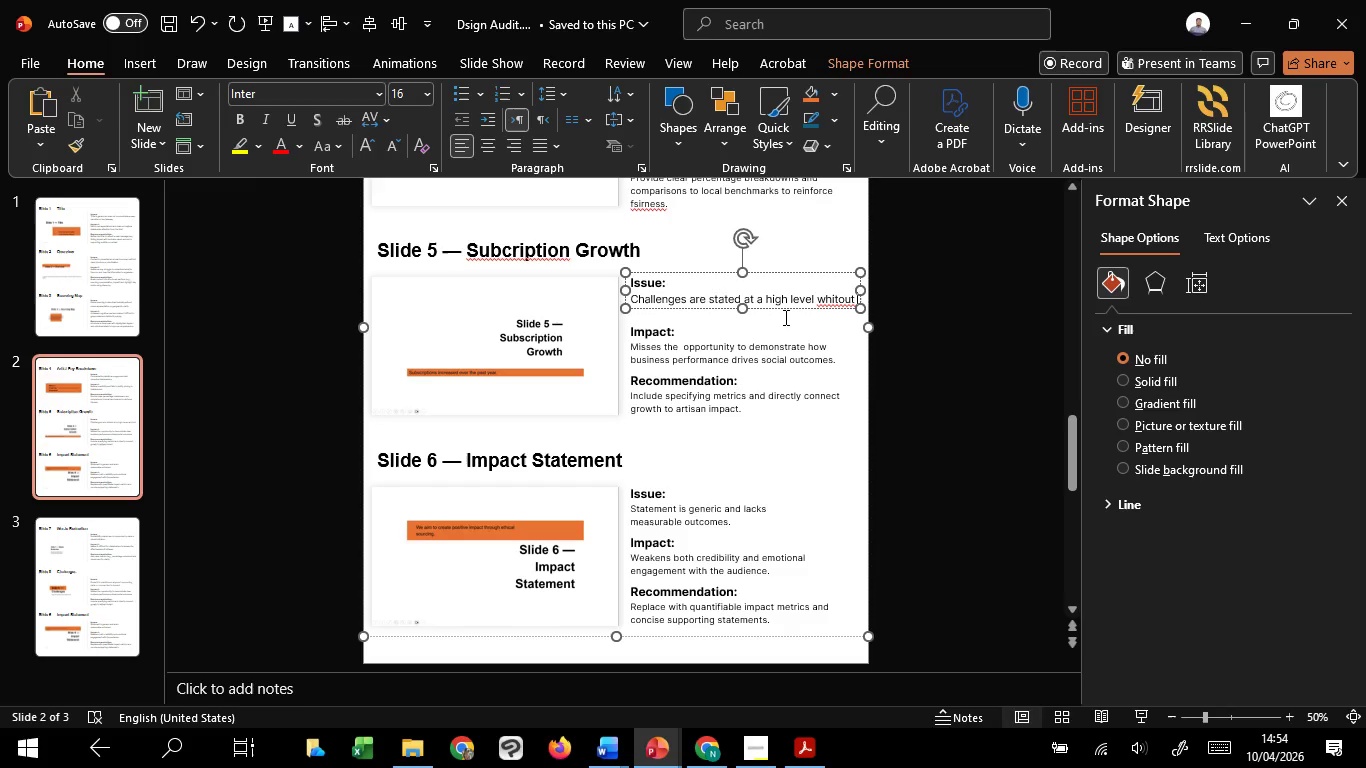 
type(explaning)
 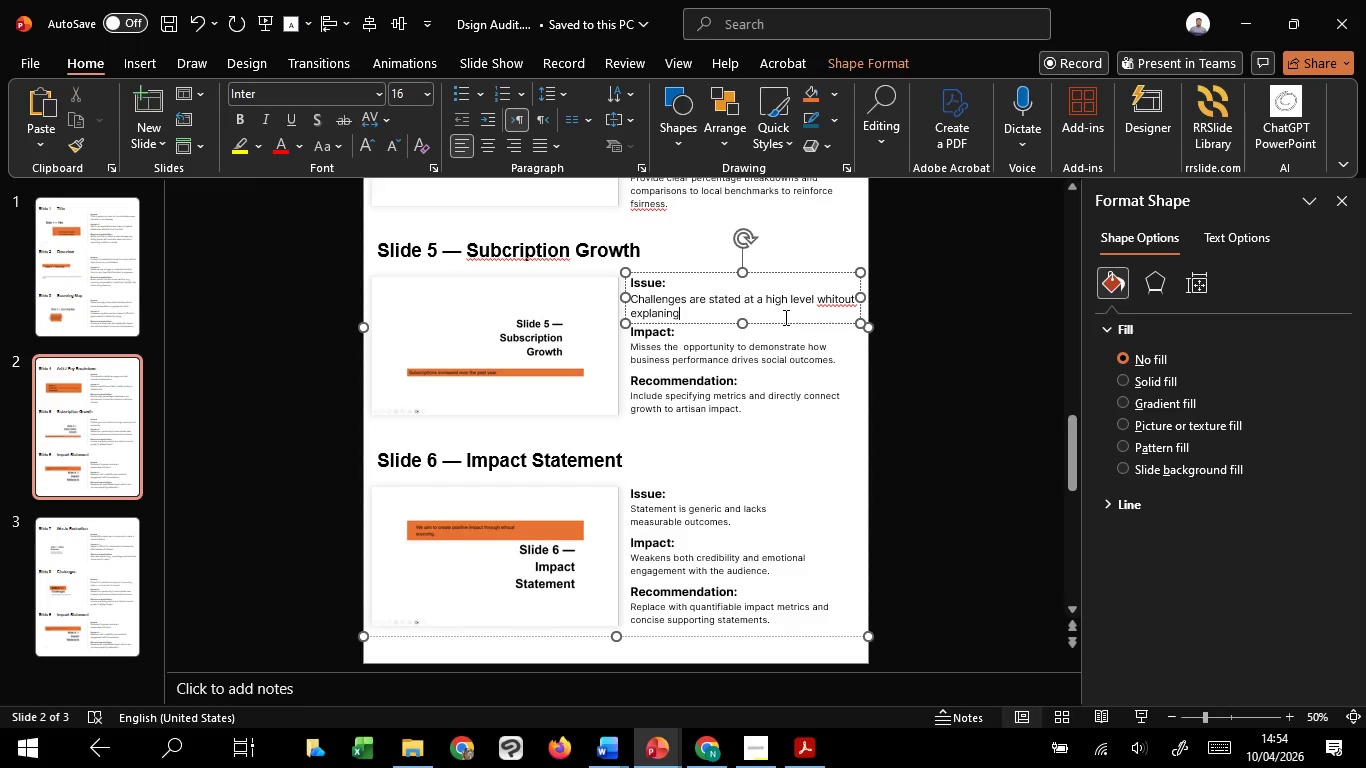 
key(Backspace)
key(Backspace)
key(Backspace)
key(Backspace)
type(ining their implications.)
 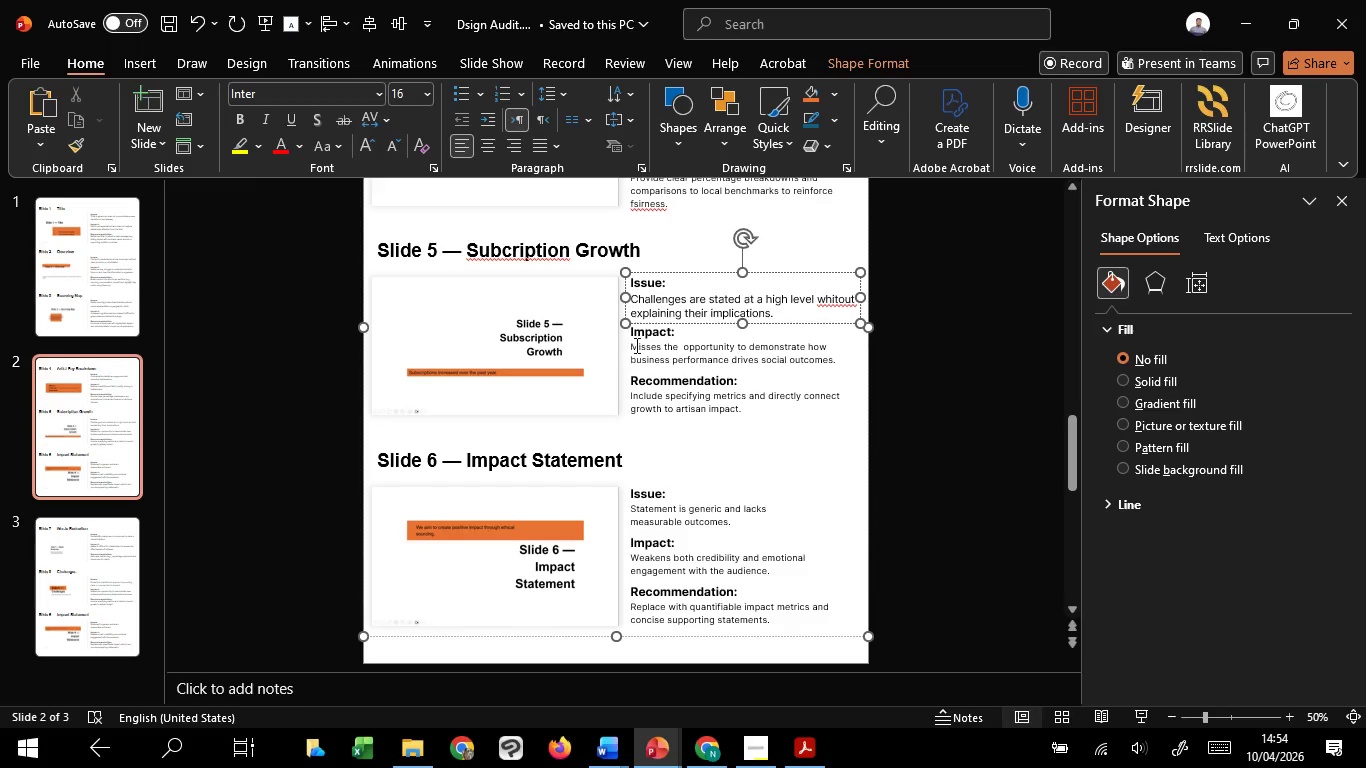 
left_click_drag(start_coordinate=[636, 345], to_coordinate=[846, 365])
 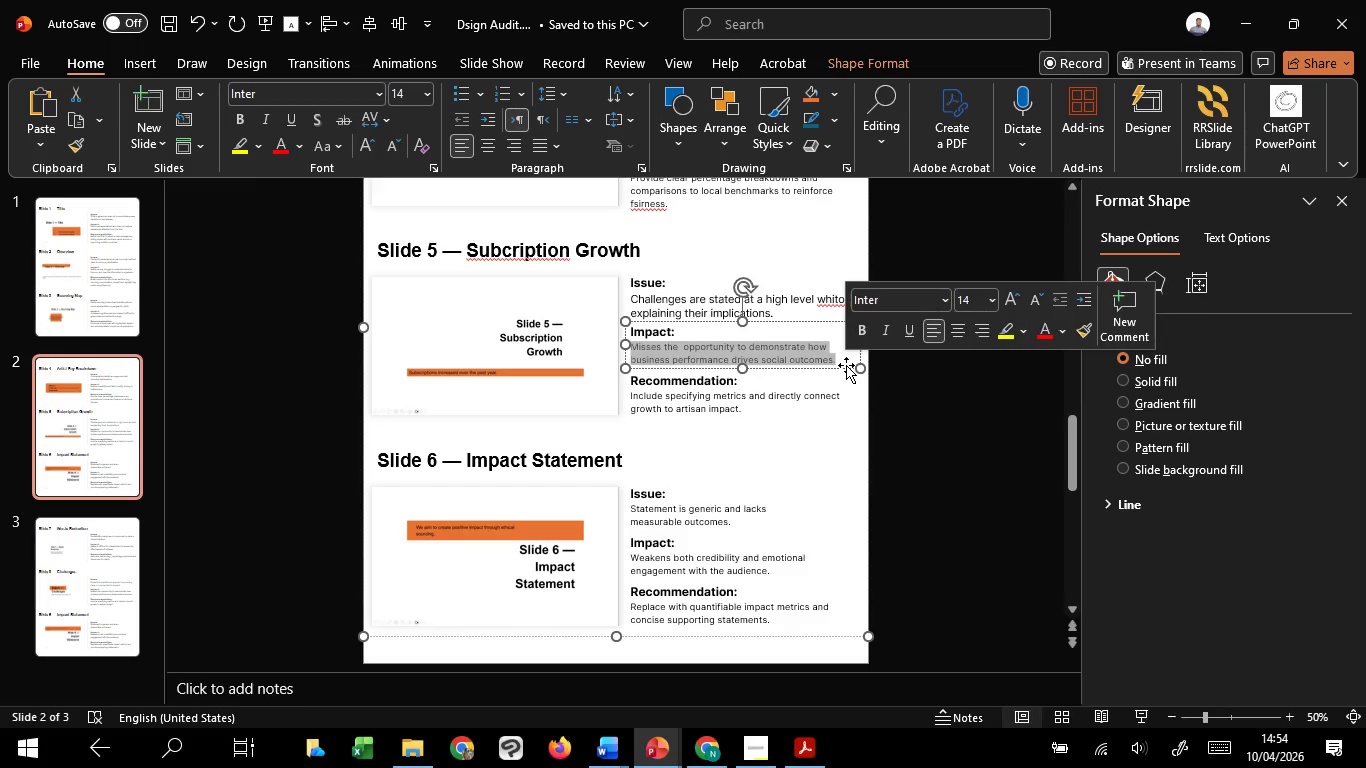 
type(Audience may not underst)
 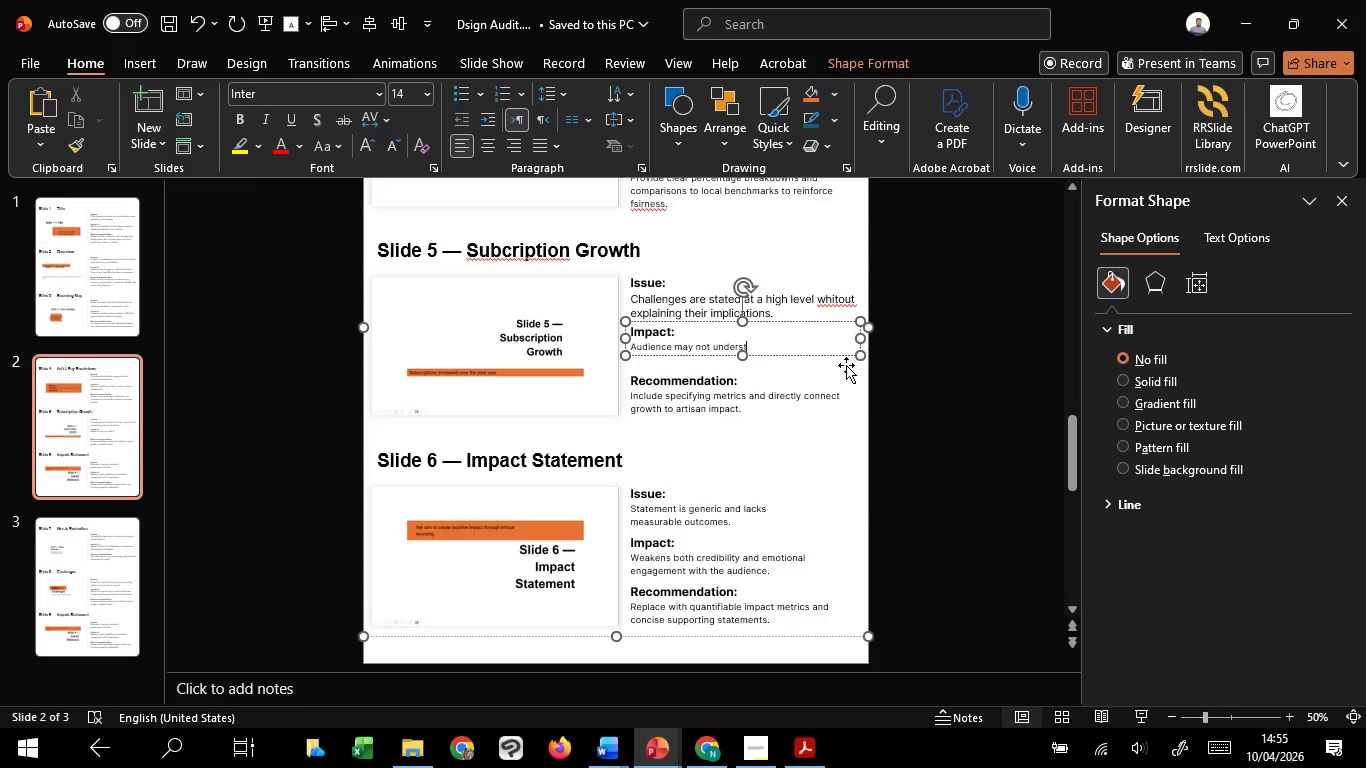 
type(and the significance or urgency of the issues presented.)
 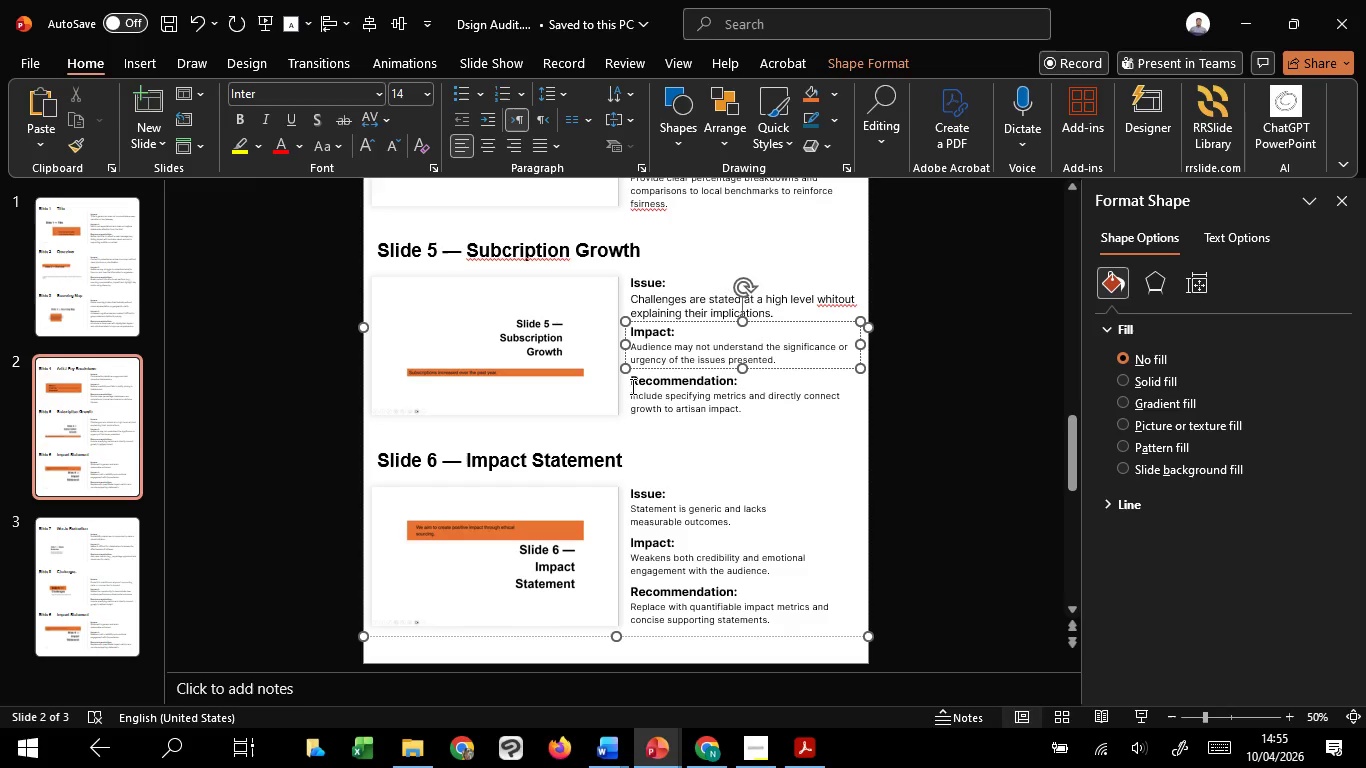 
left_click_drag(start_coordinate=[632, 395], to_coordinate=[759, 418])
 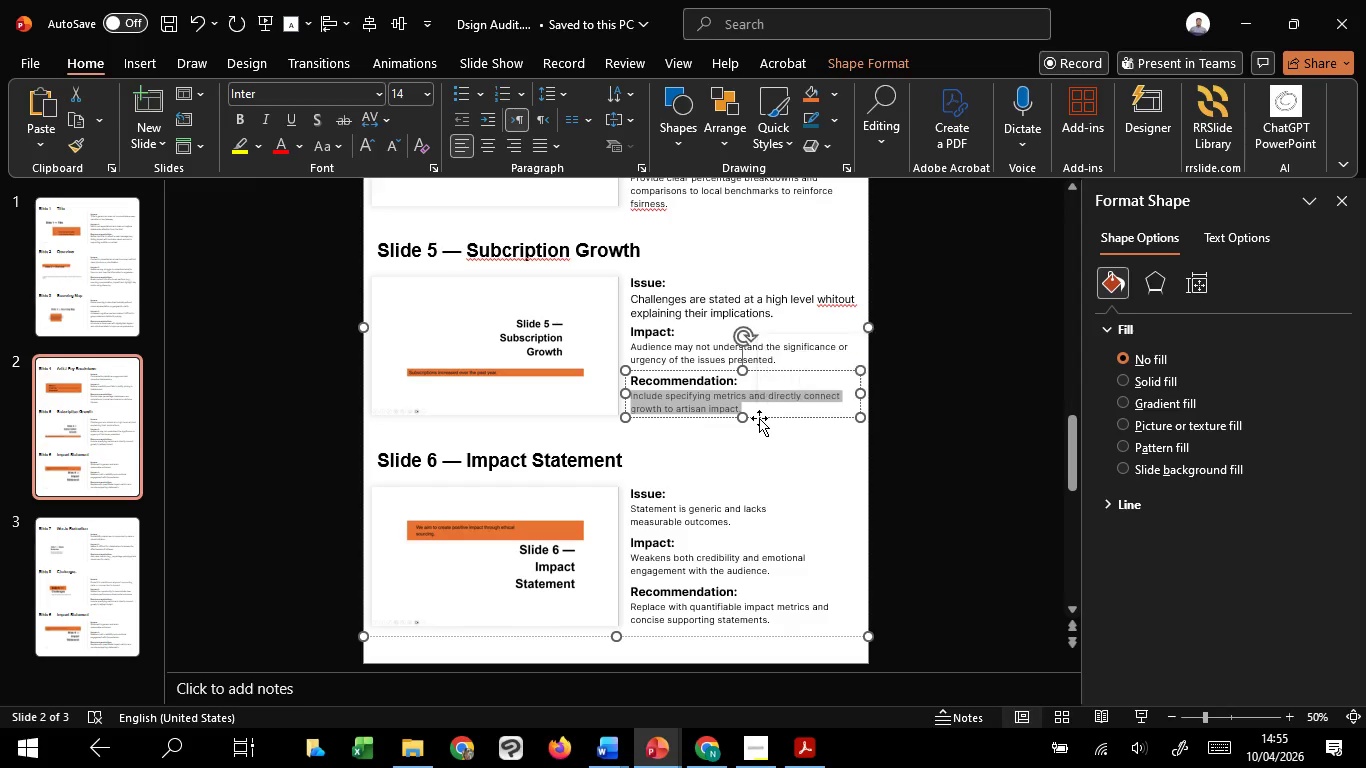 
type(Clarify the business impact of each challene)
key(Backspace)
type(ge )
 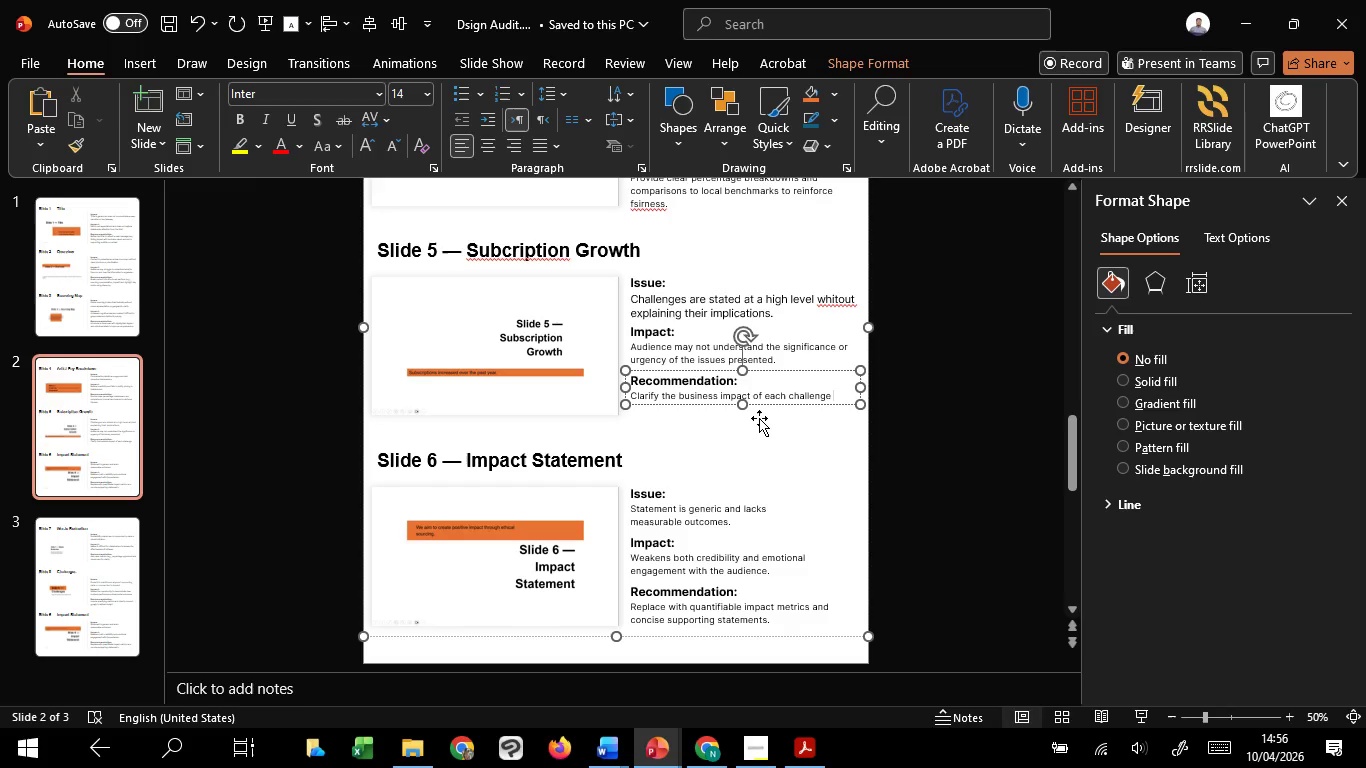 
type(and k)
key(Backspace)
type(link int to operationa;)
key(Backspace)
type(l or financial outcomes.)
 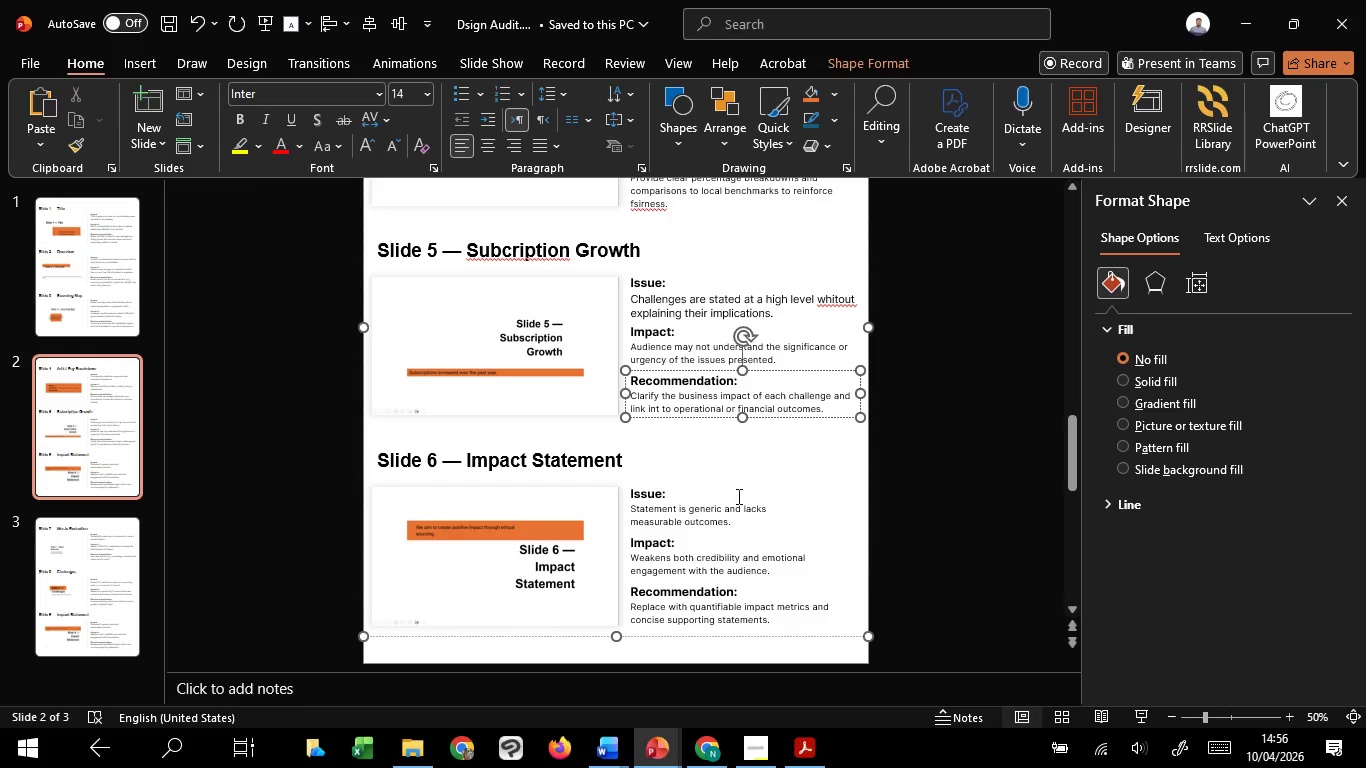 
left_click([546, 540])
 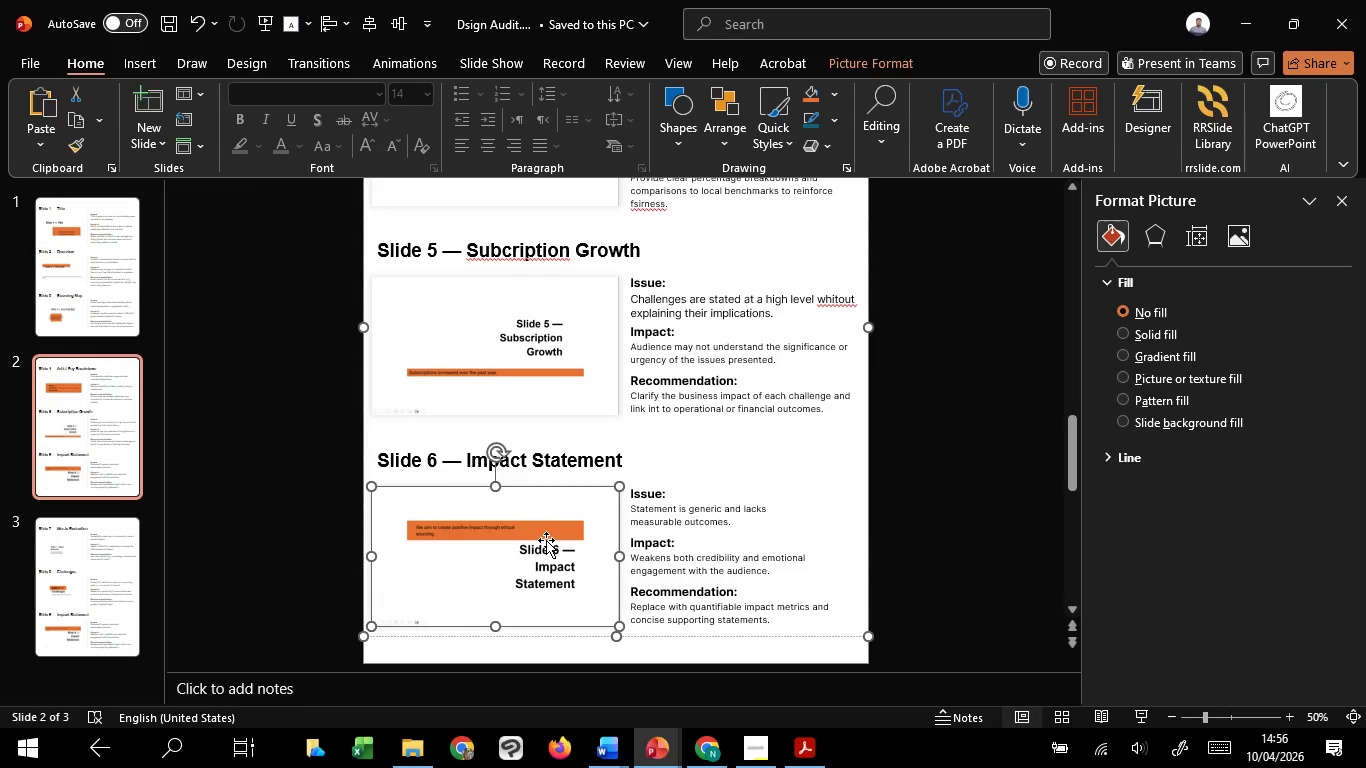 
scroll: coordinate [546, 540], scroll_direction: up, amount: 6.0
 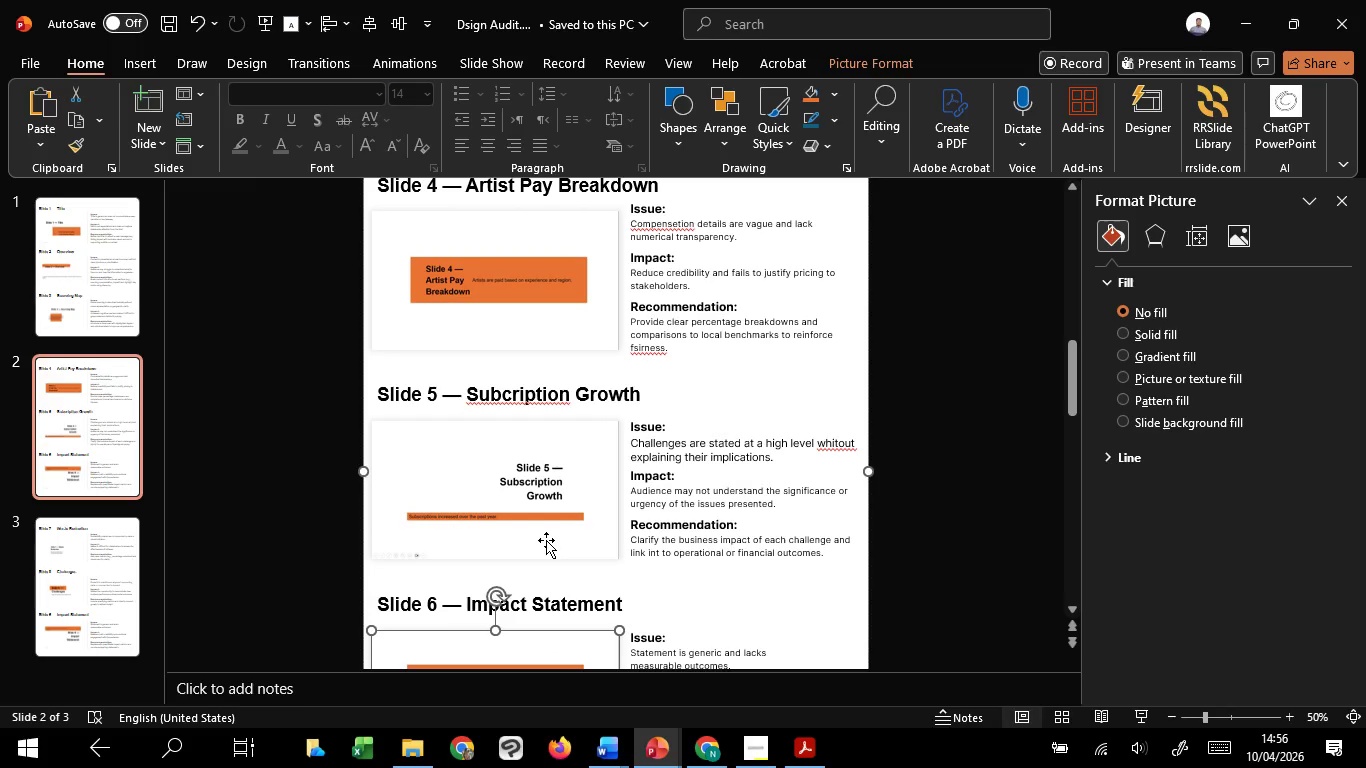 
scroll: coordinate [546, 540], scroll_direction: down, amount: 5.0
 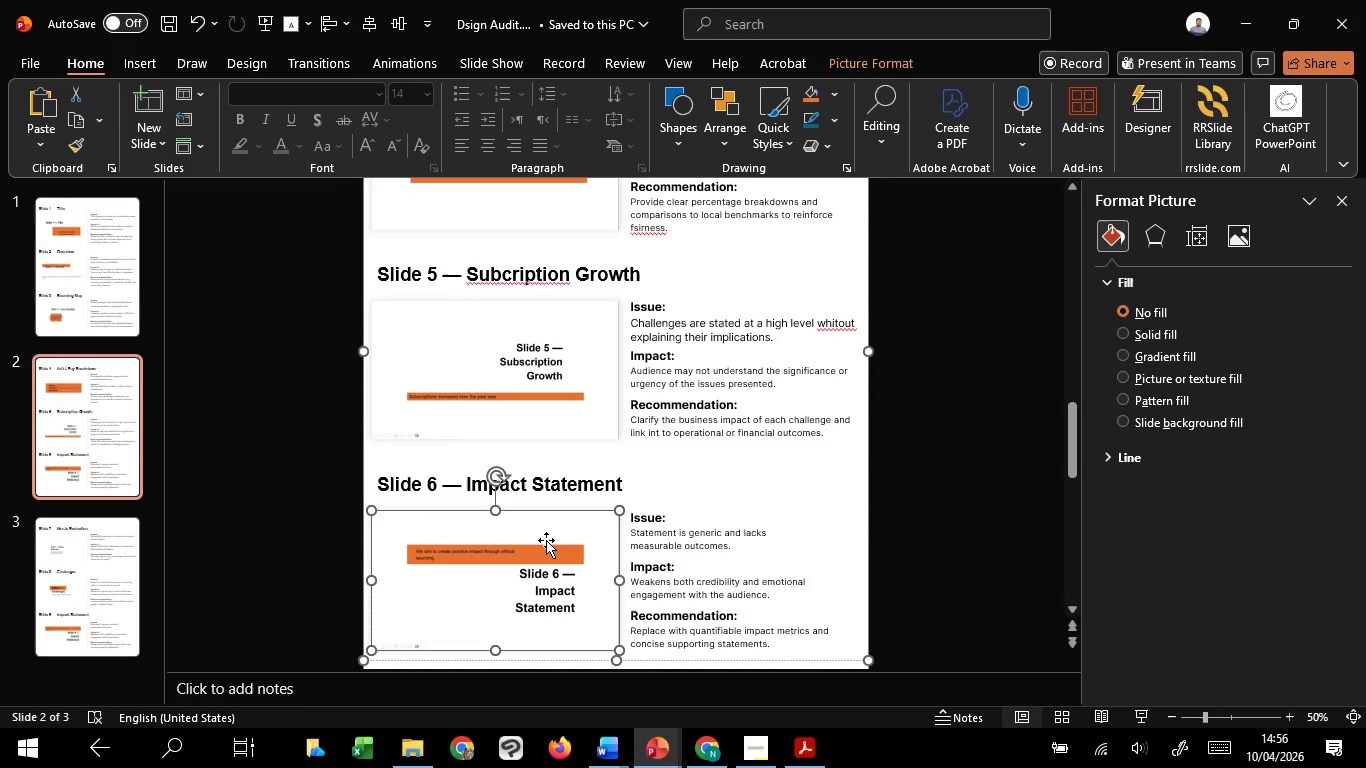 
wait(7.31)
 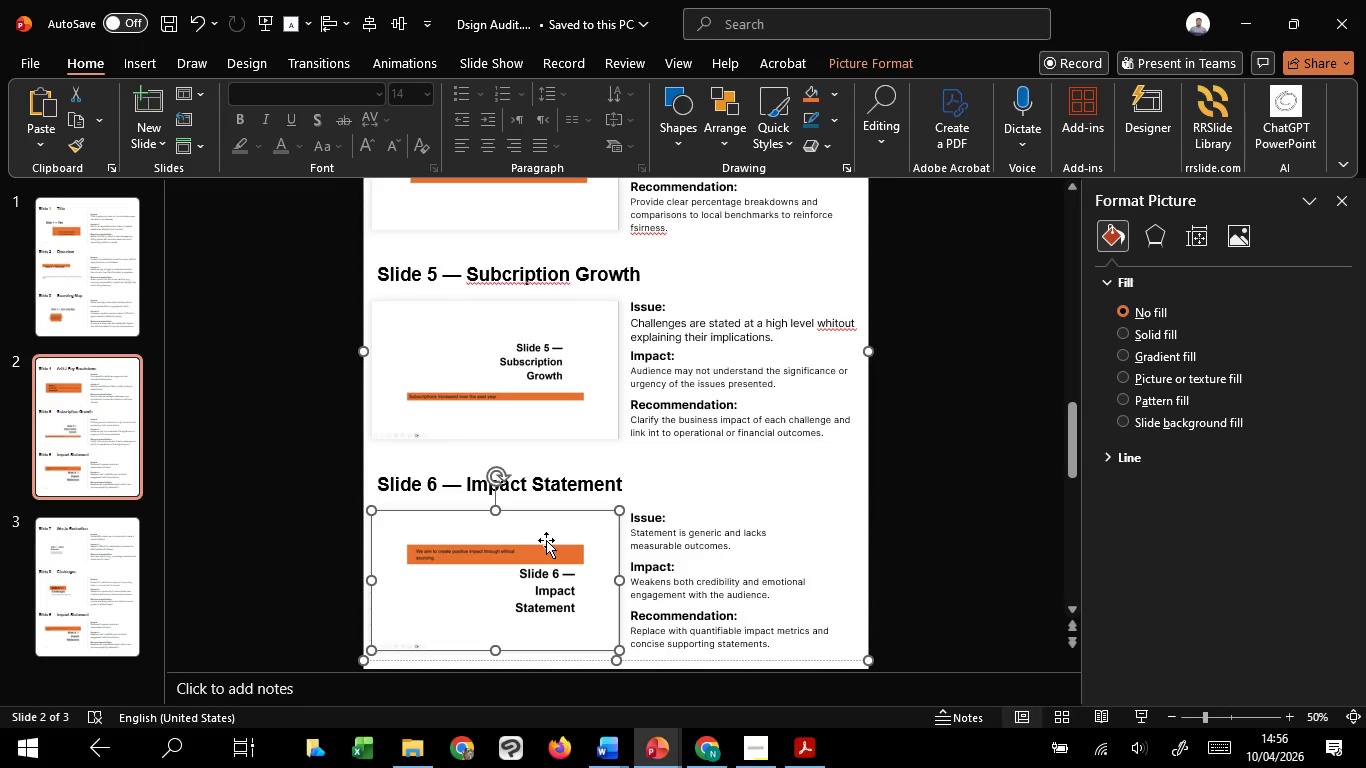 
left_click([695, 339])
 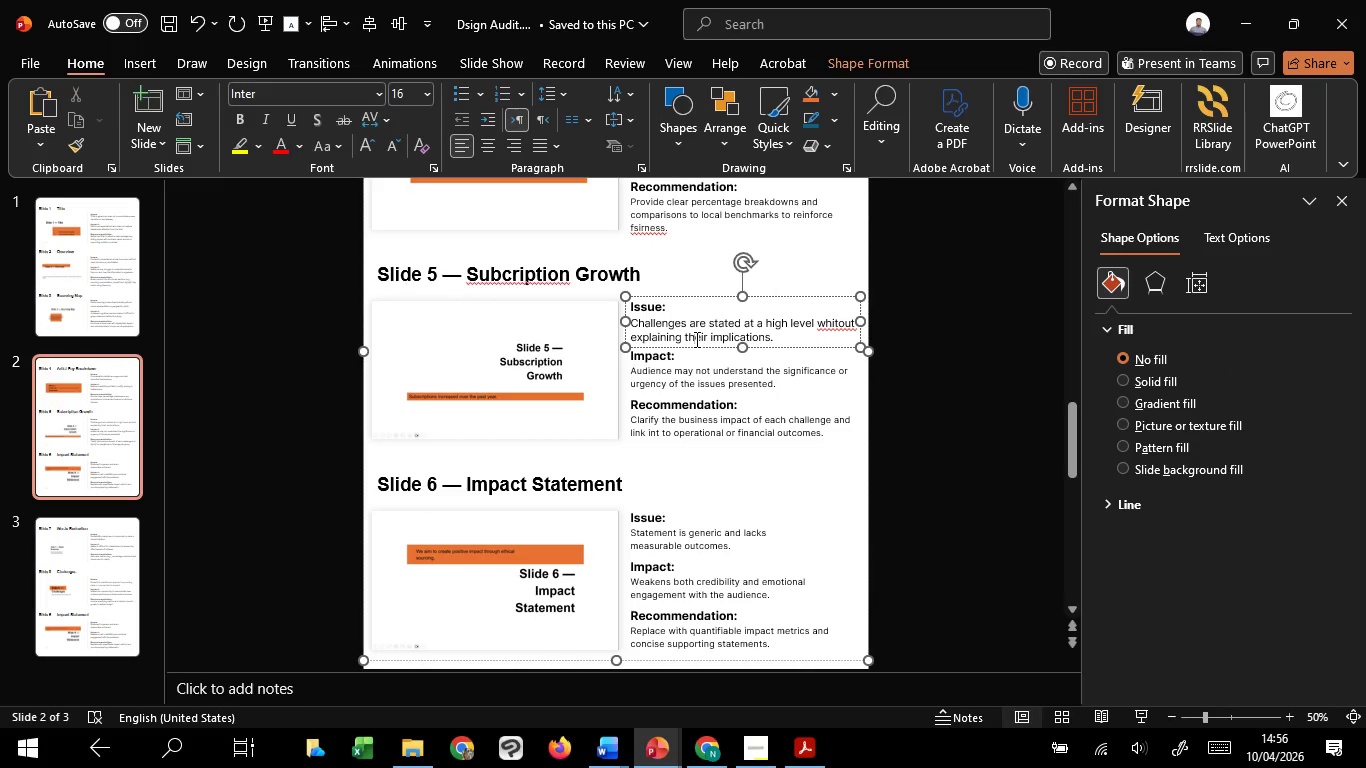 
hold_key(key=ShiftLeft, duration=1.51)
left_click([686, 376])
 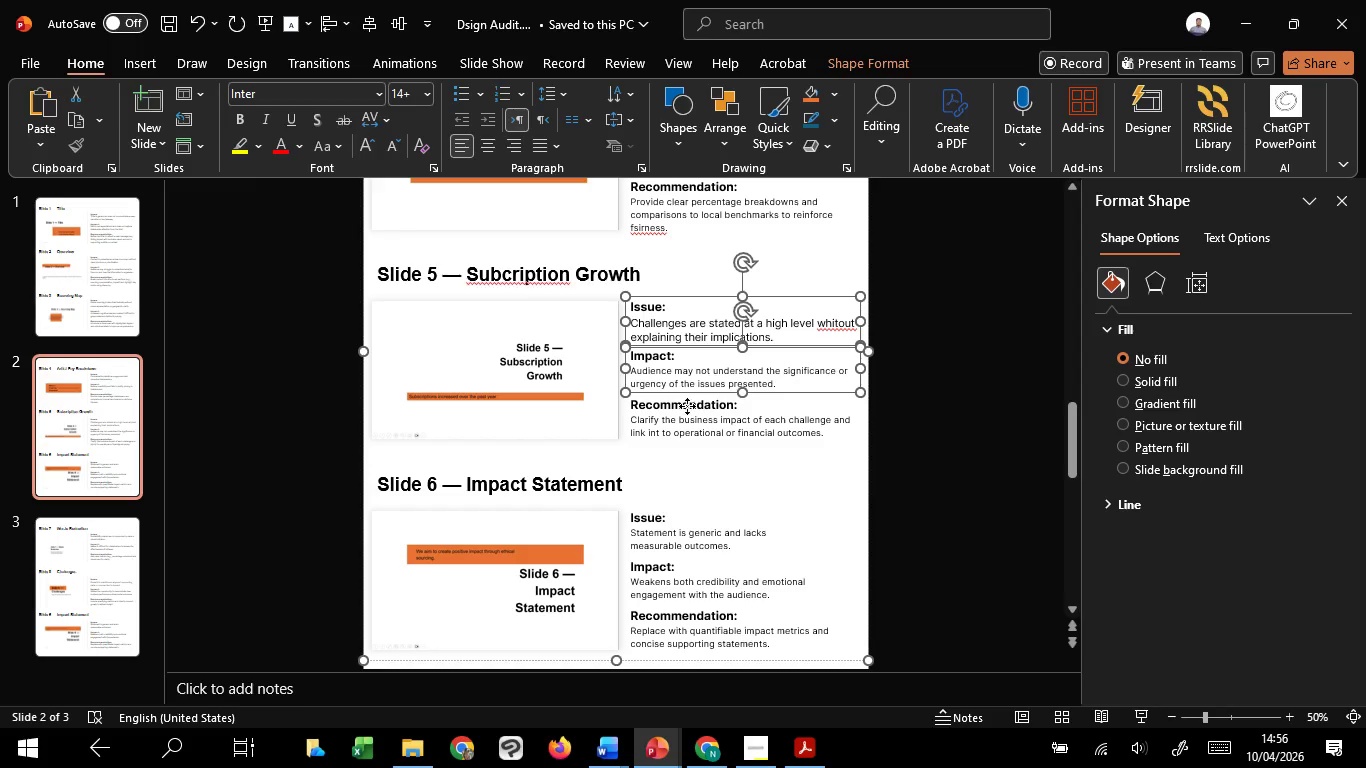 
hold_key(key=ShiftLeft, duration=0.59)
left_click([687, 406])
 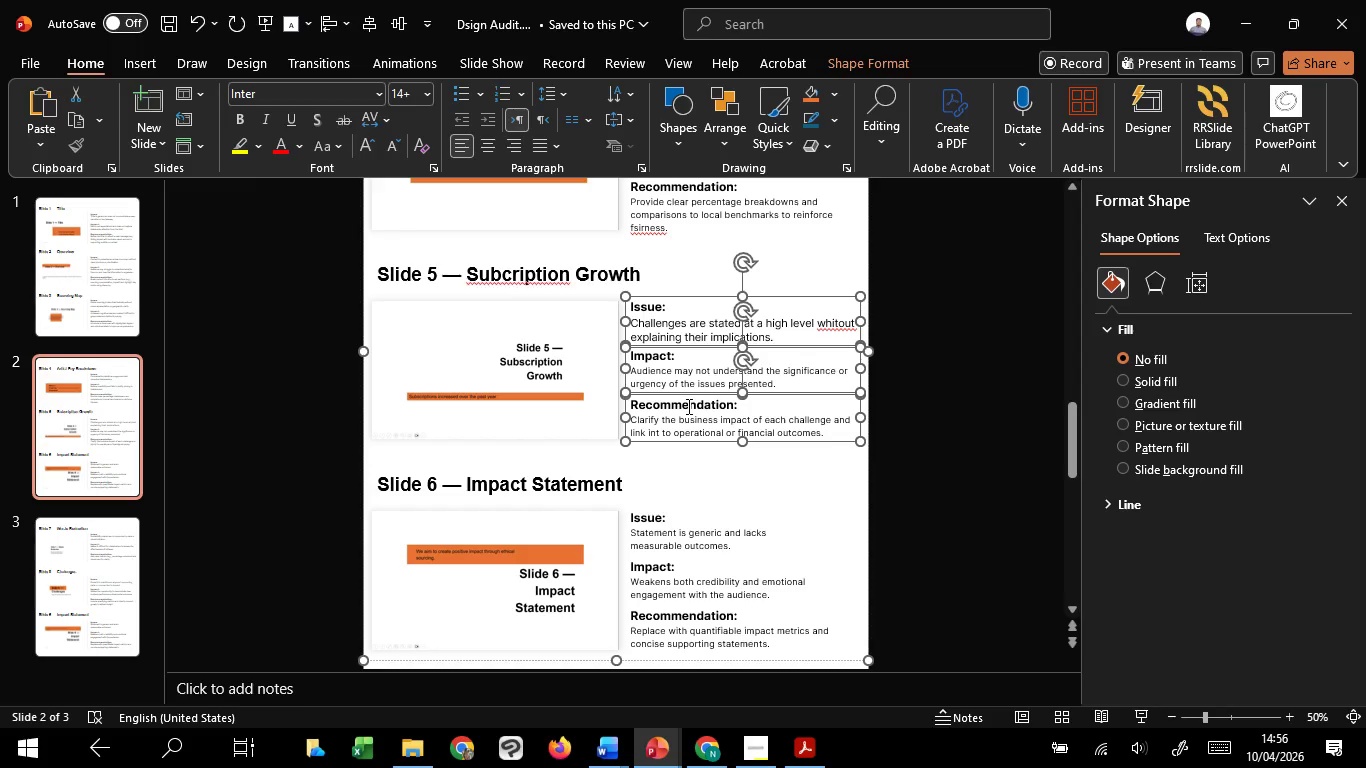 
key(Control+C)
 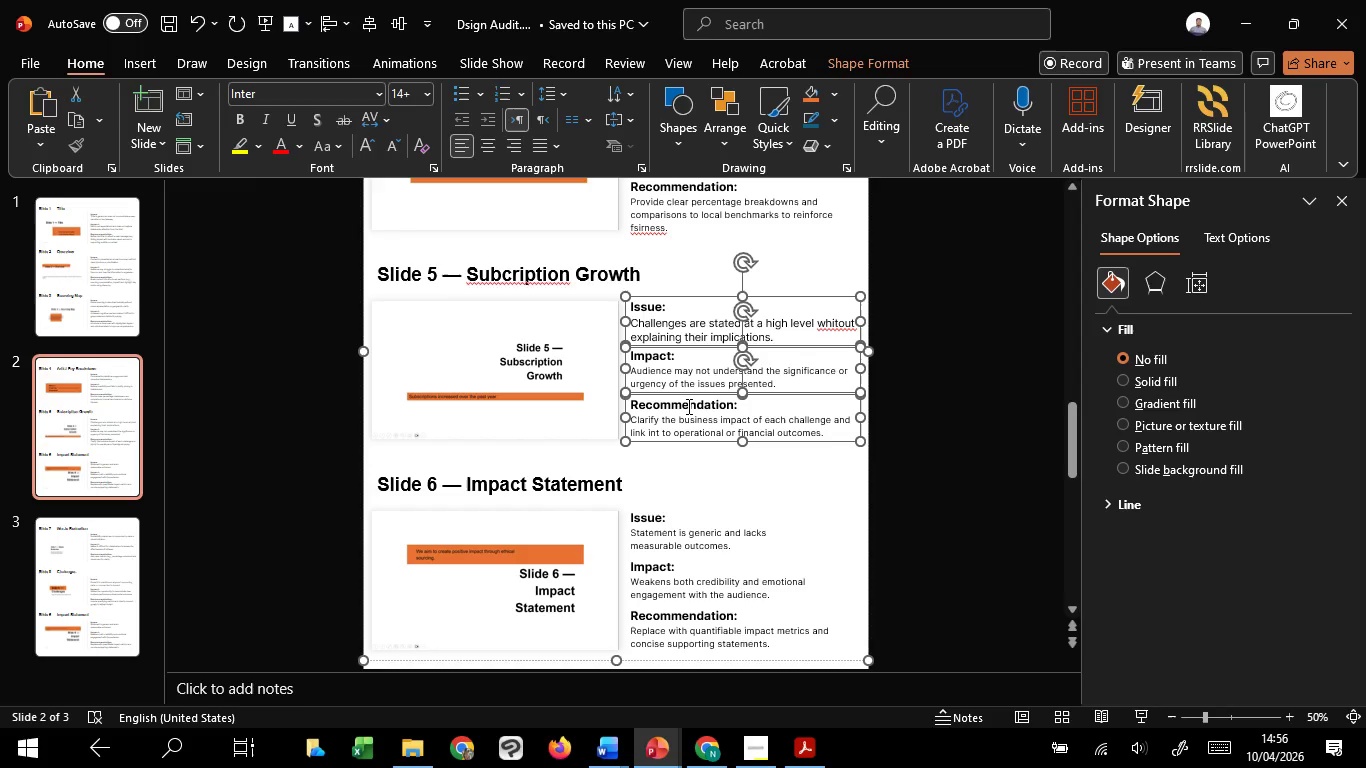 
key(Control+C)
 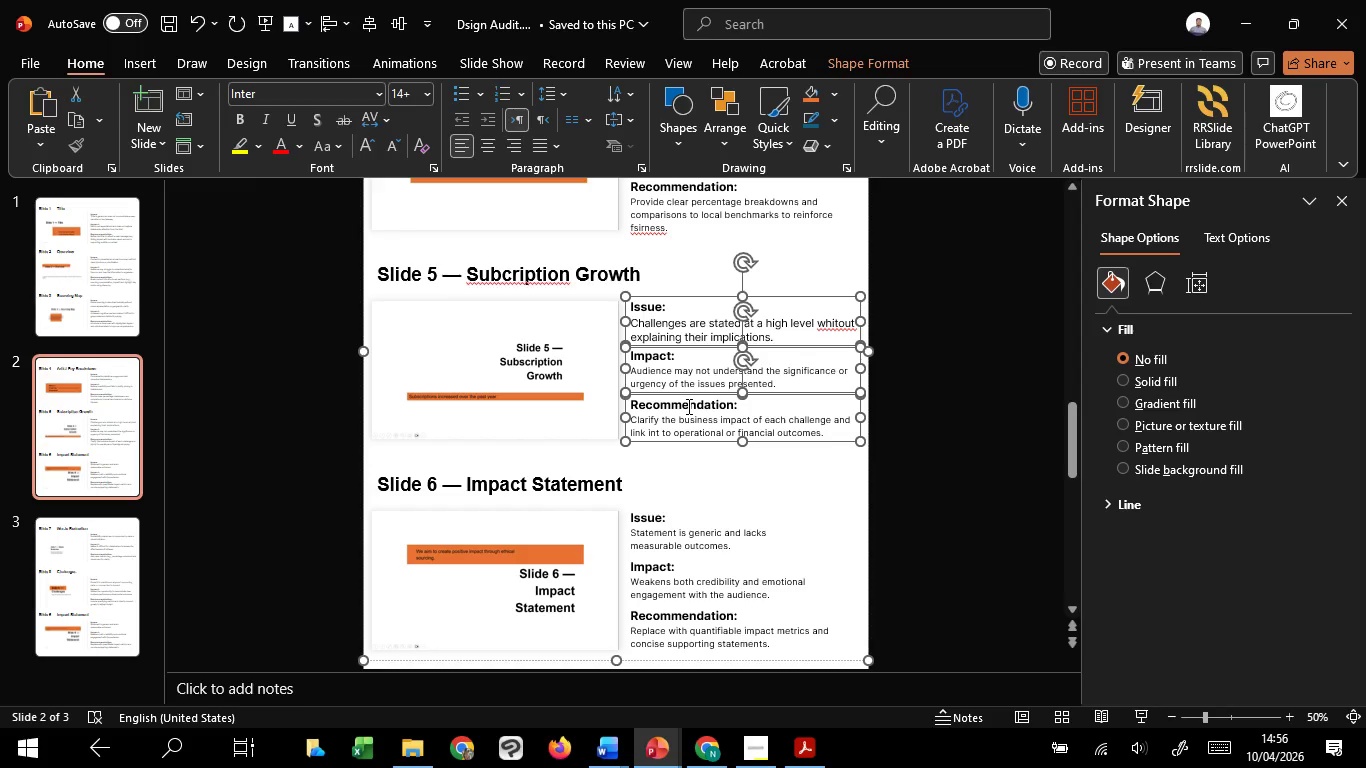 
key(Control+C)
 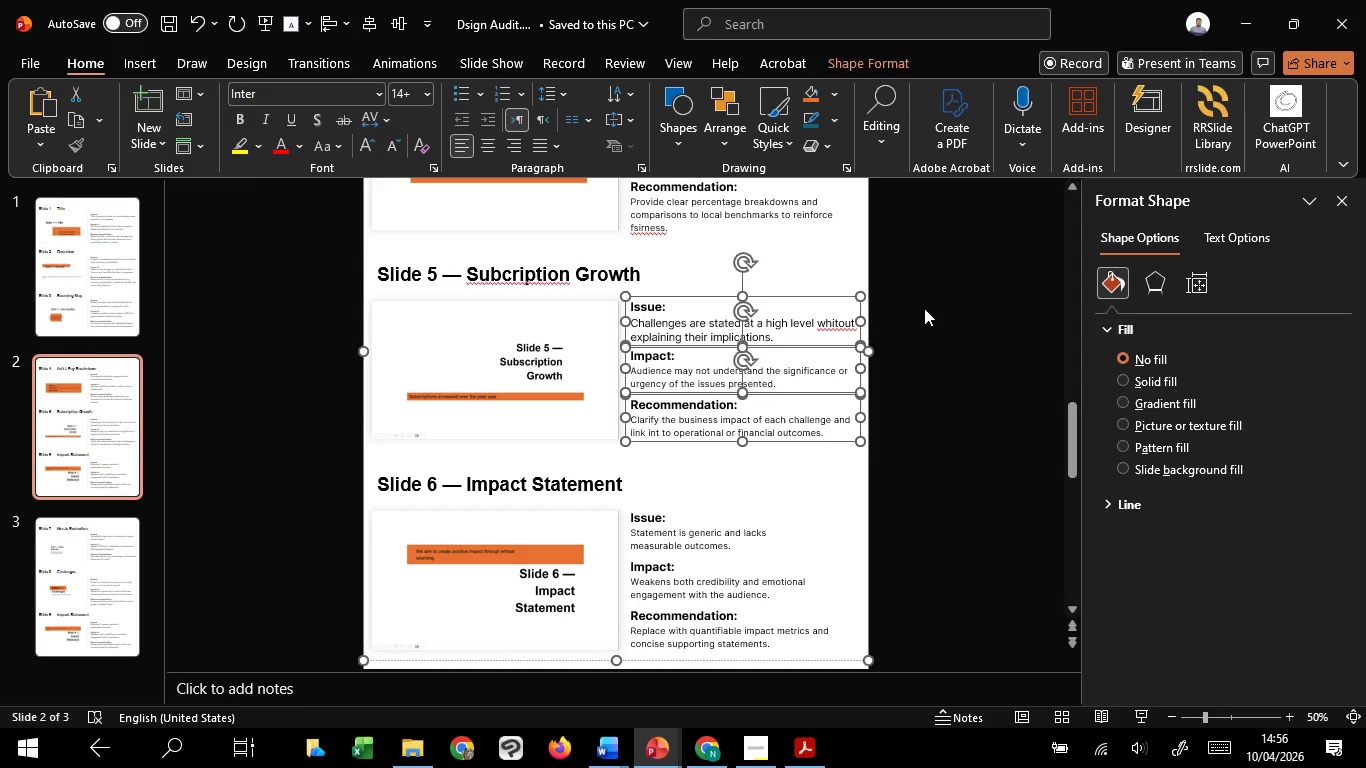 
left_click([924, 308])
 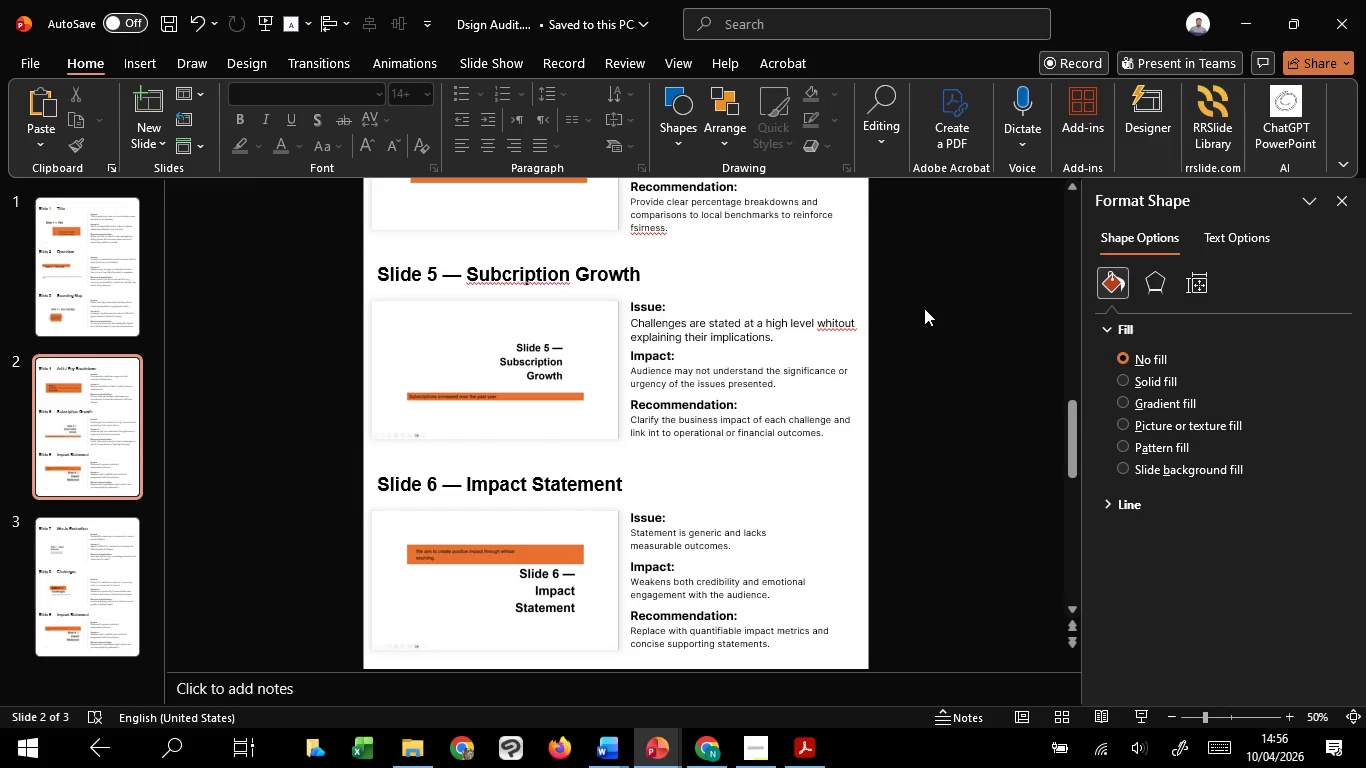 
key(Control+V)
 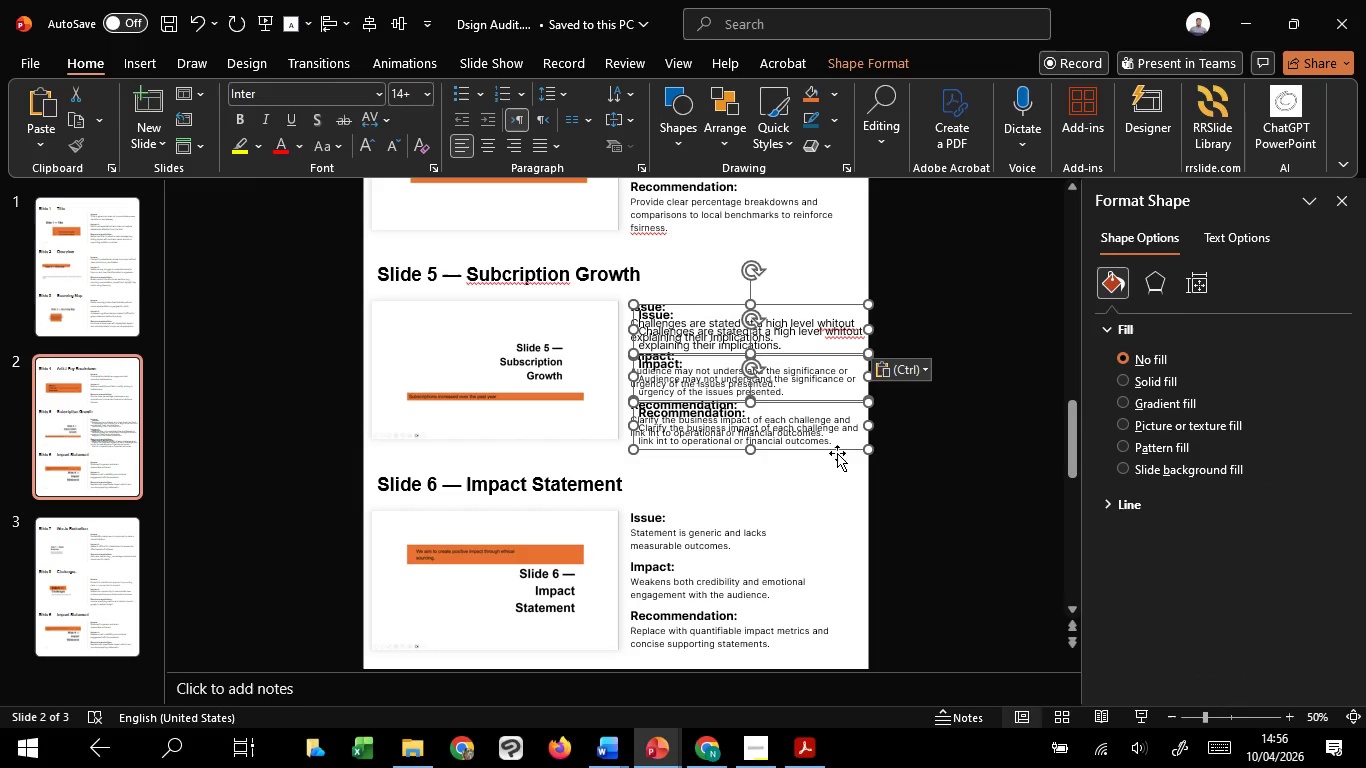 
left_click_drag(start_coordinate=[837, 453], to_coordinate=[901, 577])
 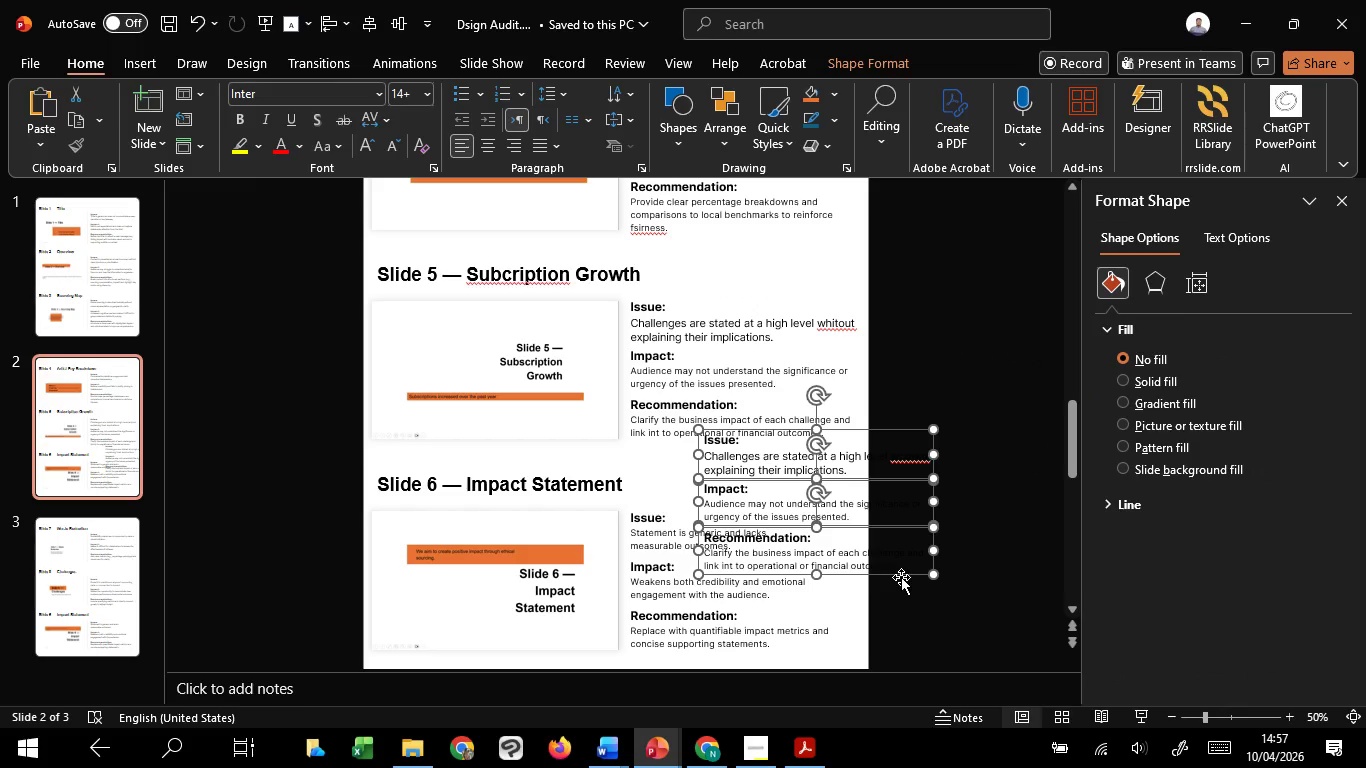 
wait(5.61)
 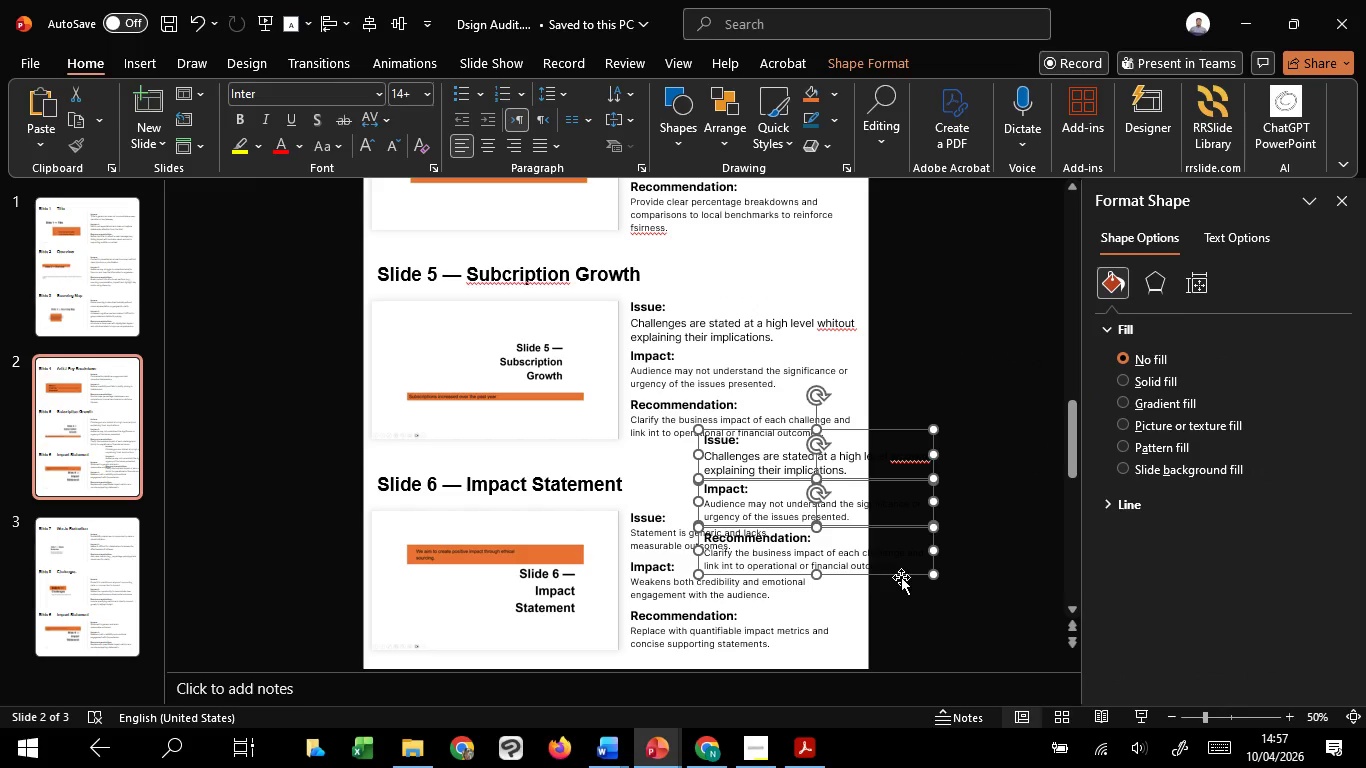 
key(Control+Z)
 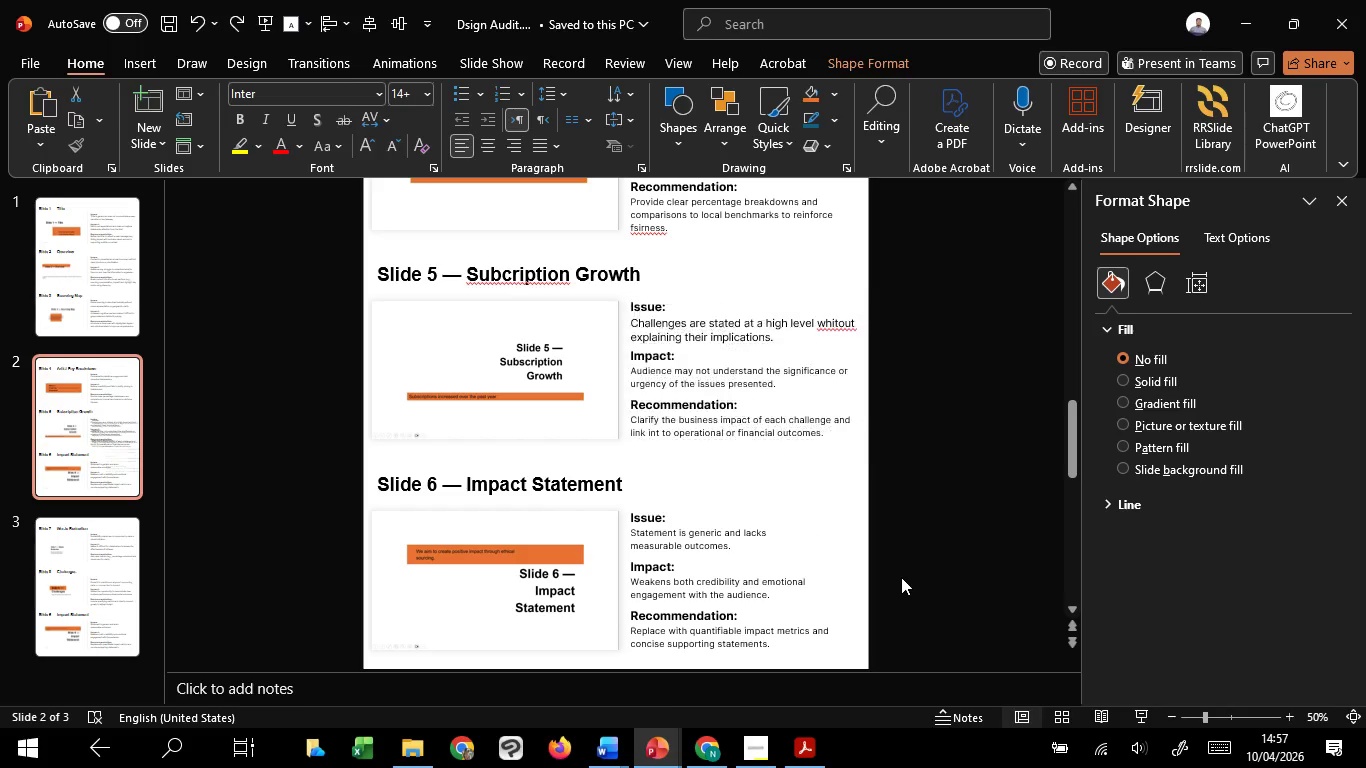 
key(Control+Z)
 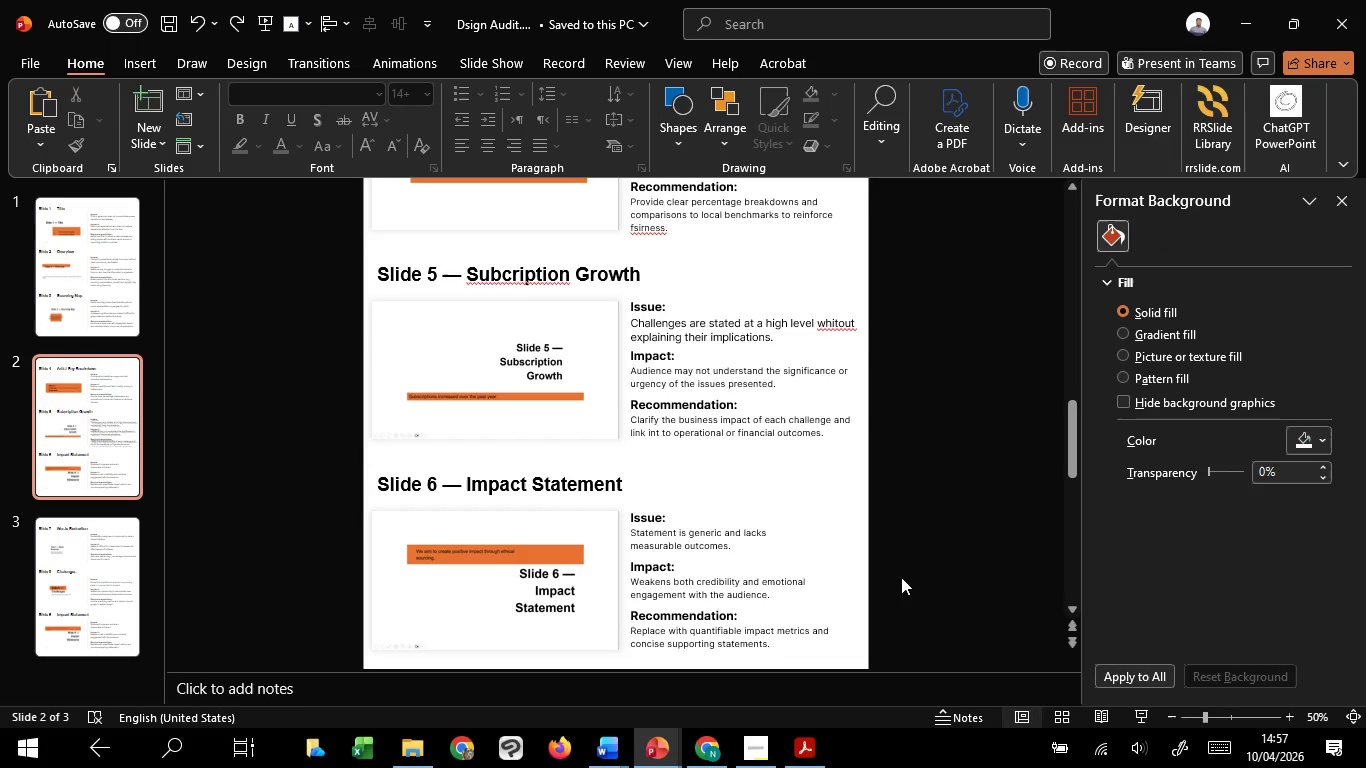 
key(Control+Z)
 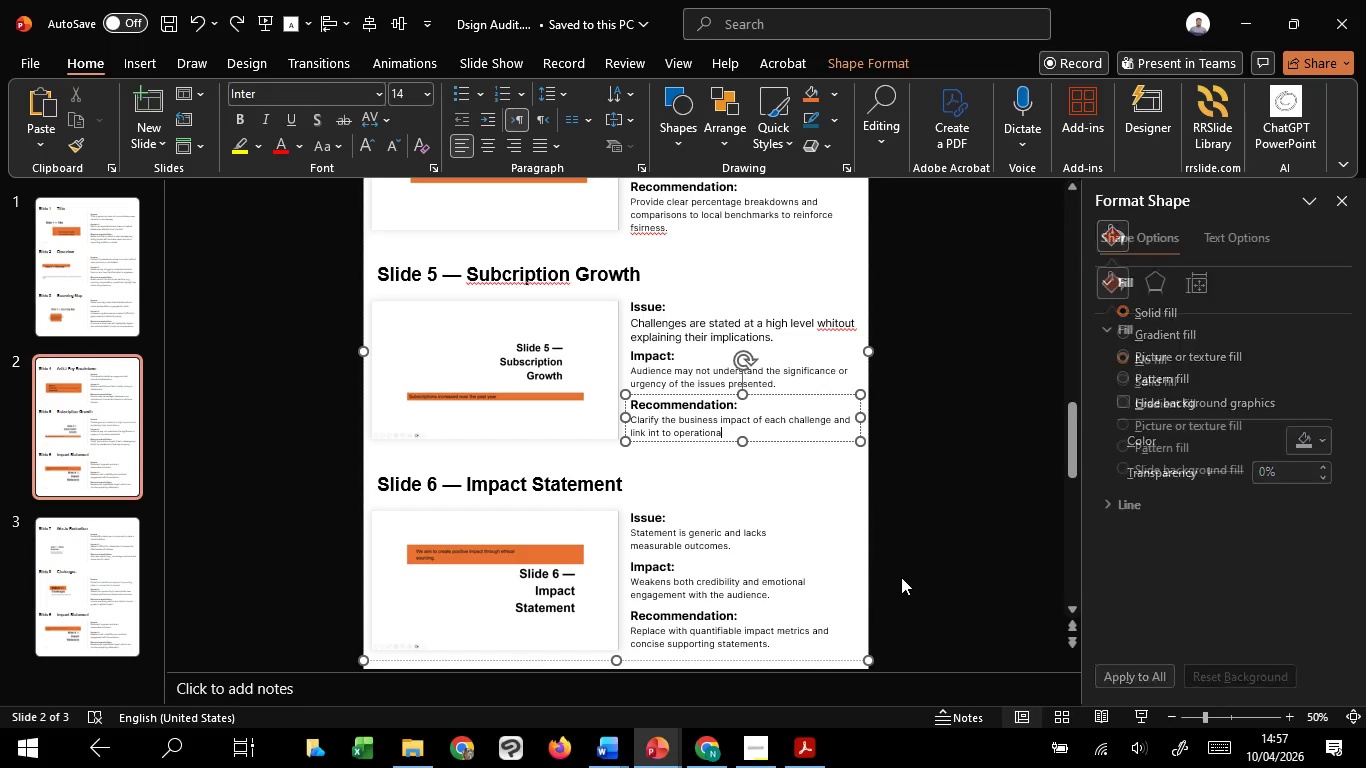 
key(Control+Z)
 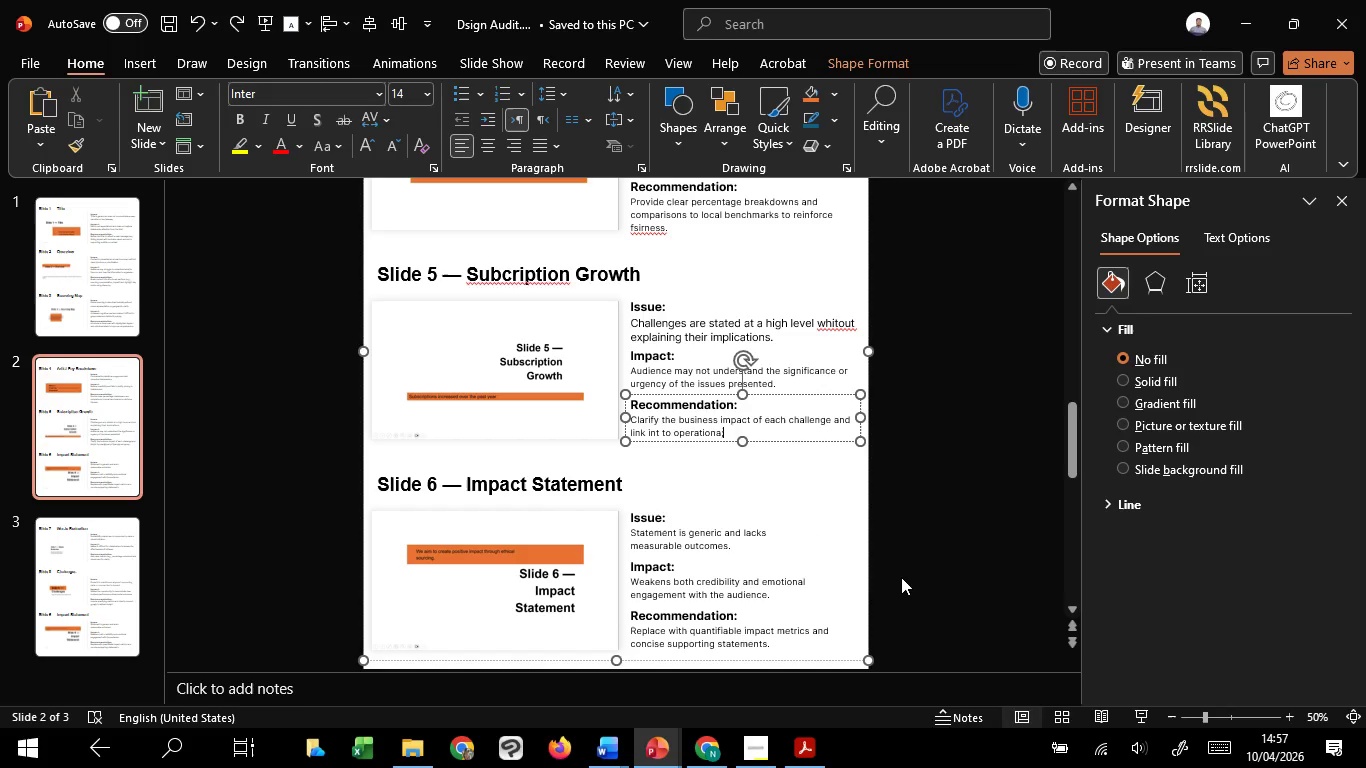 
key(Control+Z)
 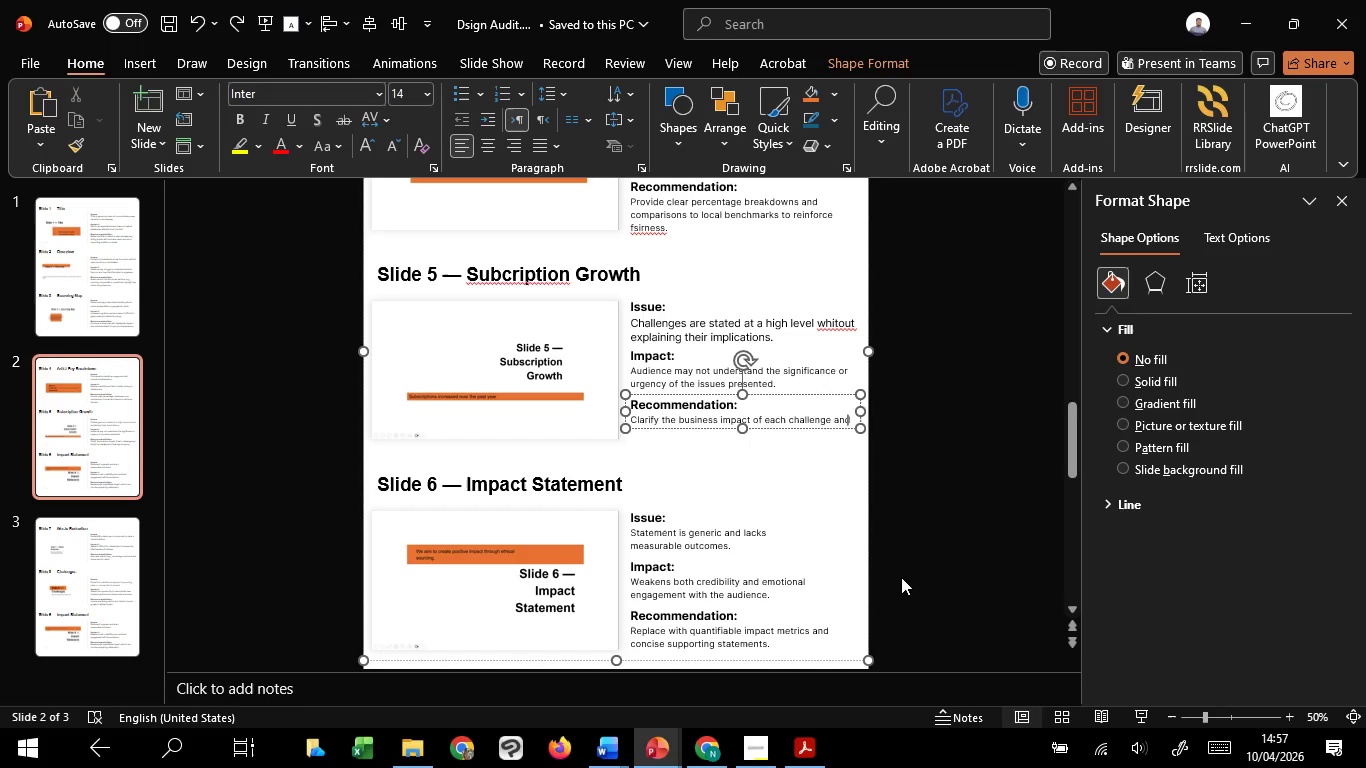 
key(Control+Z)
 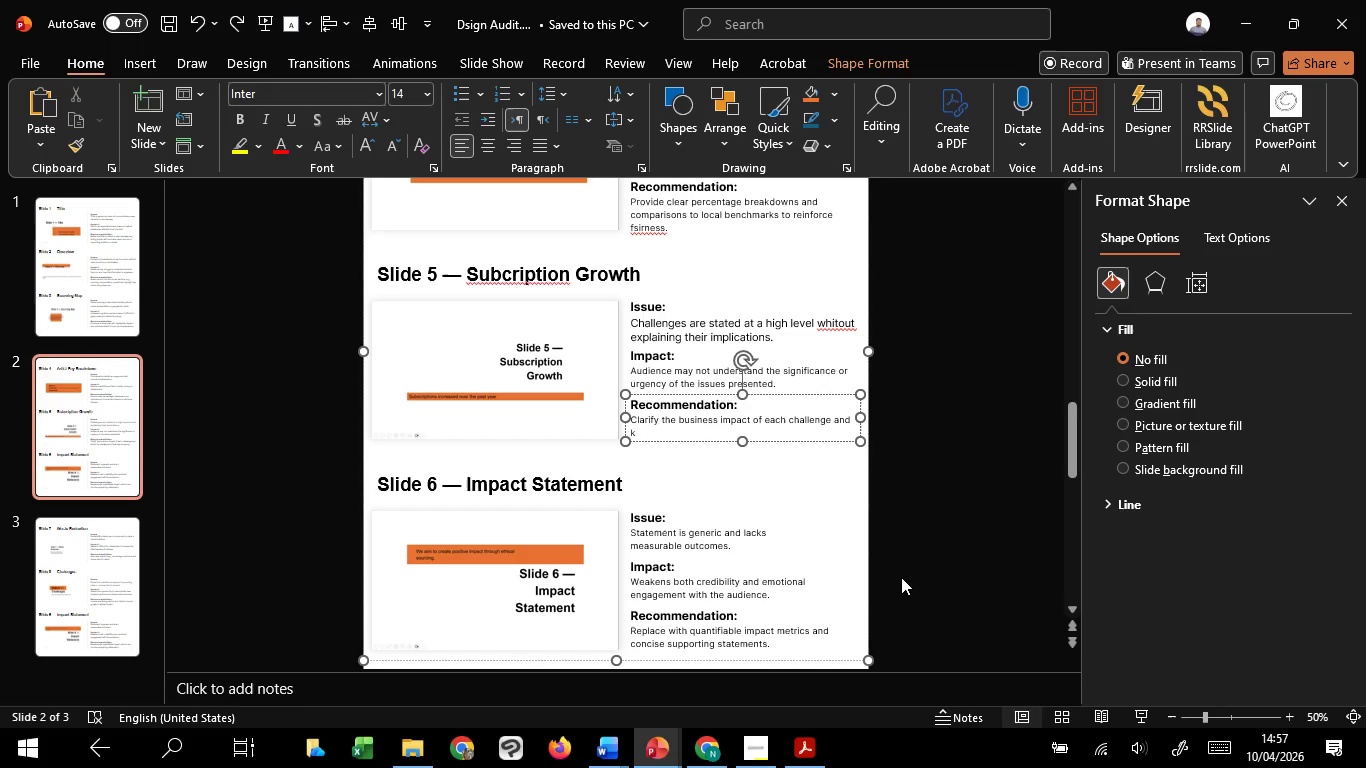 
key(Control+Z)
 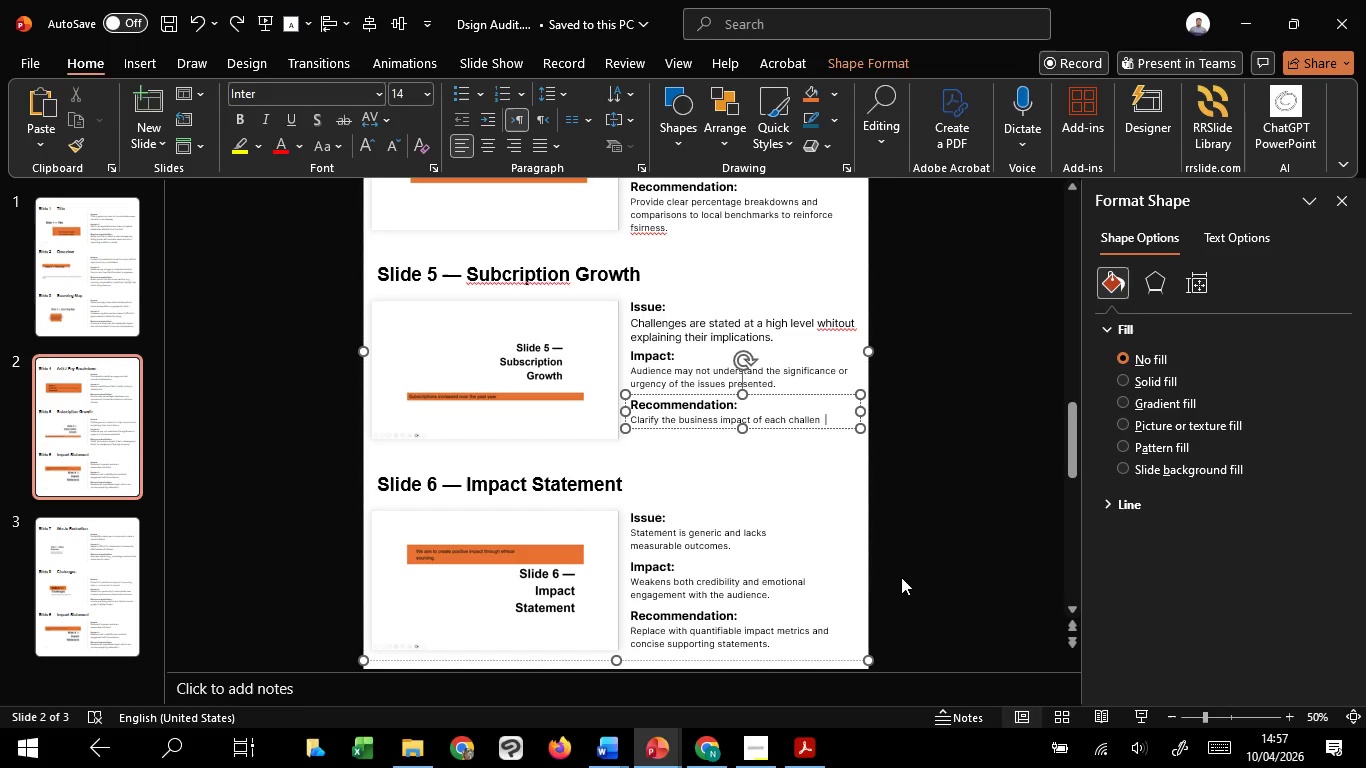 
key(Control+Z)
 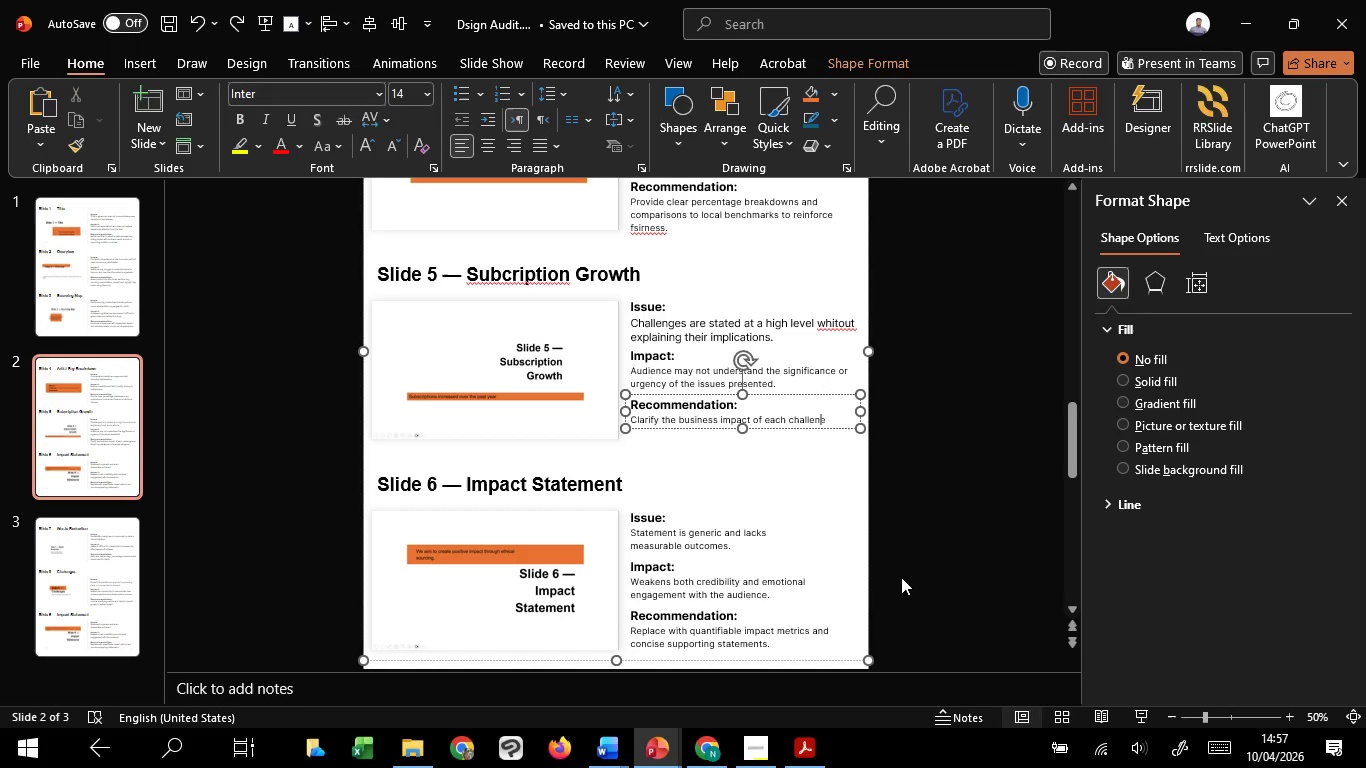 
key(Control+Z)
 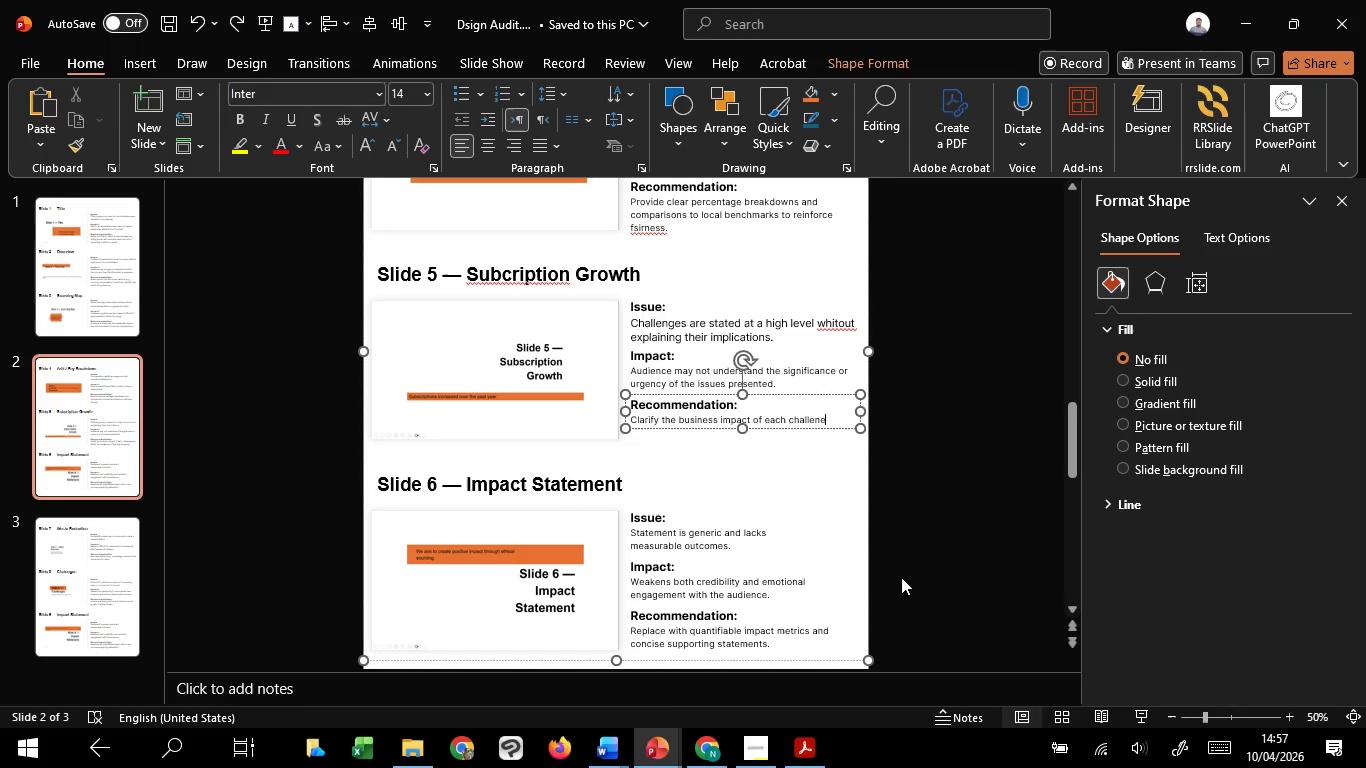 
key(Control+Z)
 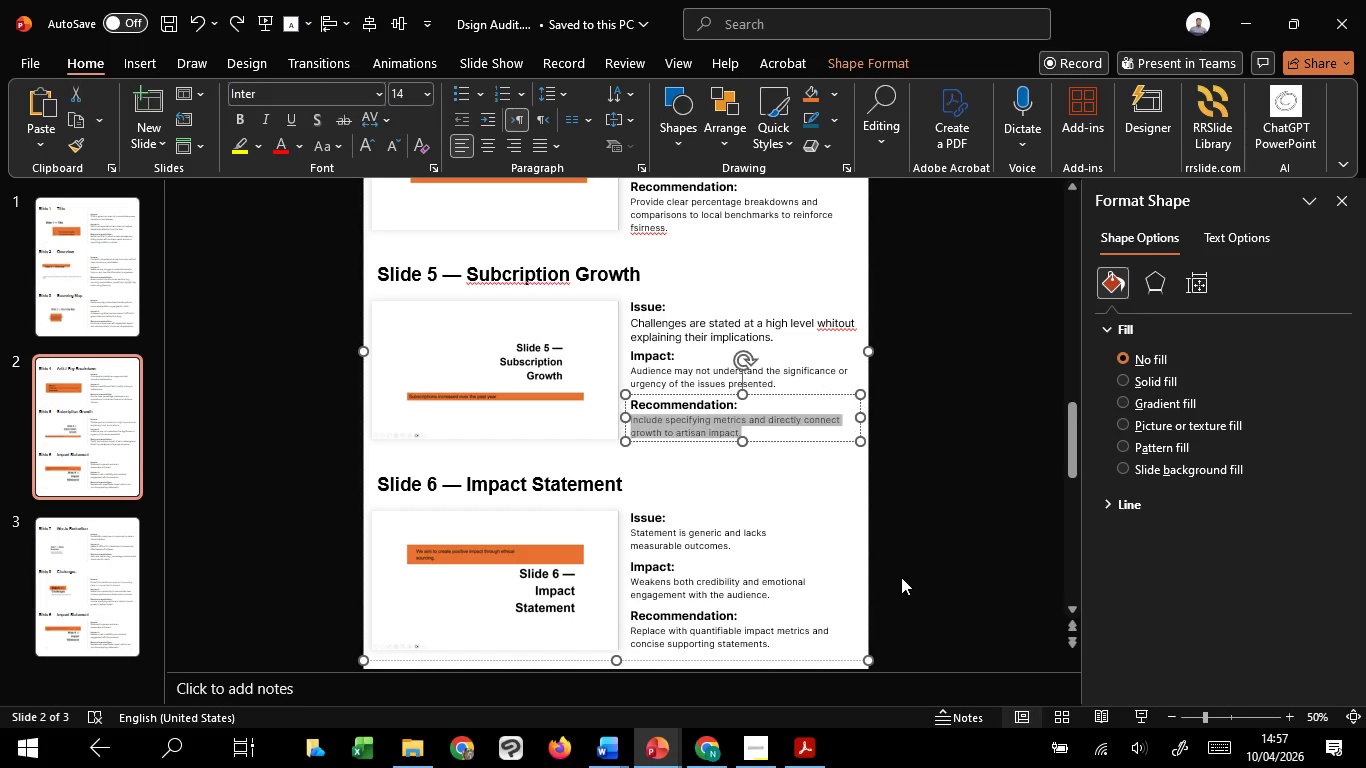 
key(Control+Z)
 